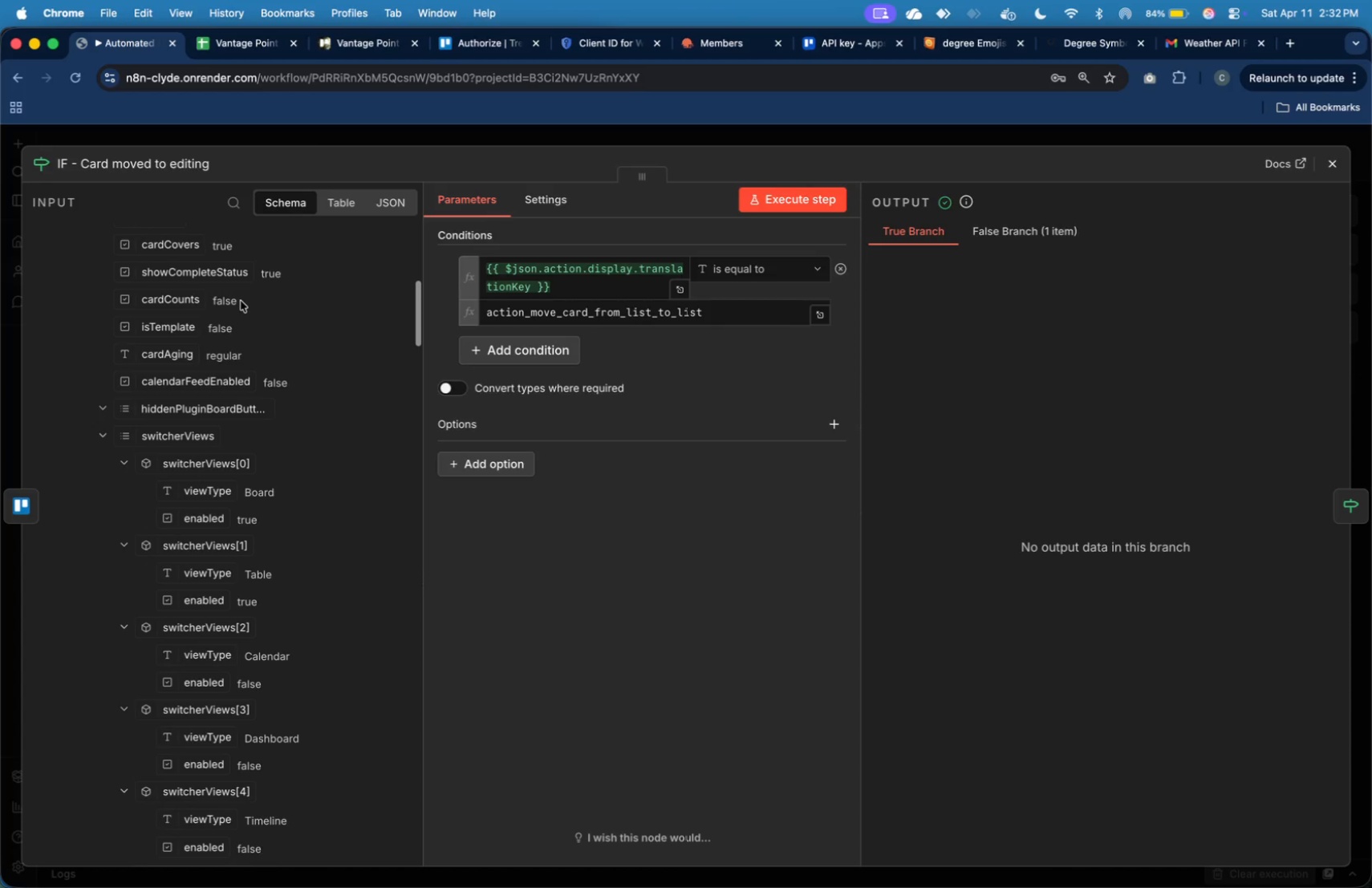 
scroll: coordinate [205, 387], scroll_direction: up, amount: 10.0
 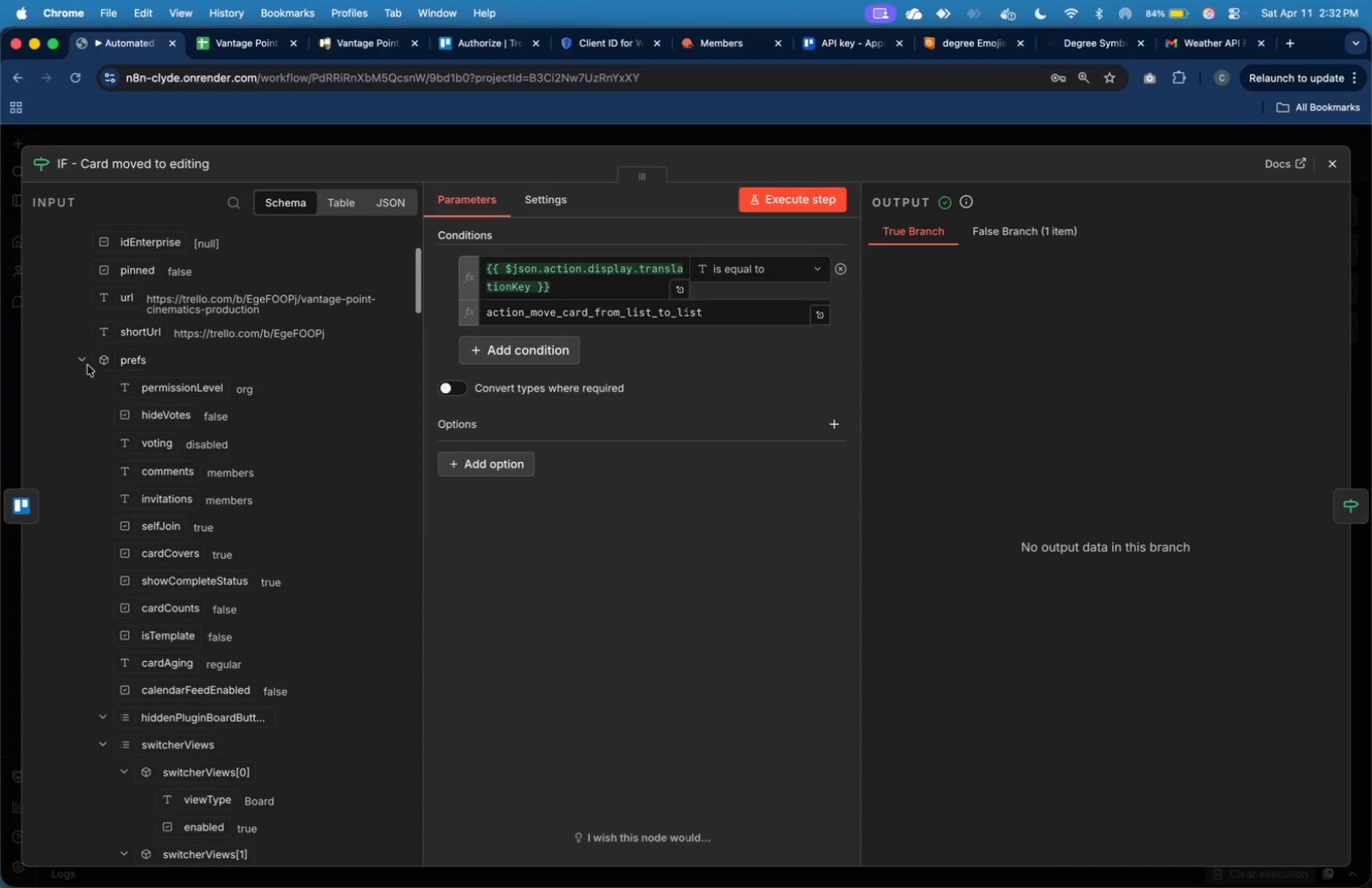 
left_click([81, 363])
 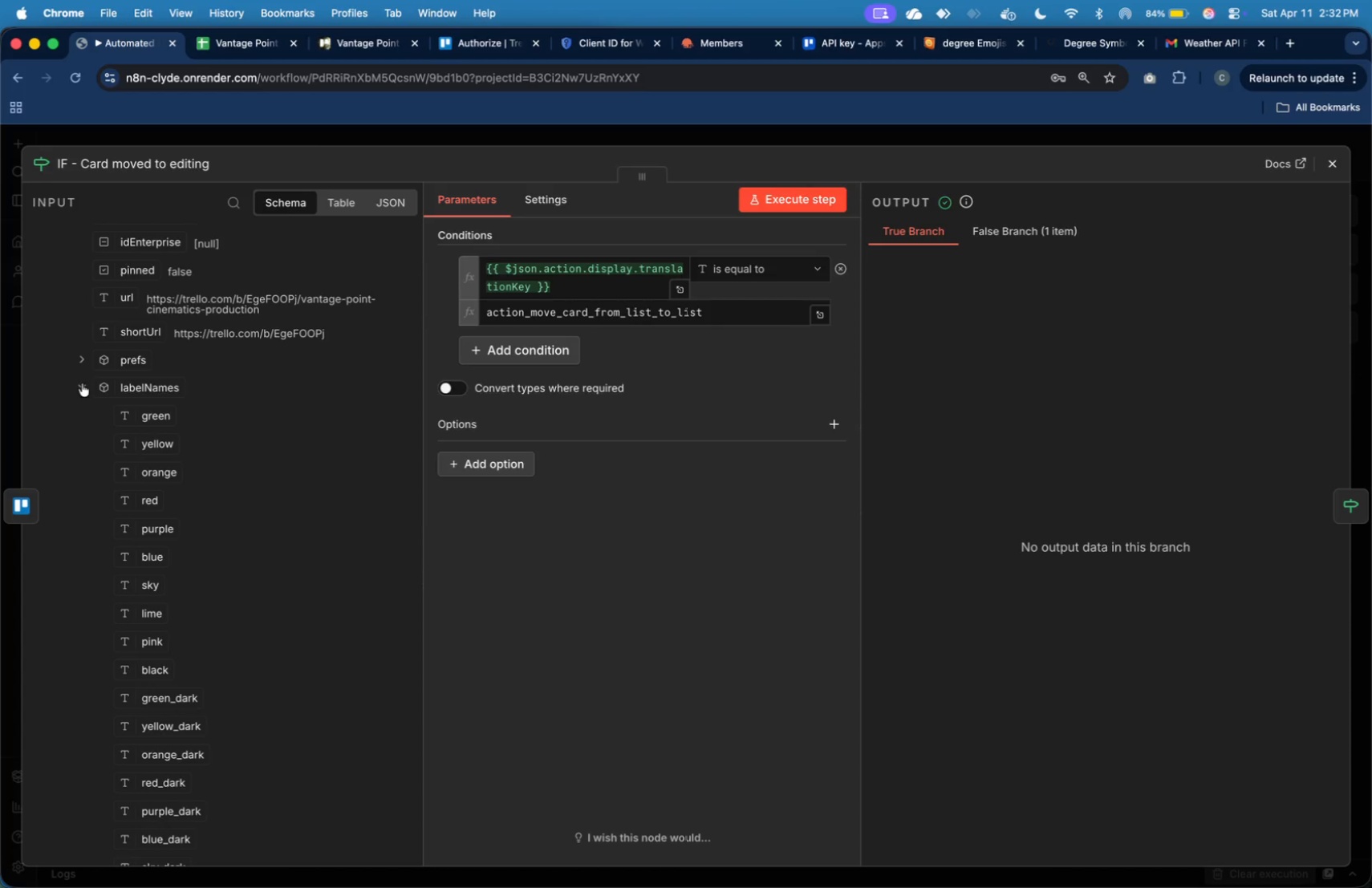 
left_click([82, 384])
 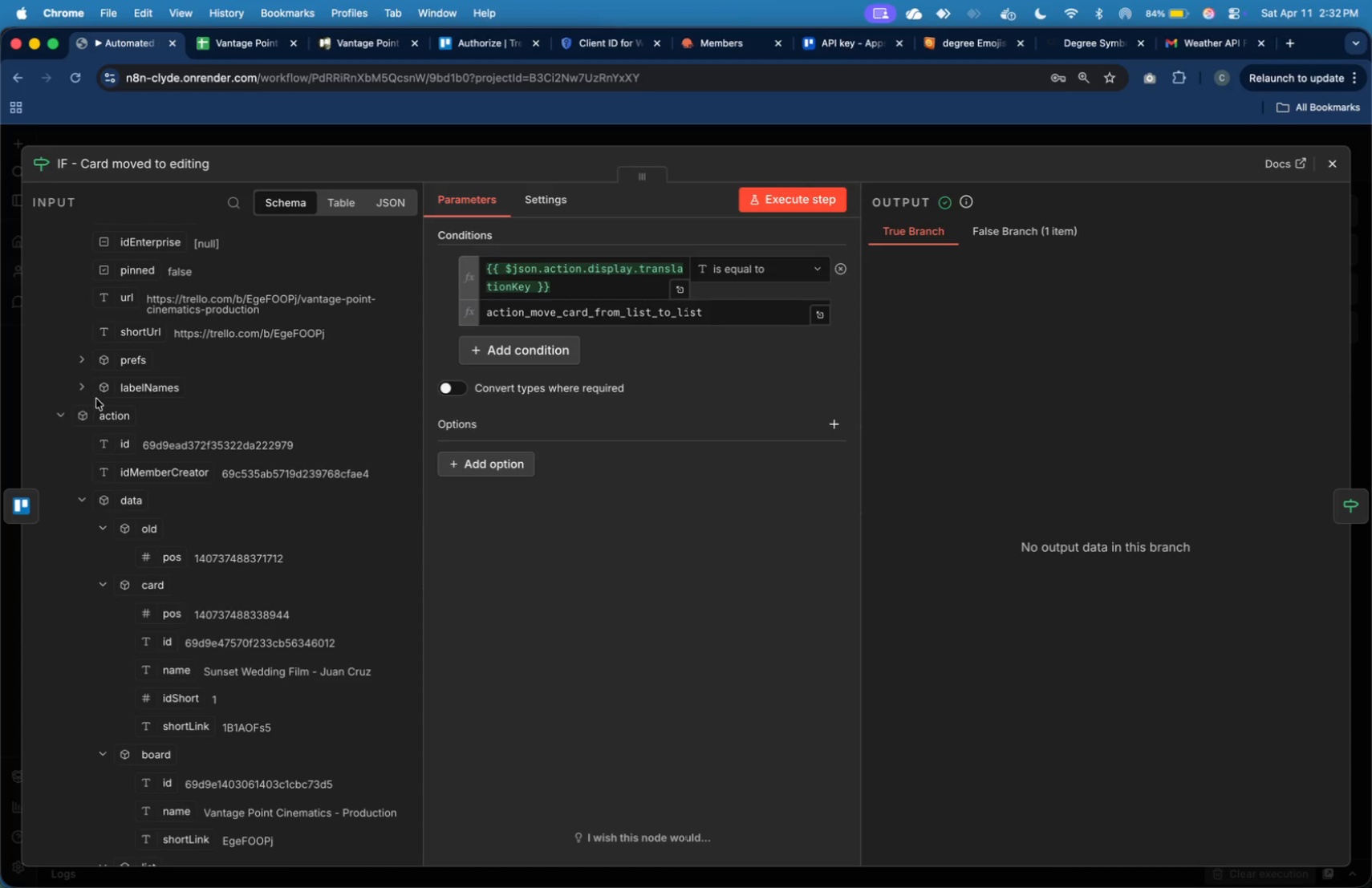 
scroll: coordinate [104, 398], scroll_direction: down, amount: 18.0
 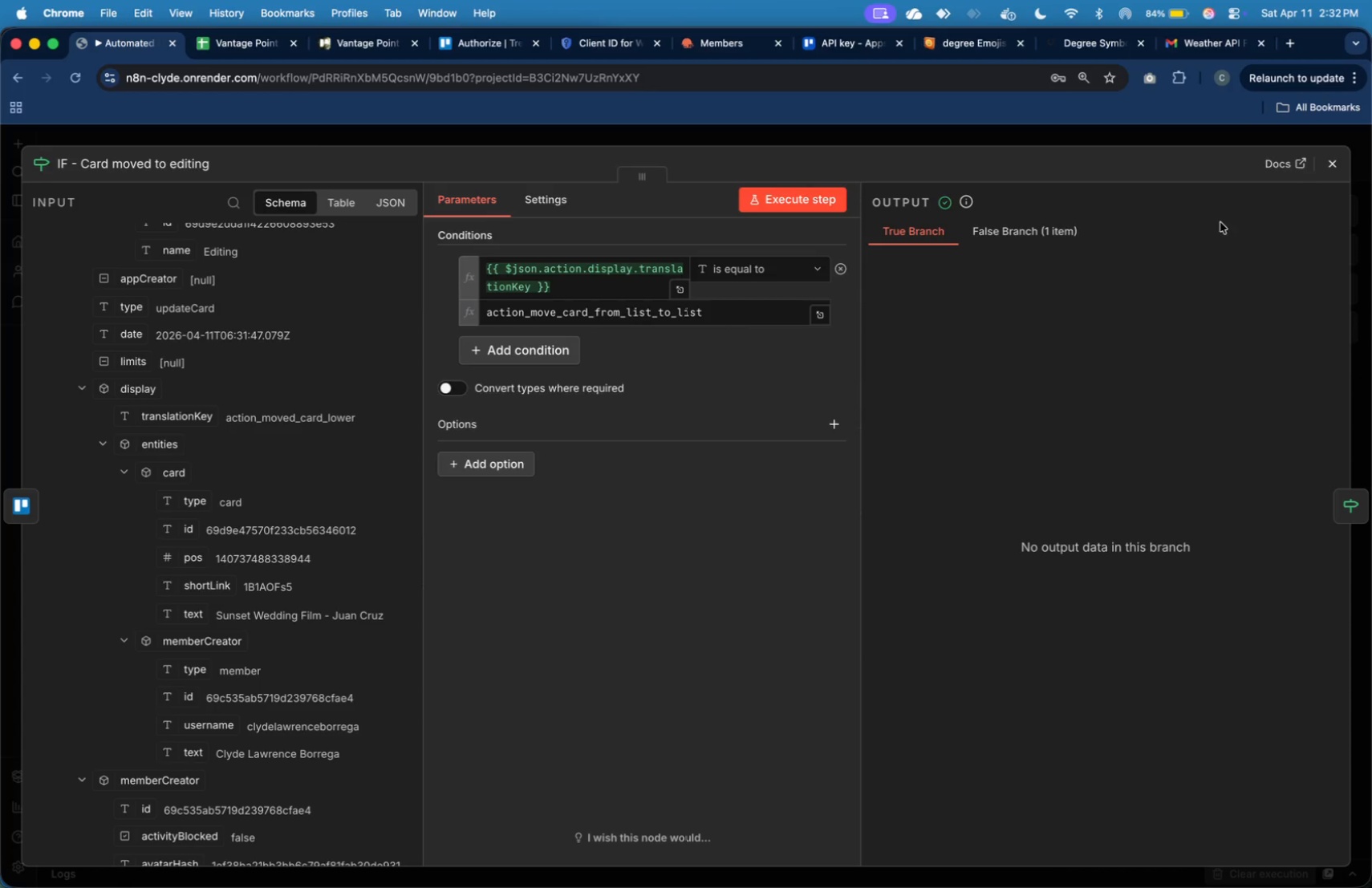 
left_click([1325, 166])
 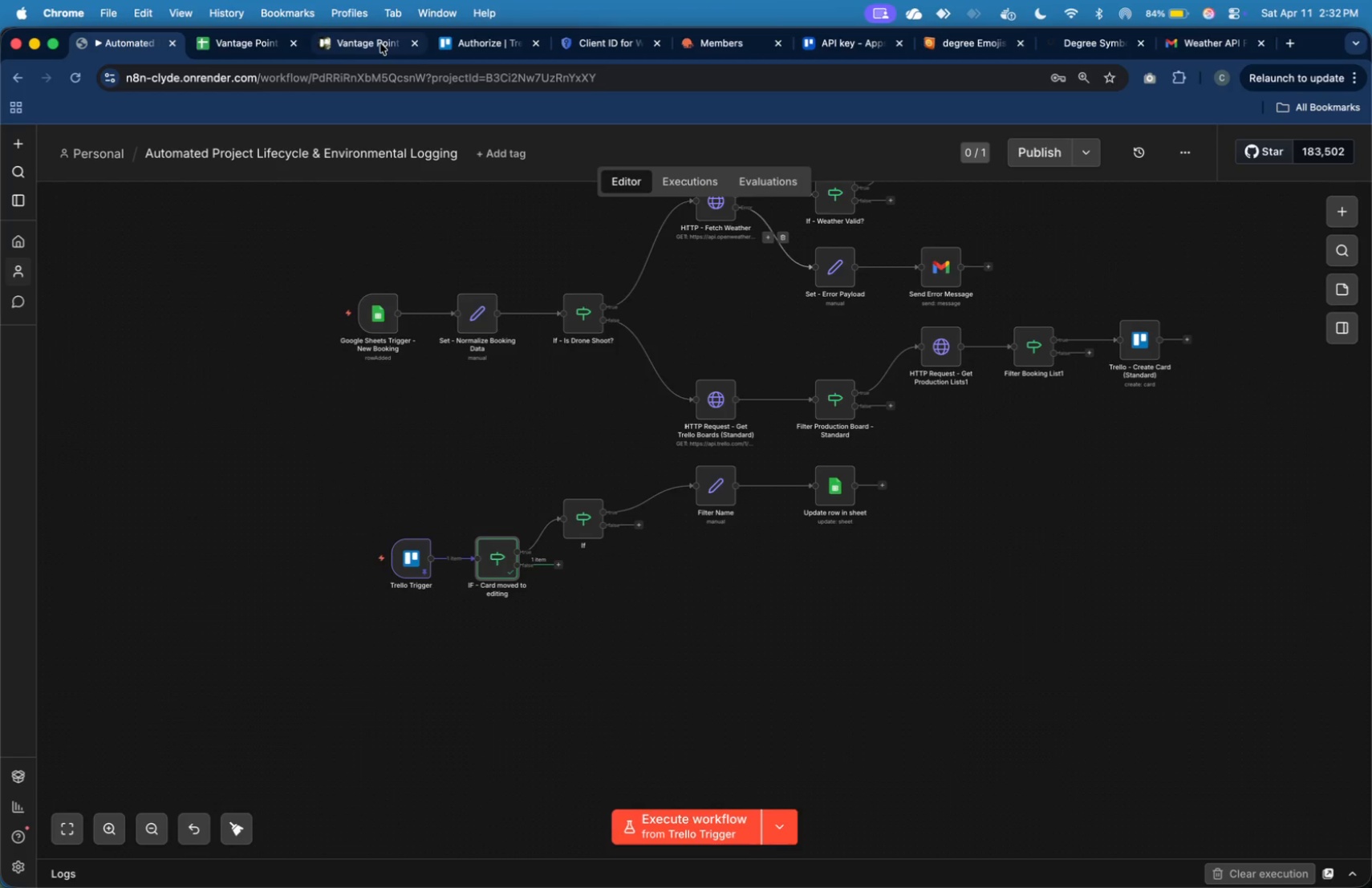 
left_click([479, 45])
 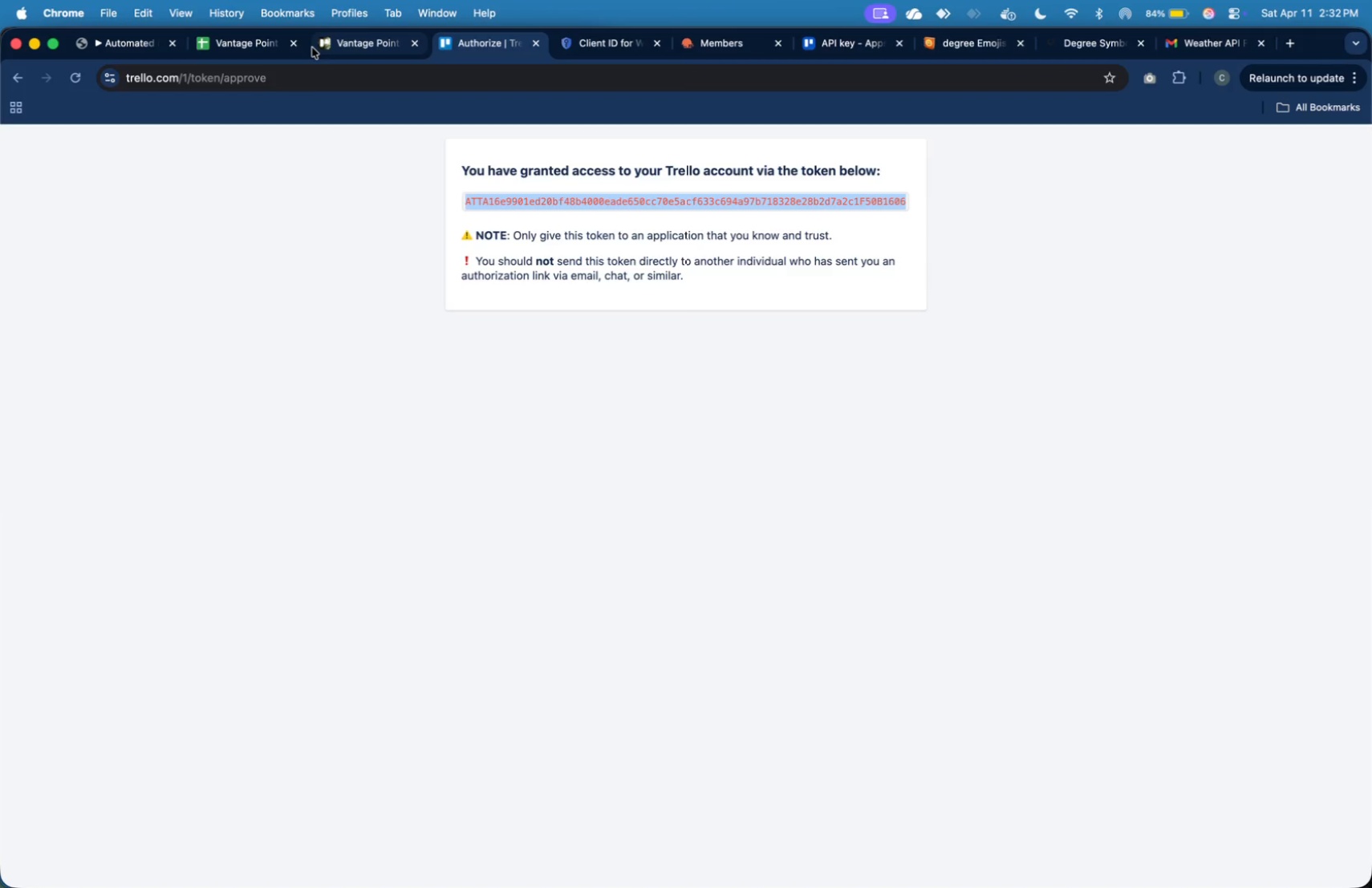 
left_click([367, 35])
 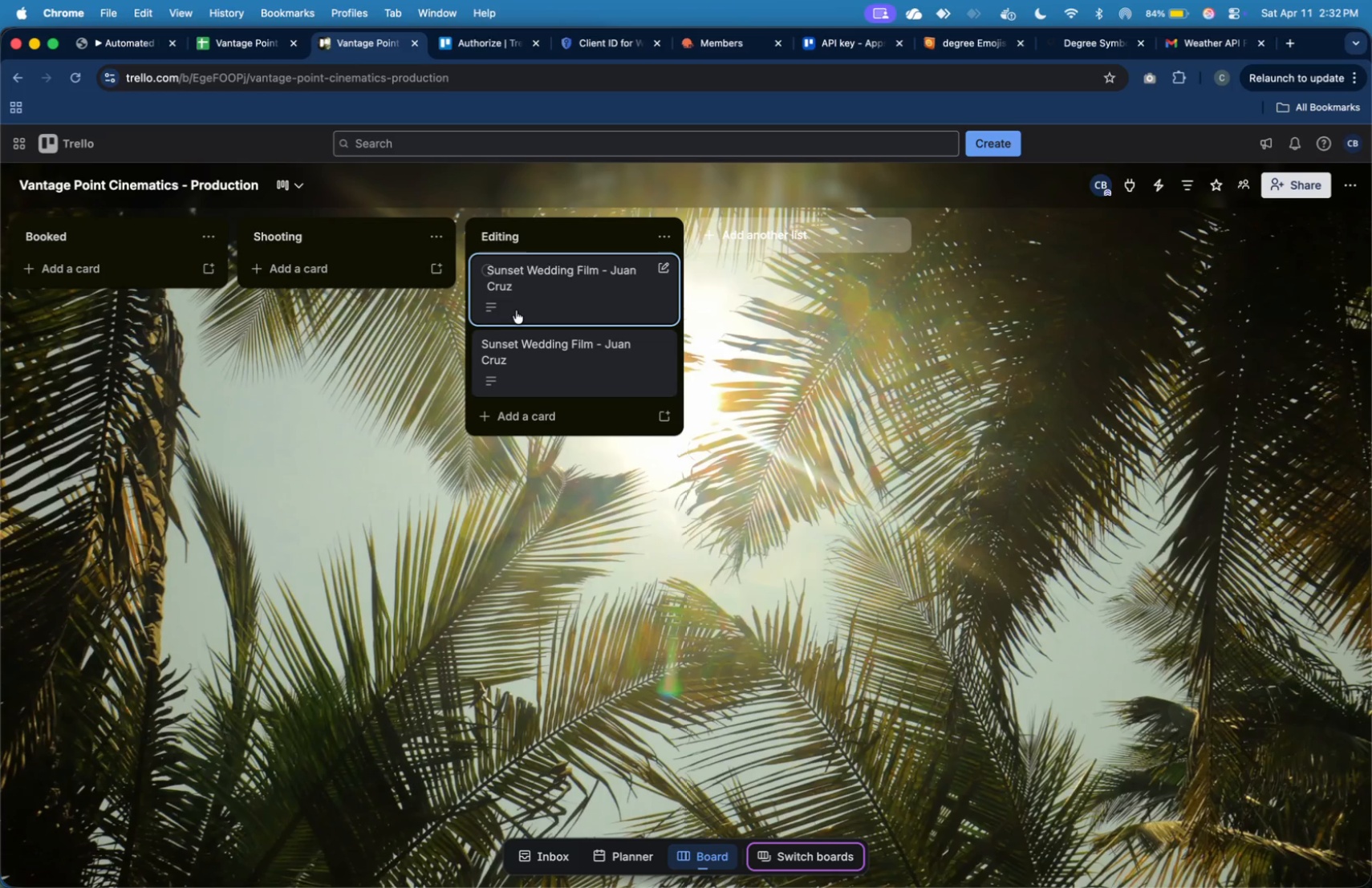 
left_click_drag(start_coordinate=[525, 299], to_coordinate=[347, 259])
 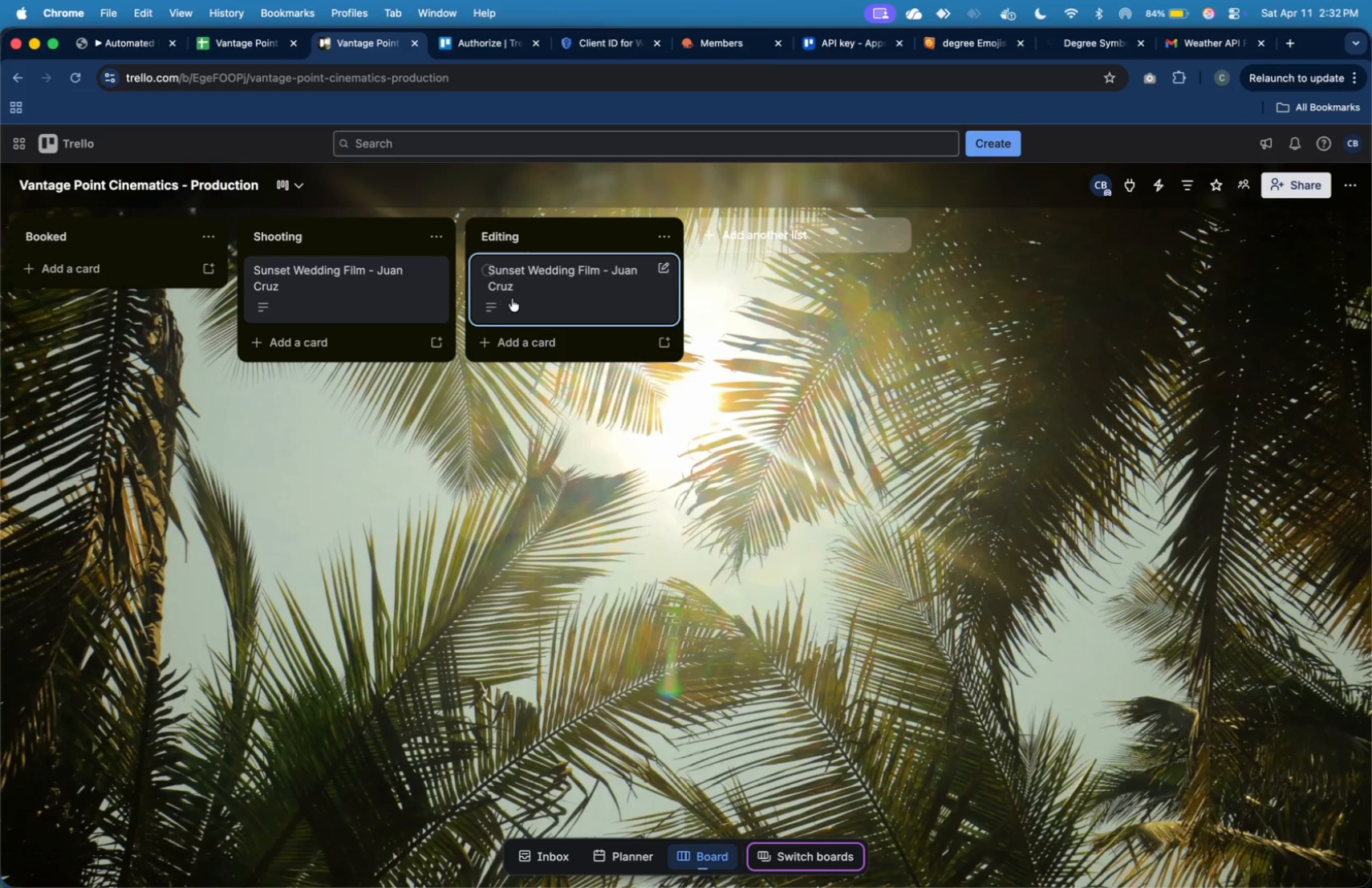 
left_click_drag(start_coordinate=[518, 297], to_coordinate=[148, 277])
 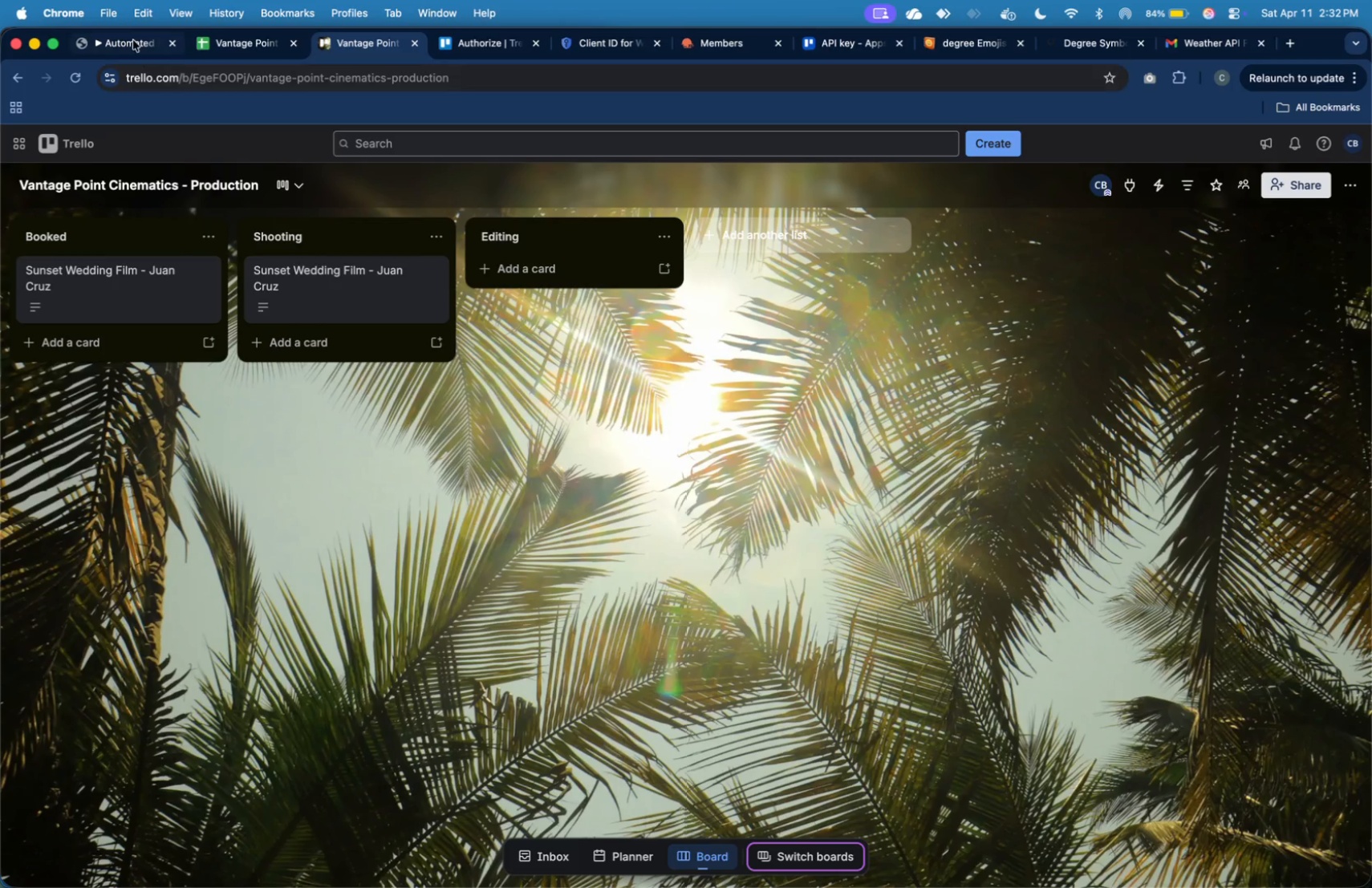 
left_click([132, 39])
 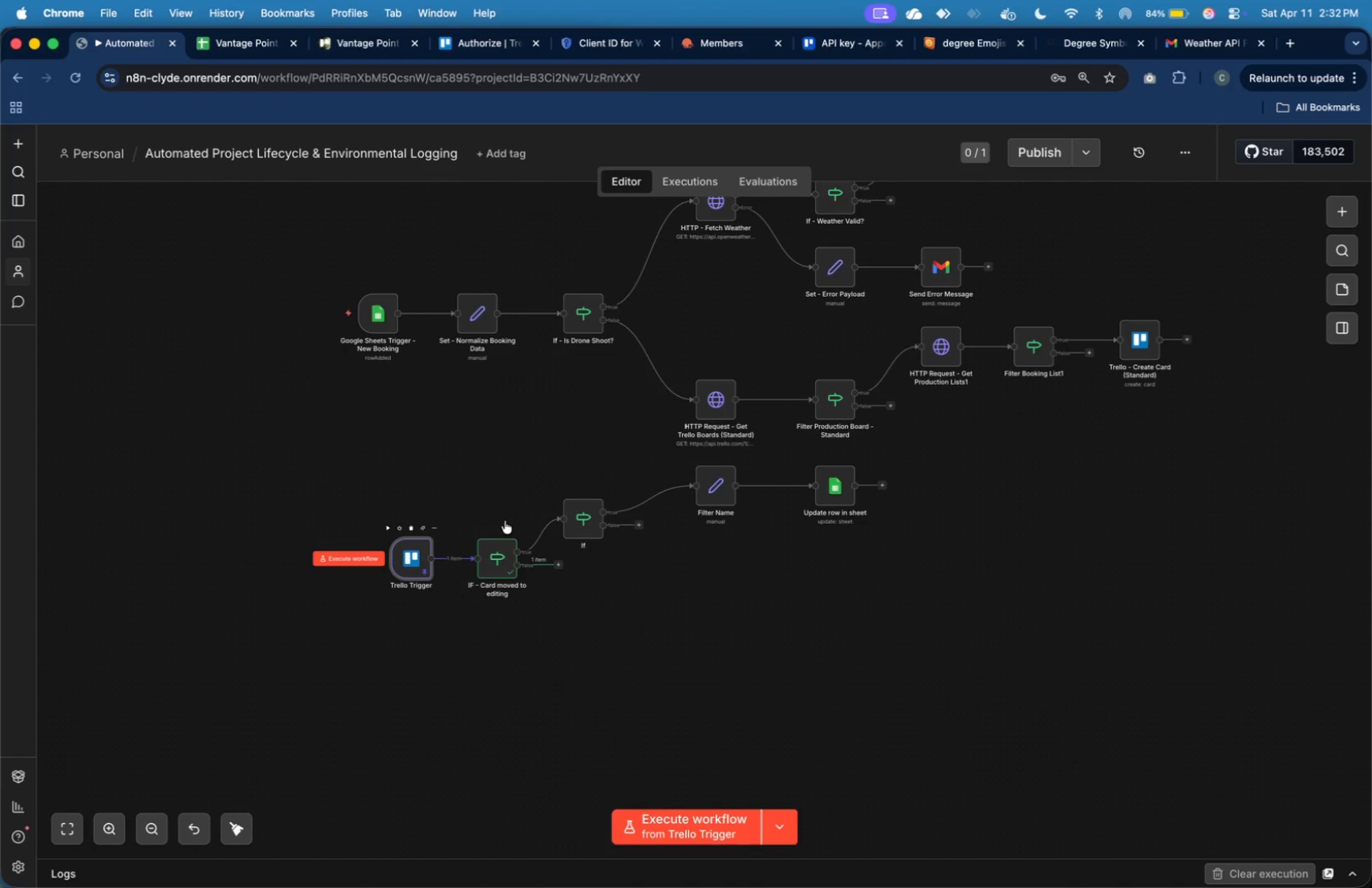 
wait(5.1)
 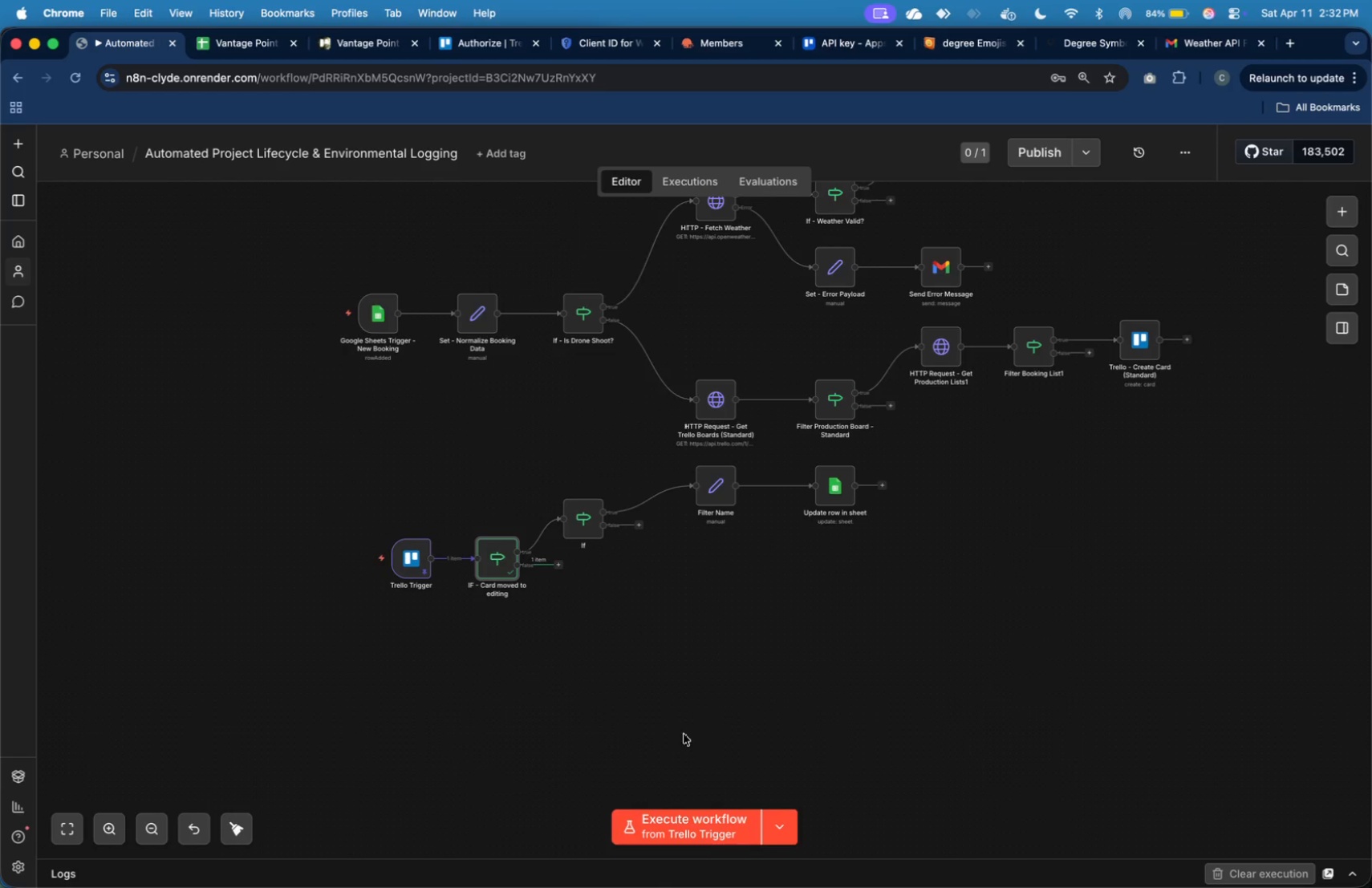 
left_click([889, 207])
 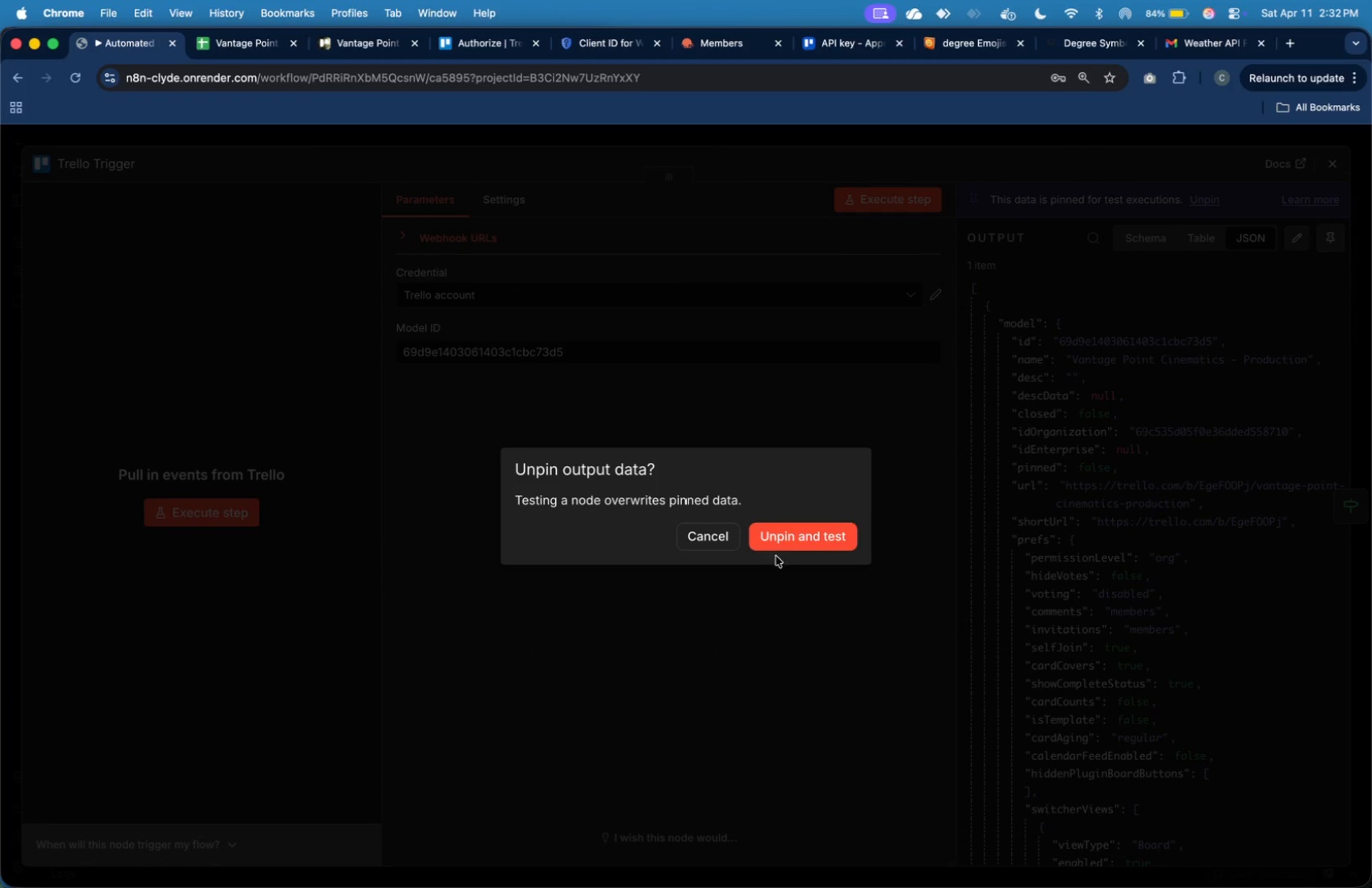 
left_click([789, 546])
 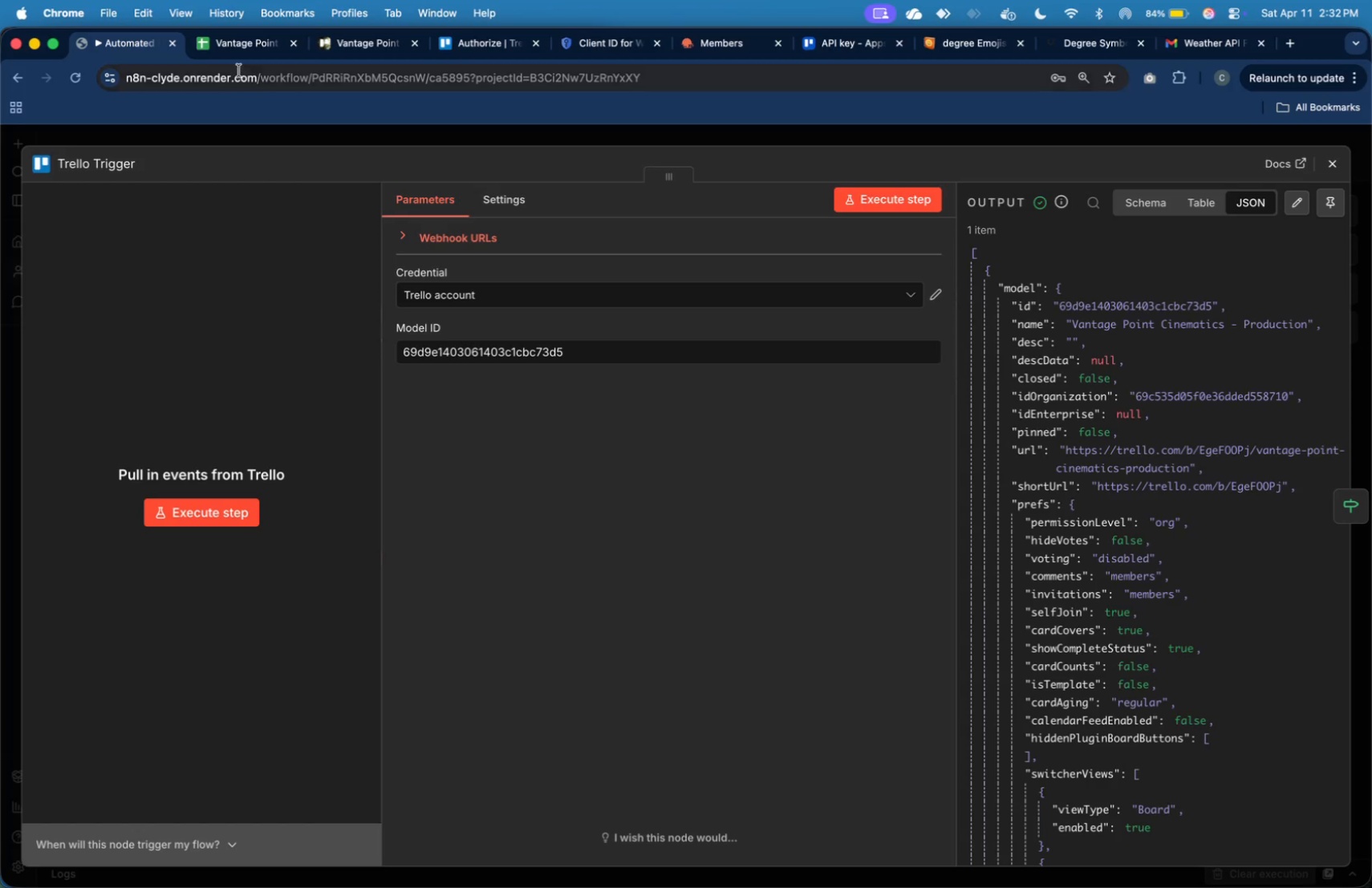 
mouse_move([358, 72])
 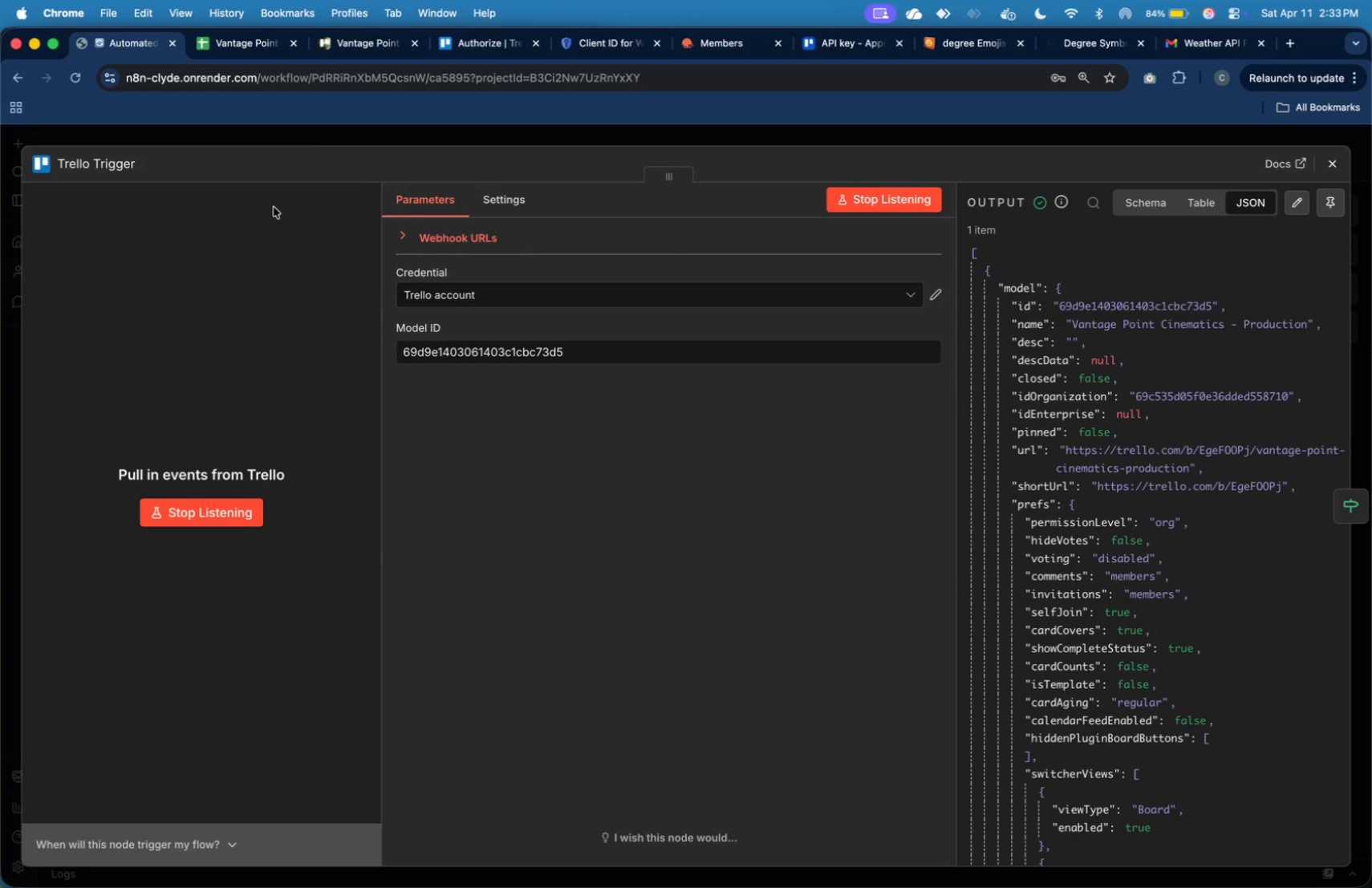 
wait(6.79)
 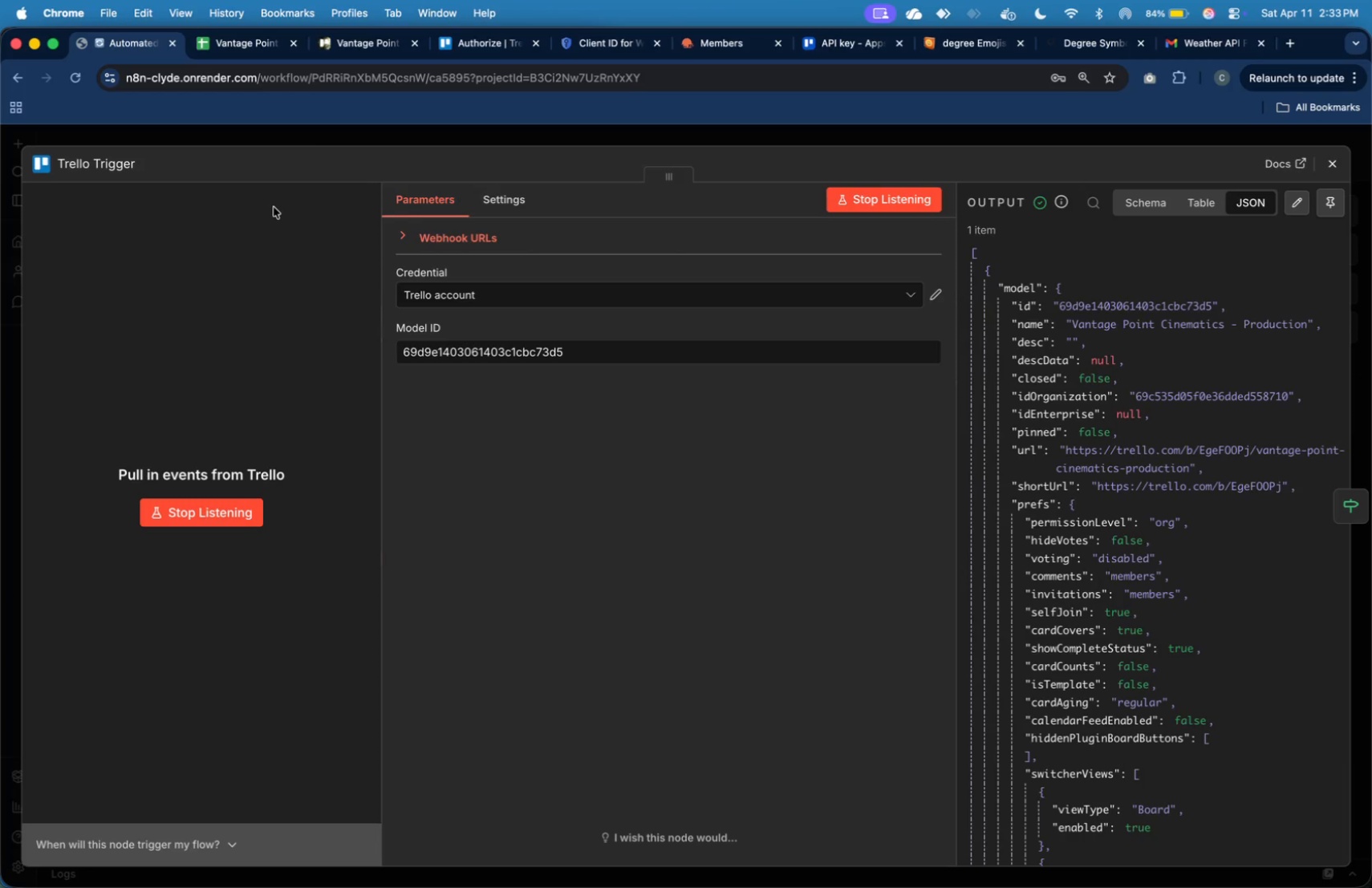 
left_click([339, 50])
 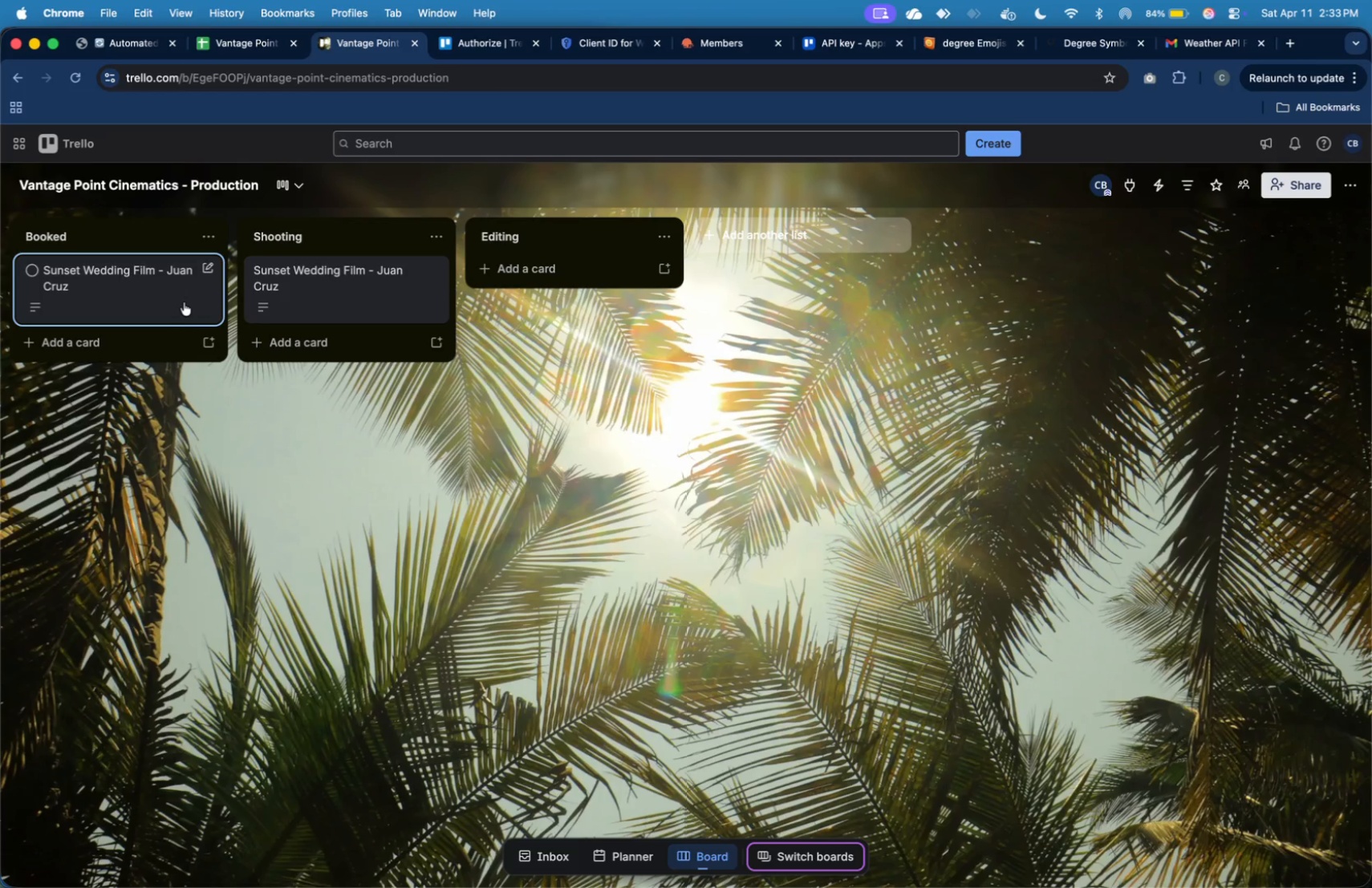 
double_click([184, 302])
 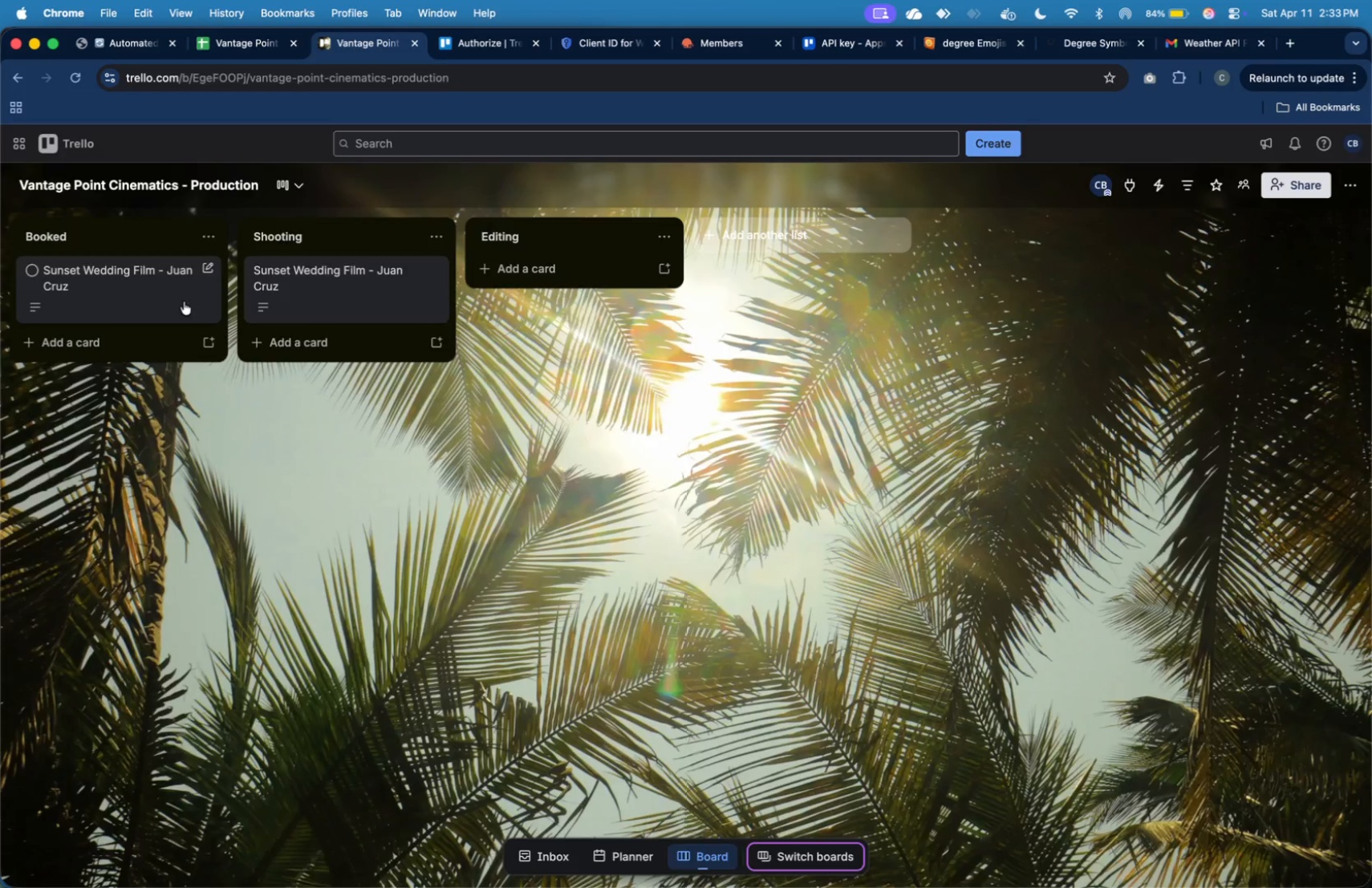 
left_click([184, 302])
 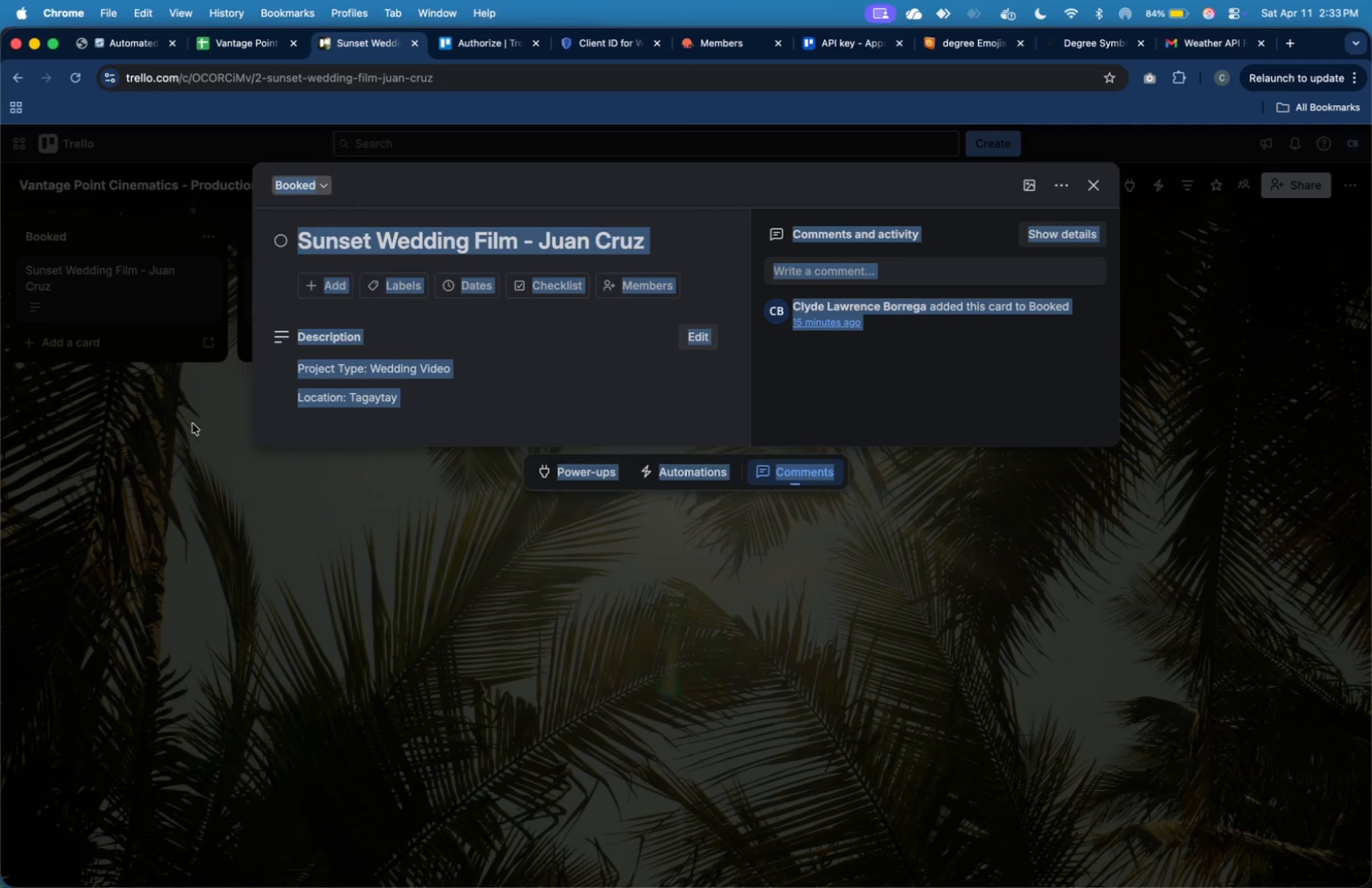 
left_click([193, 455])
 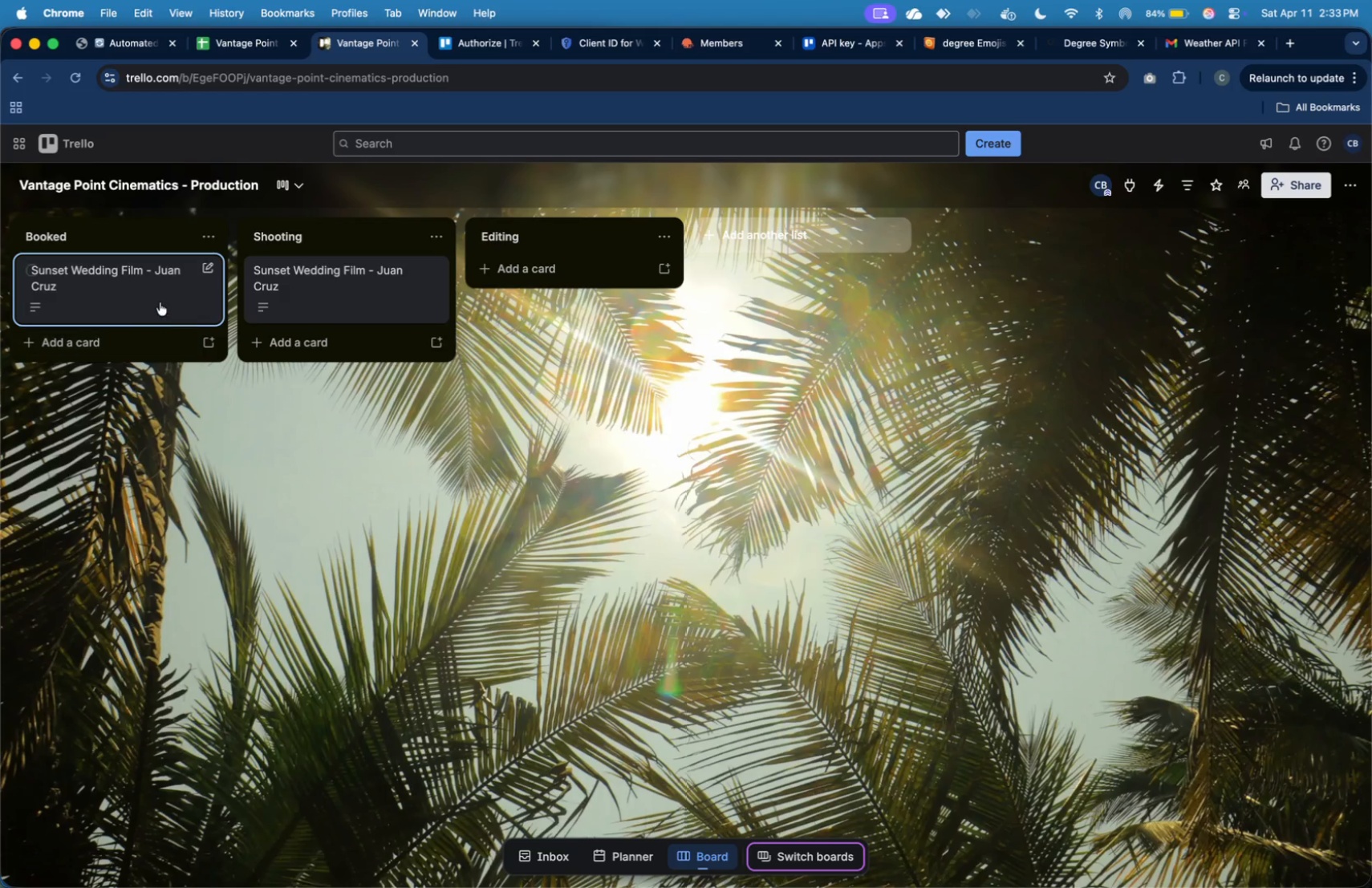 
left_click_drag(start_coordinate=[160, 302], to_coordinate=[527, 276])
 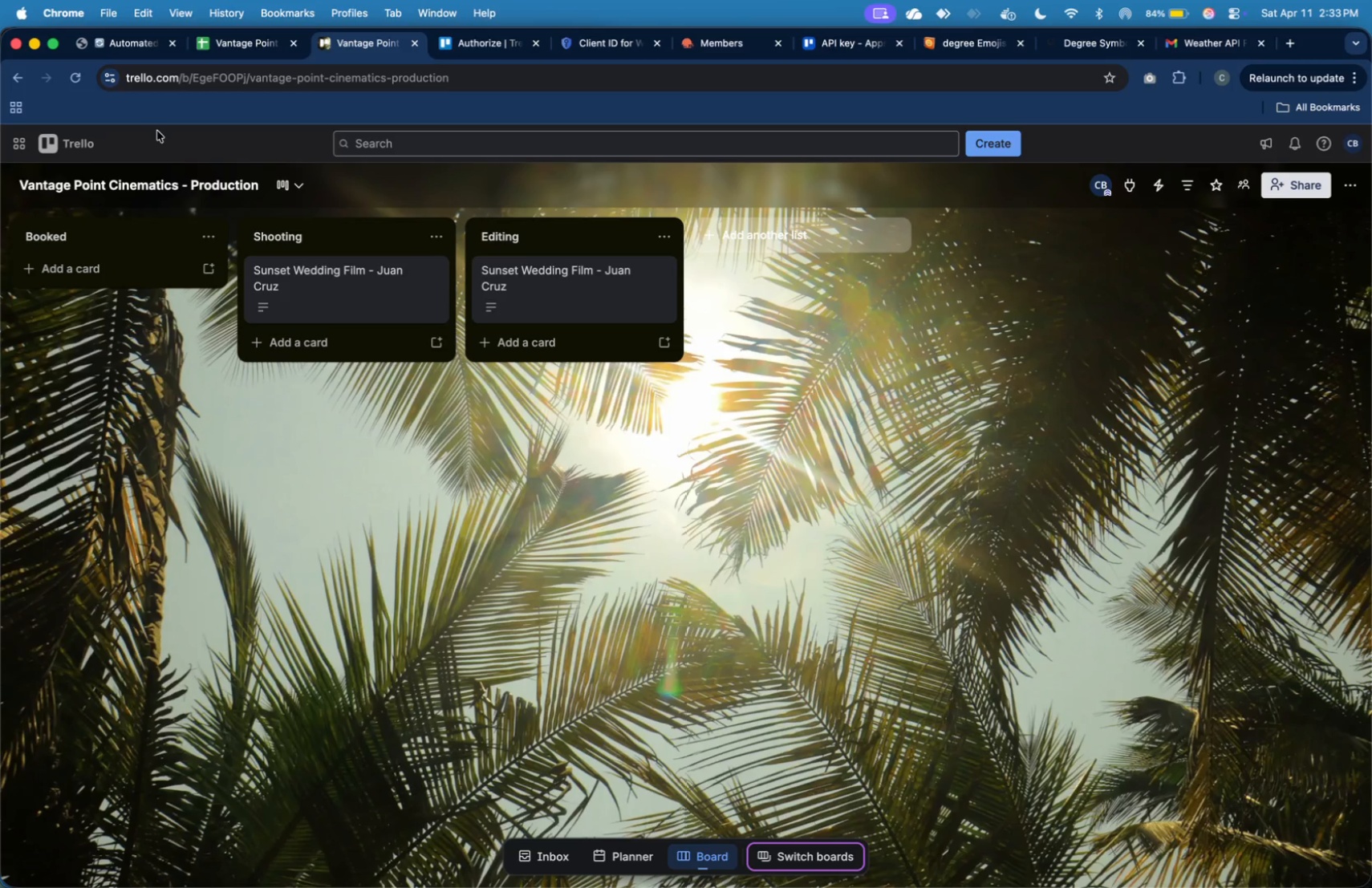 
mouse_move([149, 58])
 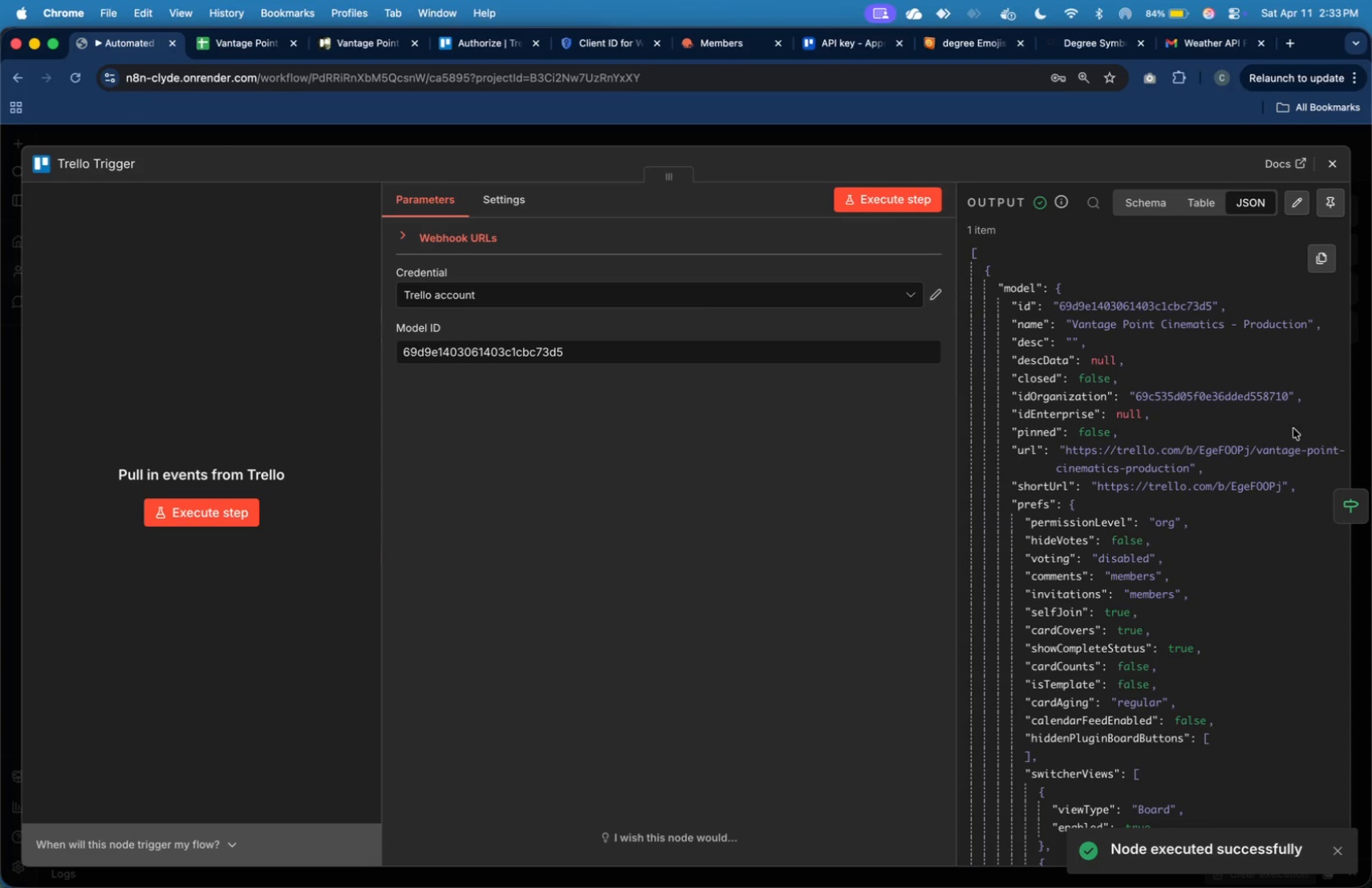 
scroll: coordinate [1261, 488], scroll_direction: down, amount: 40.0
 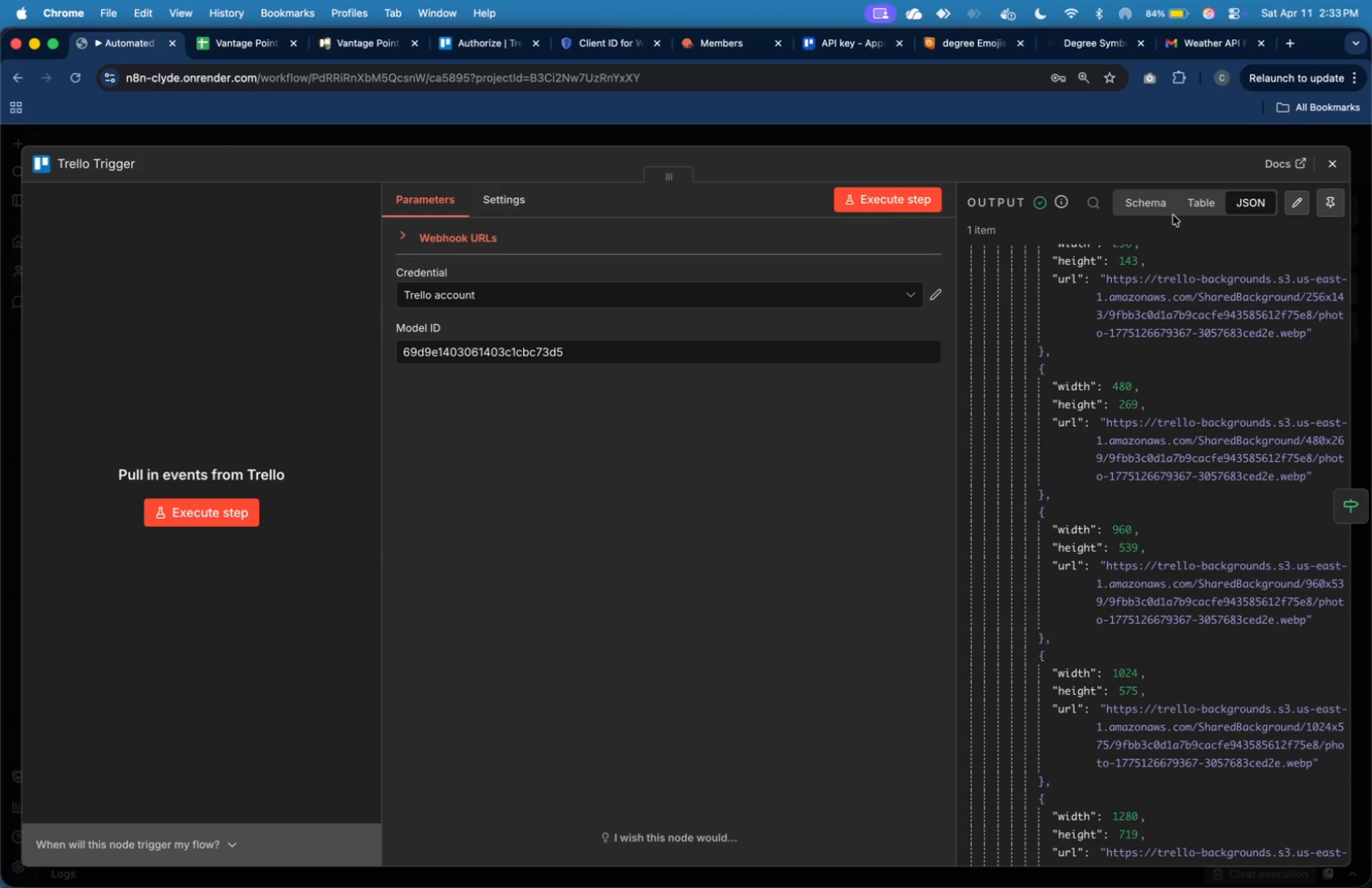 
left_click([1155, 210])
 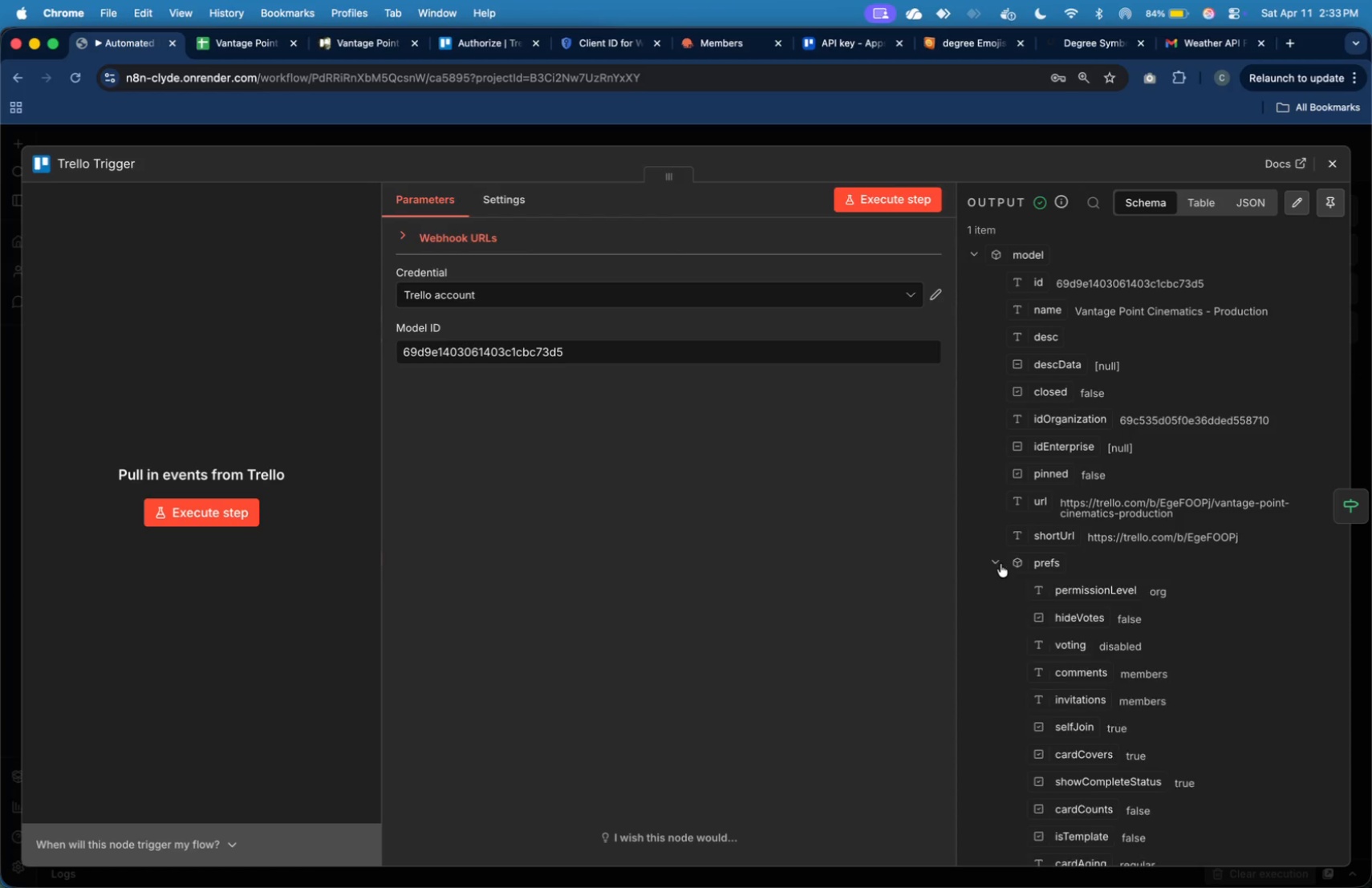 
left_click([1001, 587])
 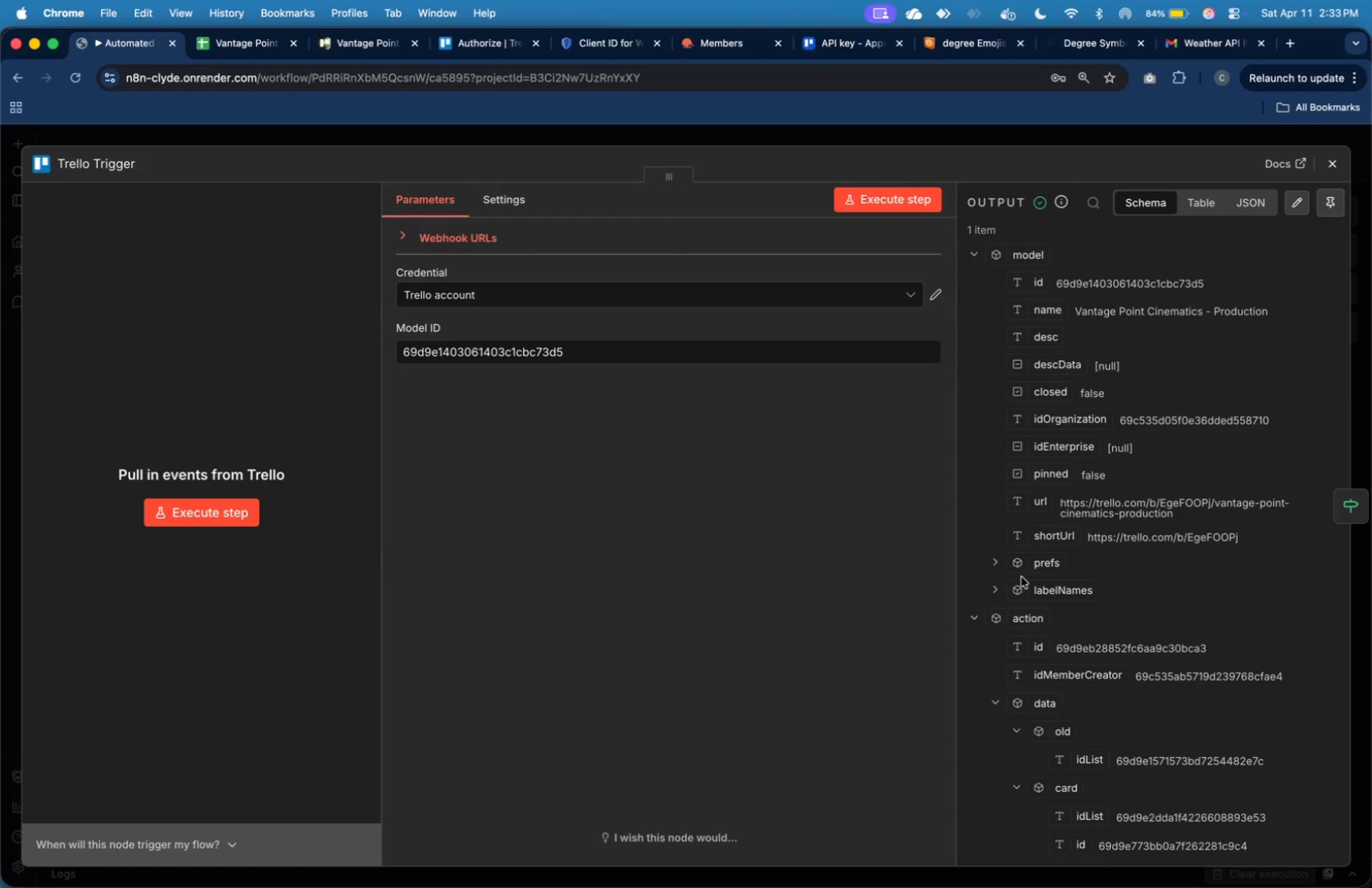 
scroll: coordinate [1090, 586], scroll_direction: down, amount: 28.0
 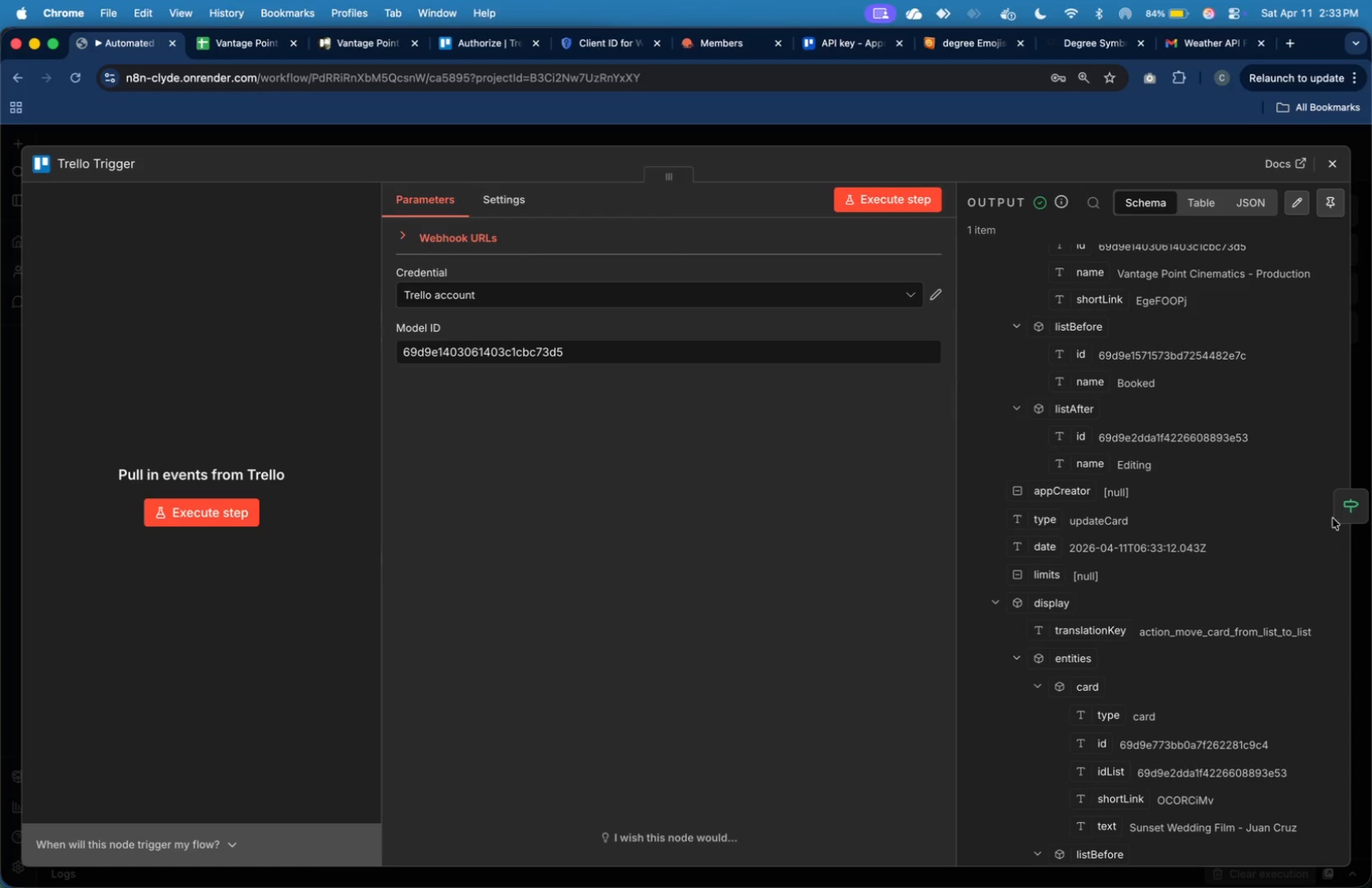 
left_click([1353, 505])
 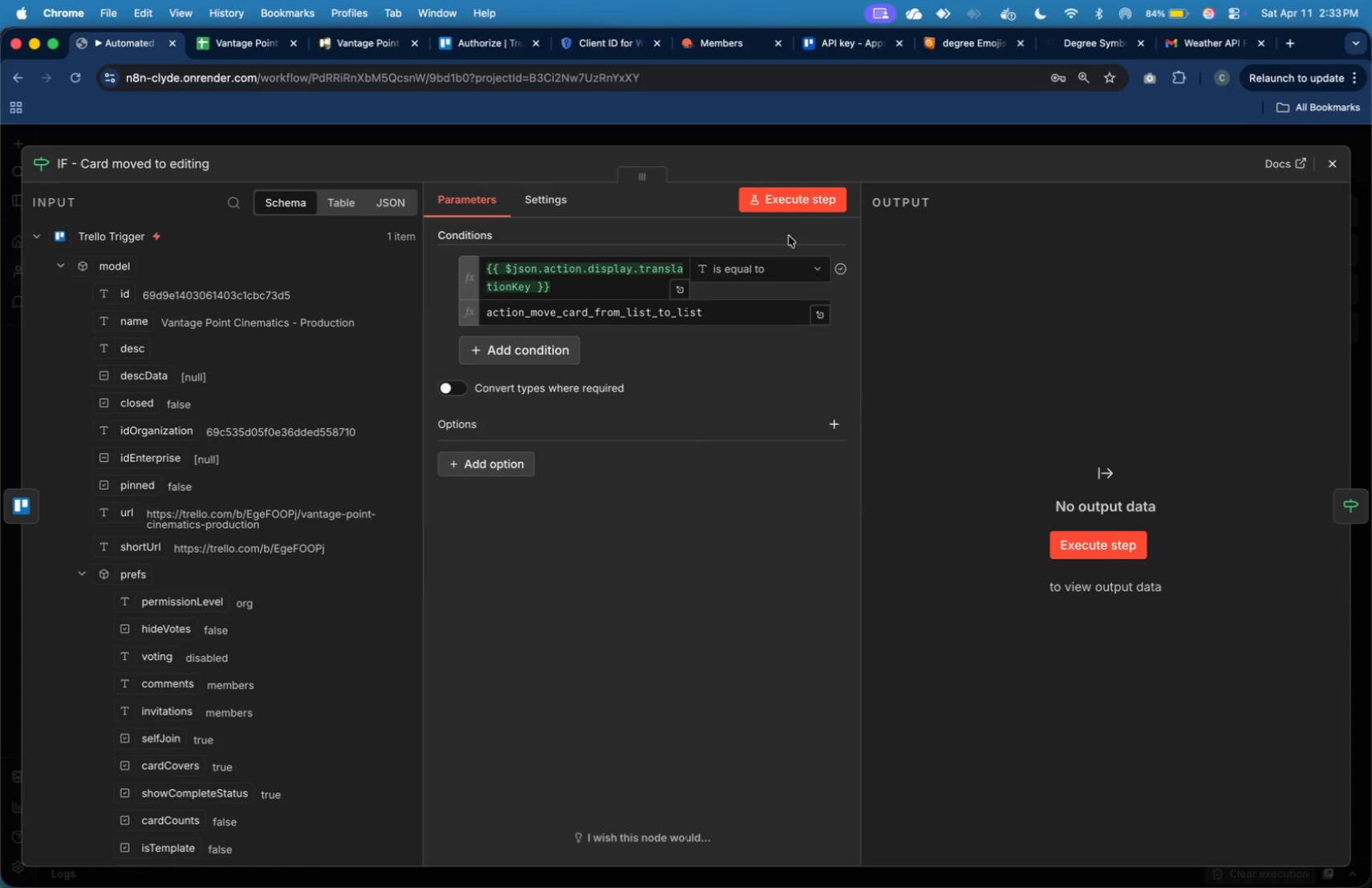 
left_click([802, 206])
 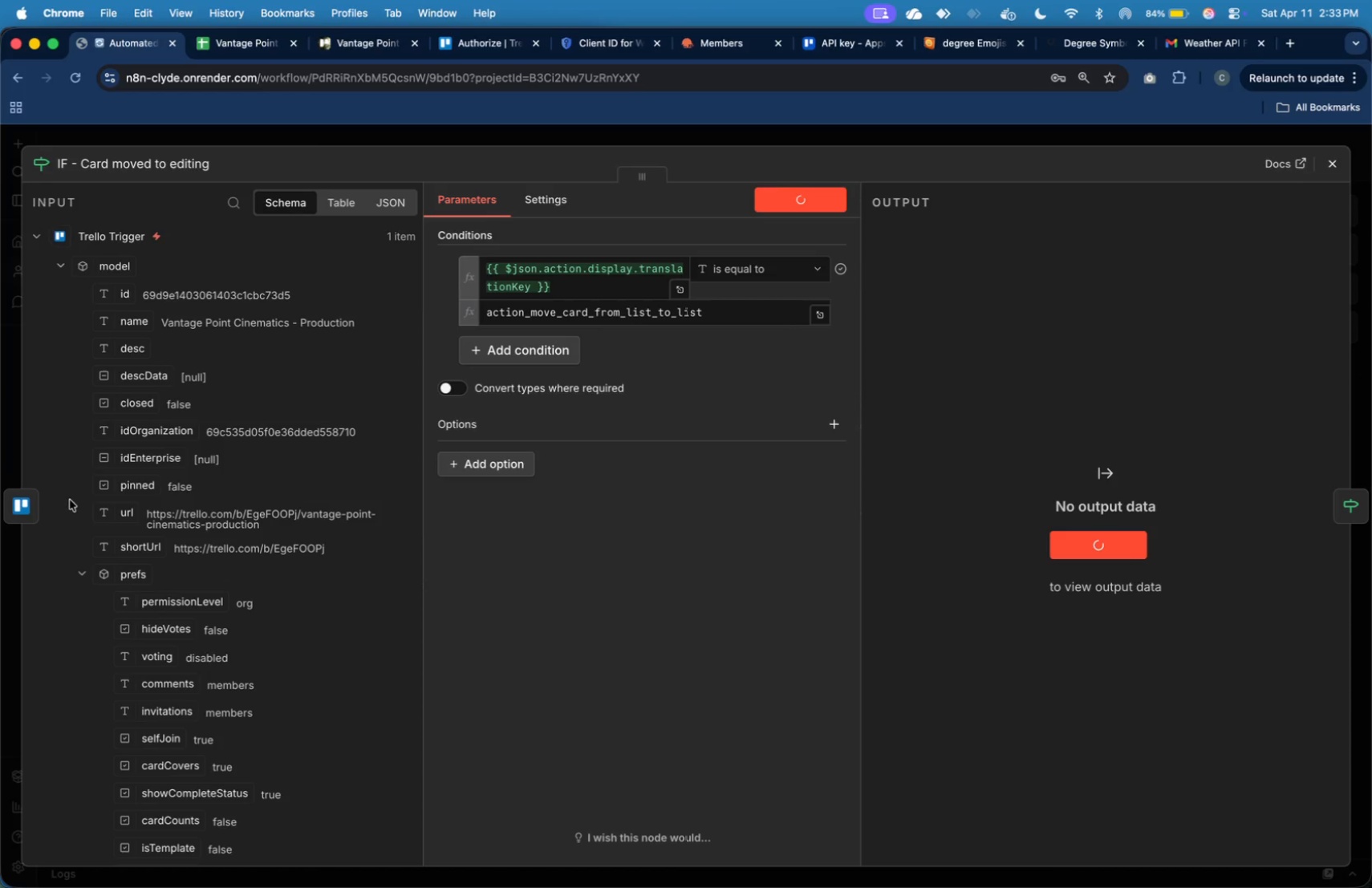 
left_click([33, 507])
 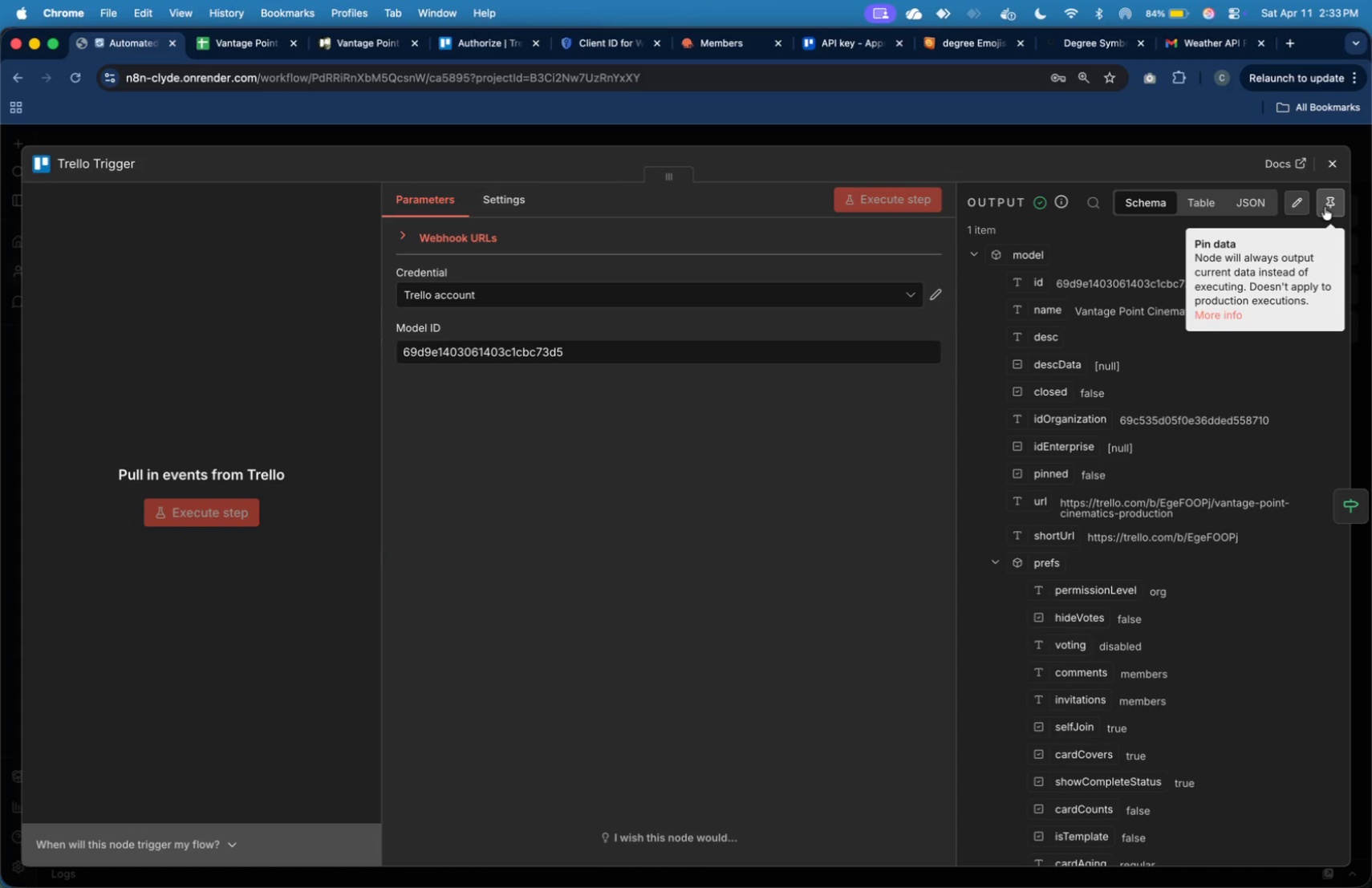 
left_click([1325, 209])
 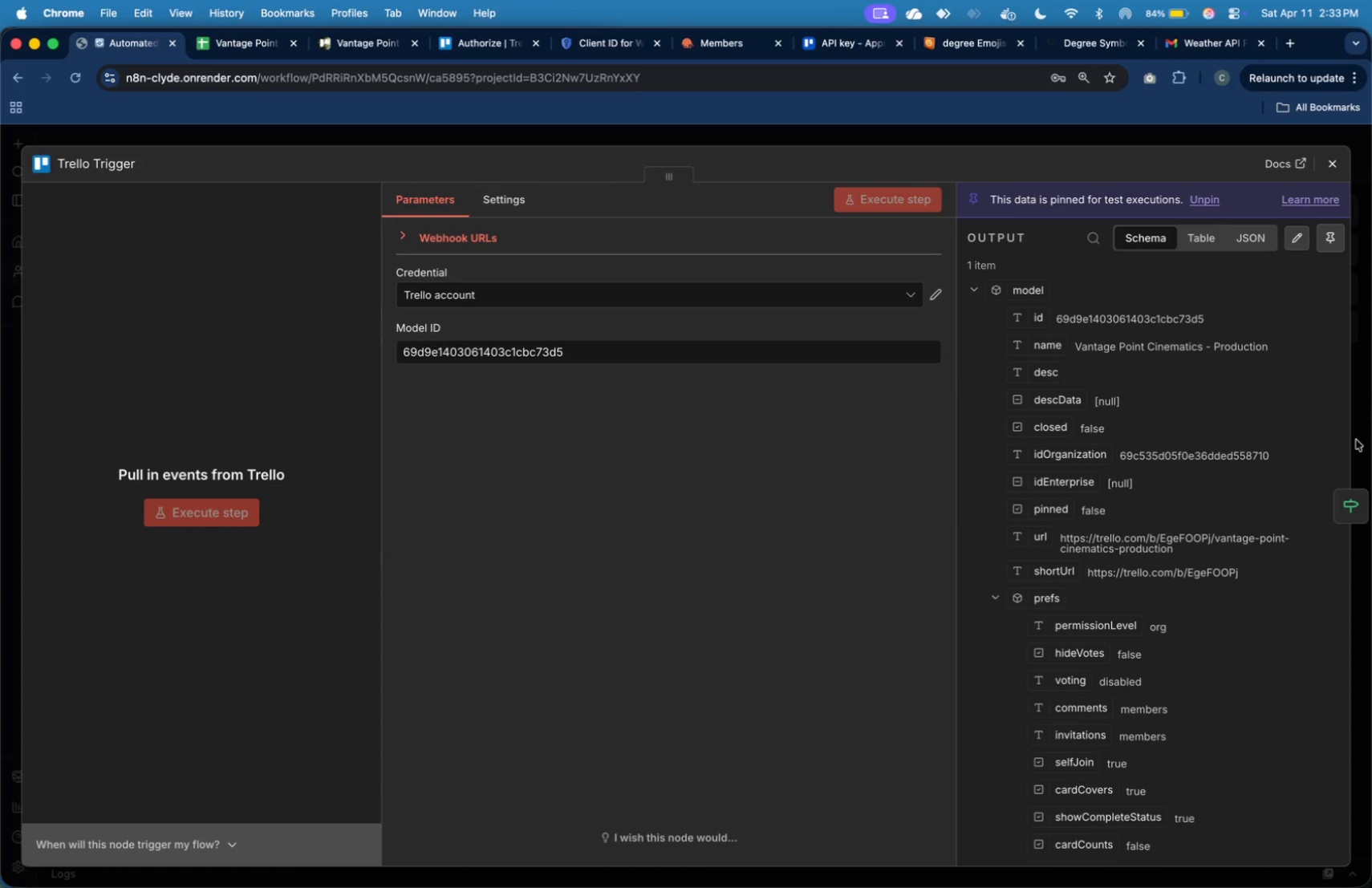 
mouse_move([1370, 490])
 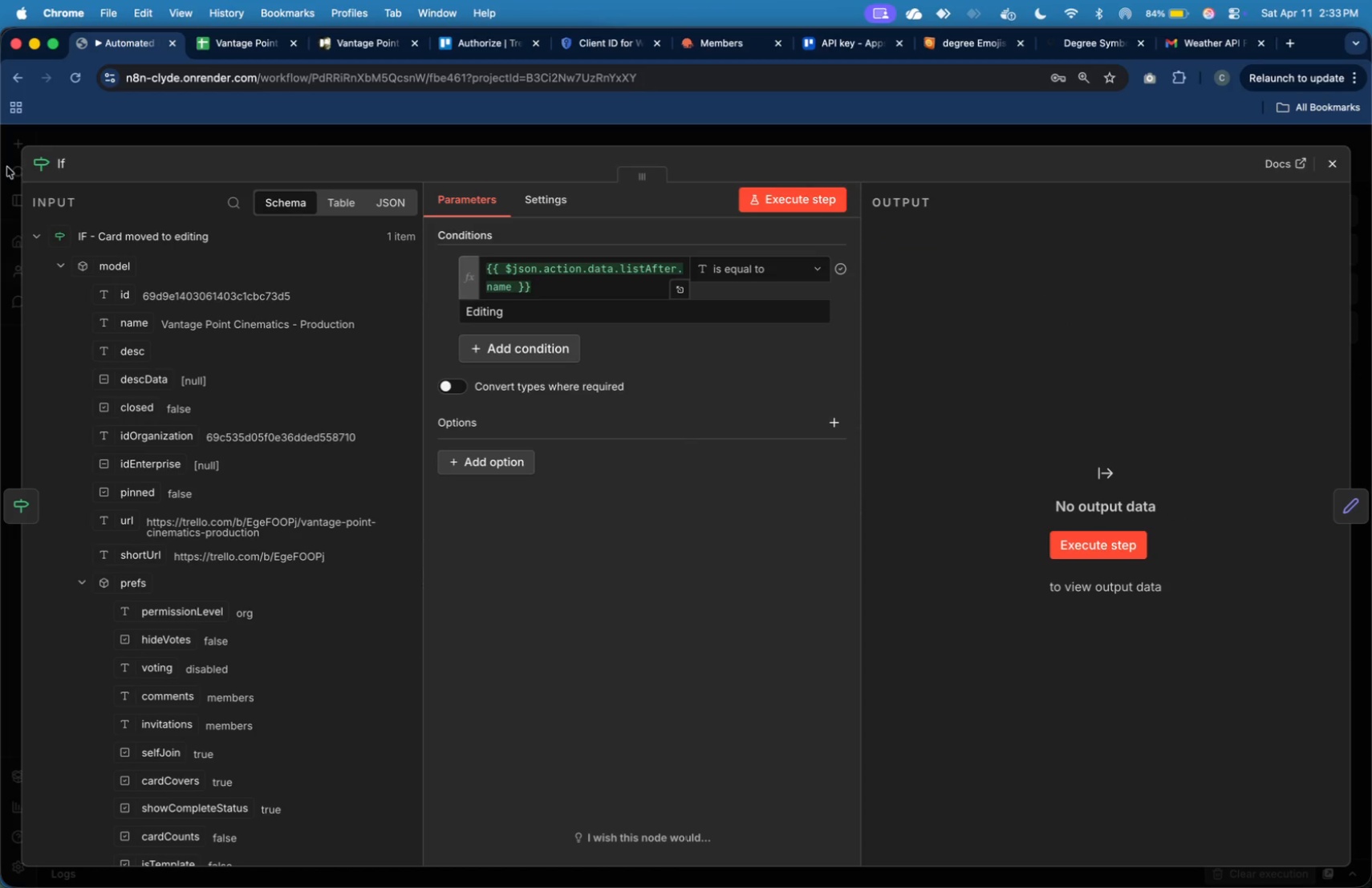 
left_click([60, 160])
 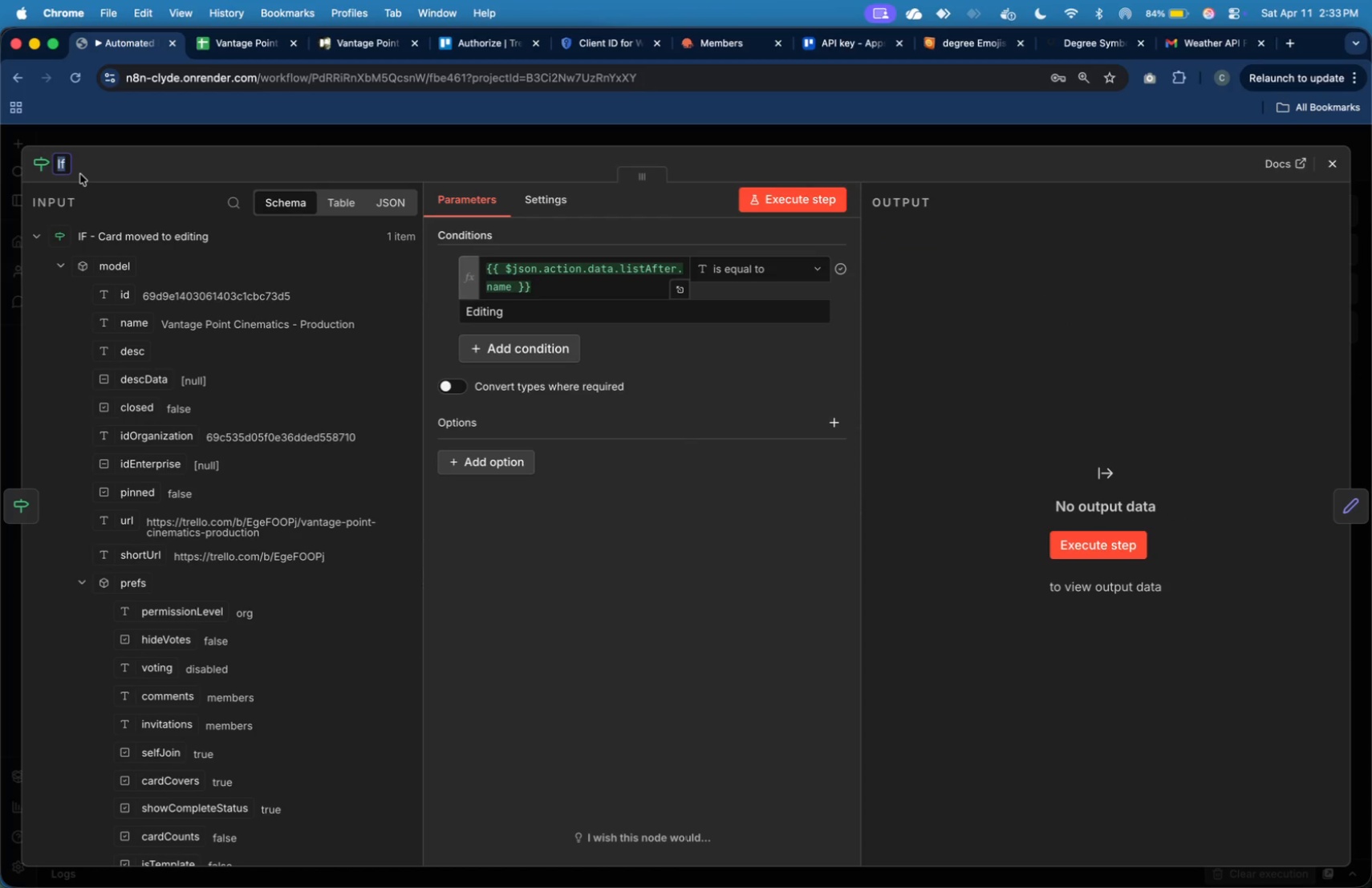 
type(IF - )
 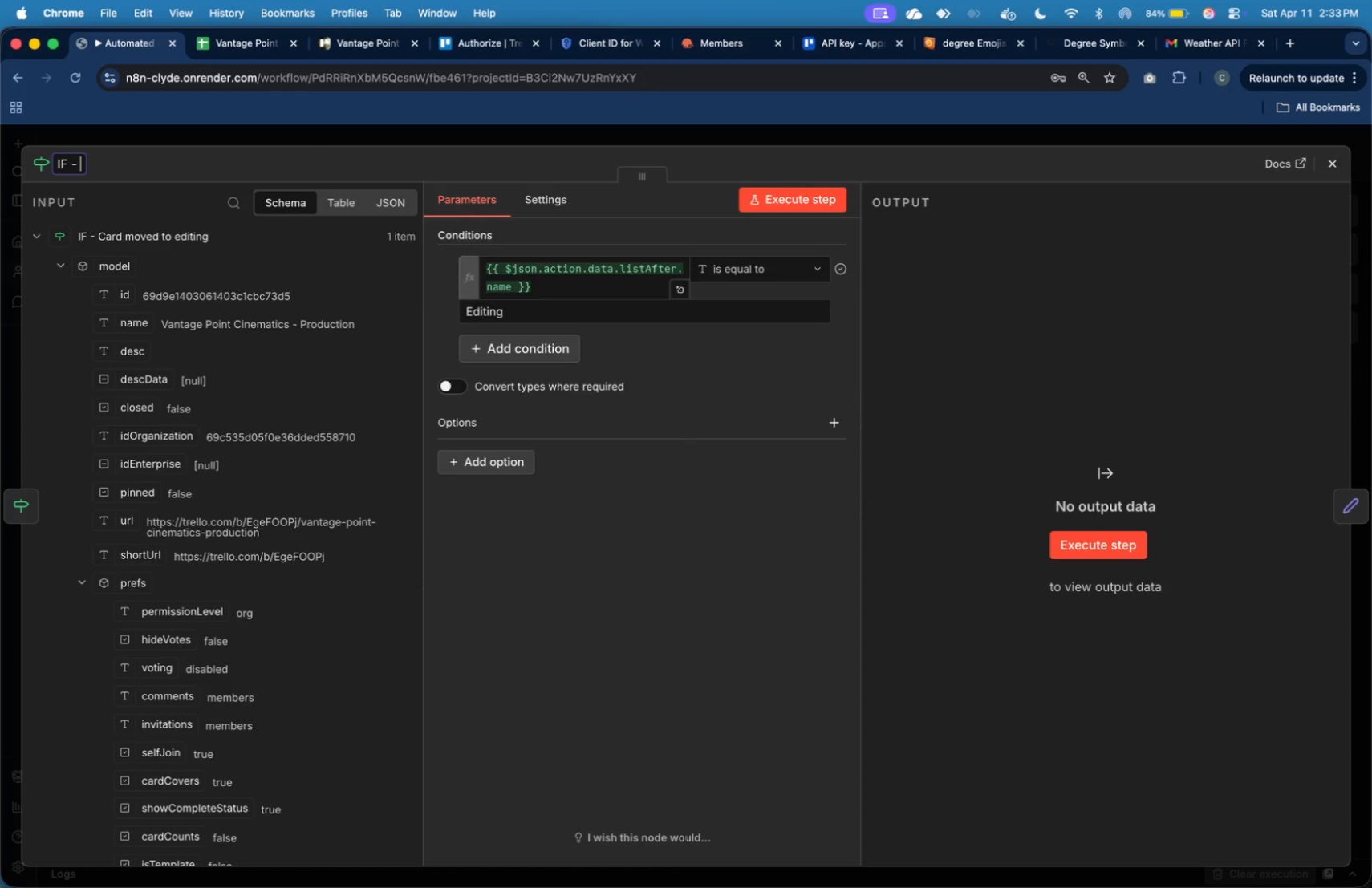 
type(Moveed)
key(Backspace)
key(Backspace)
type(d to Editing?)
 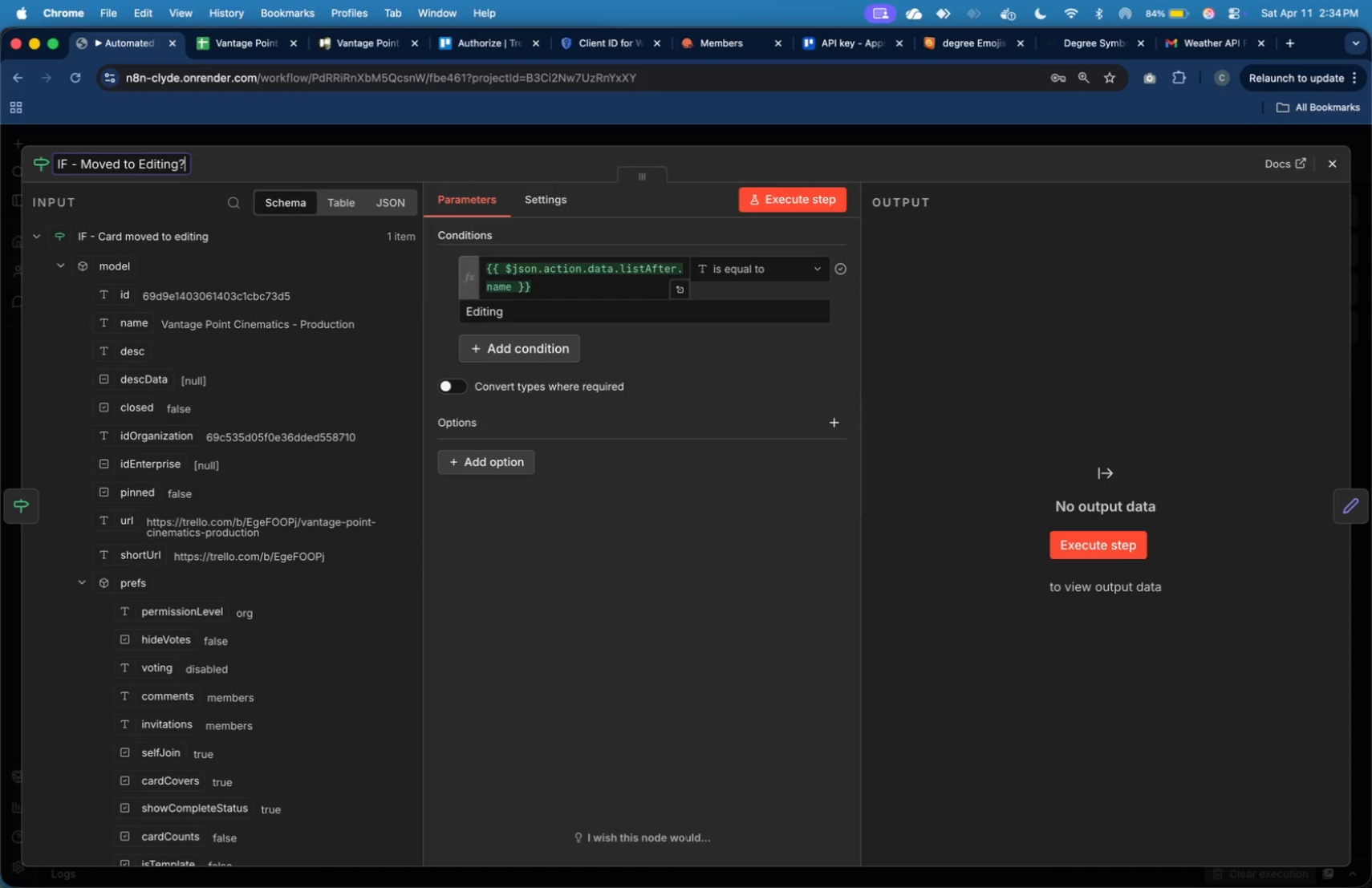 
 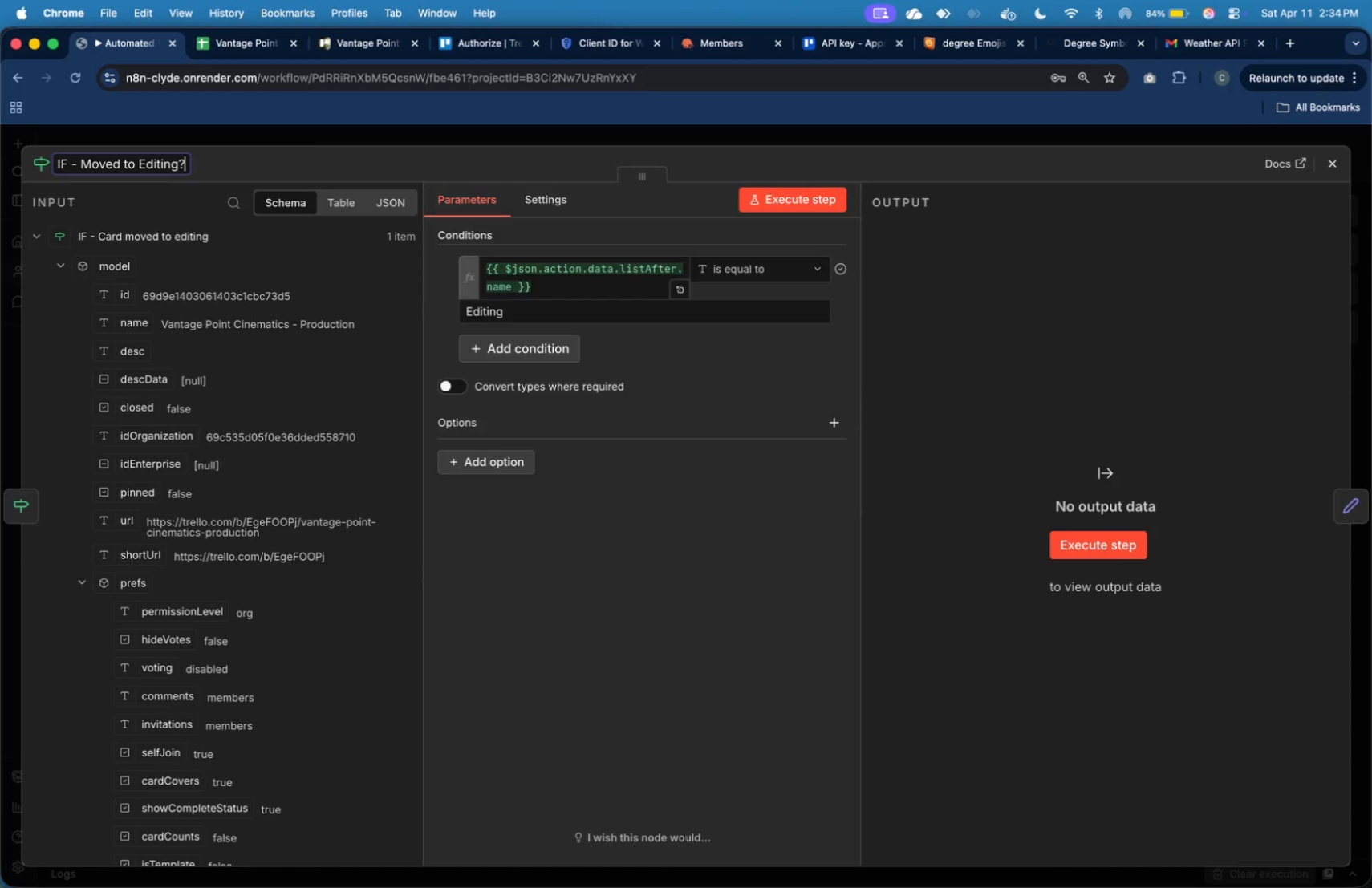 
key(Enter)
 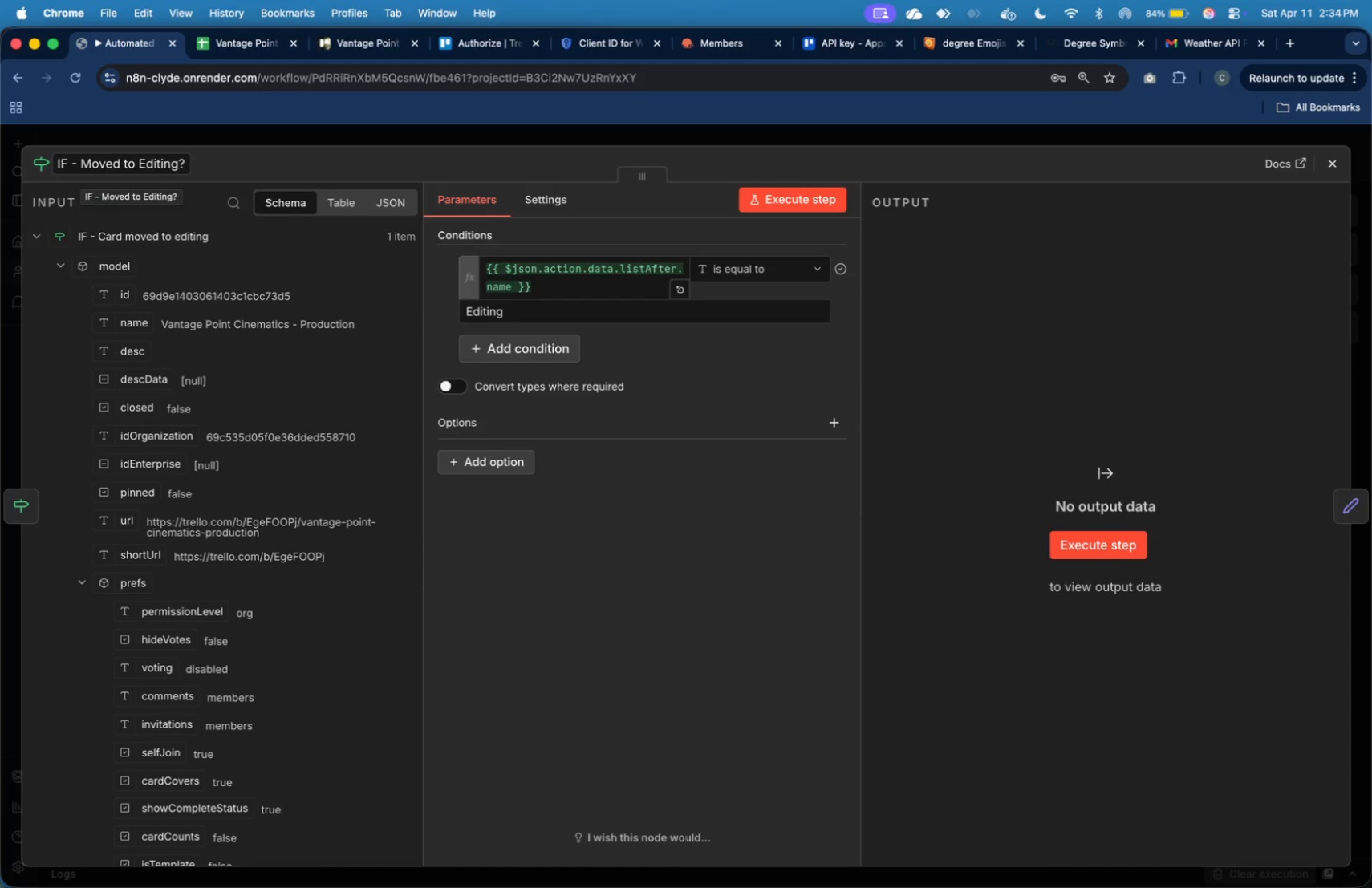 
wait(9.78)
 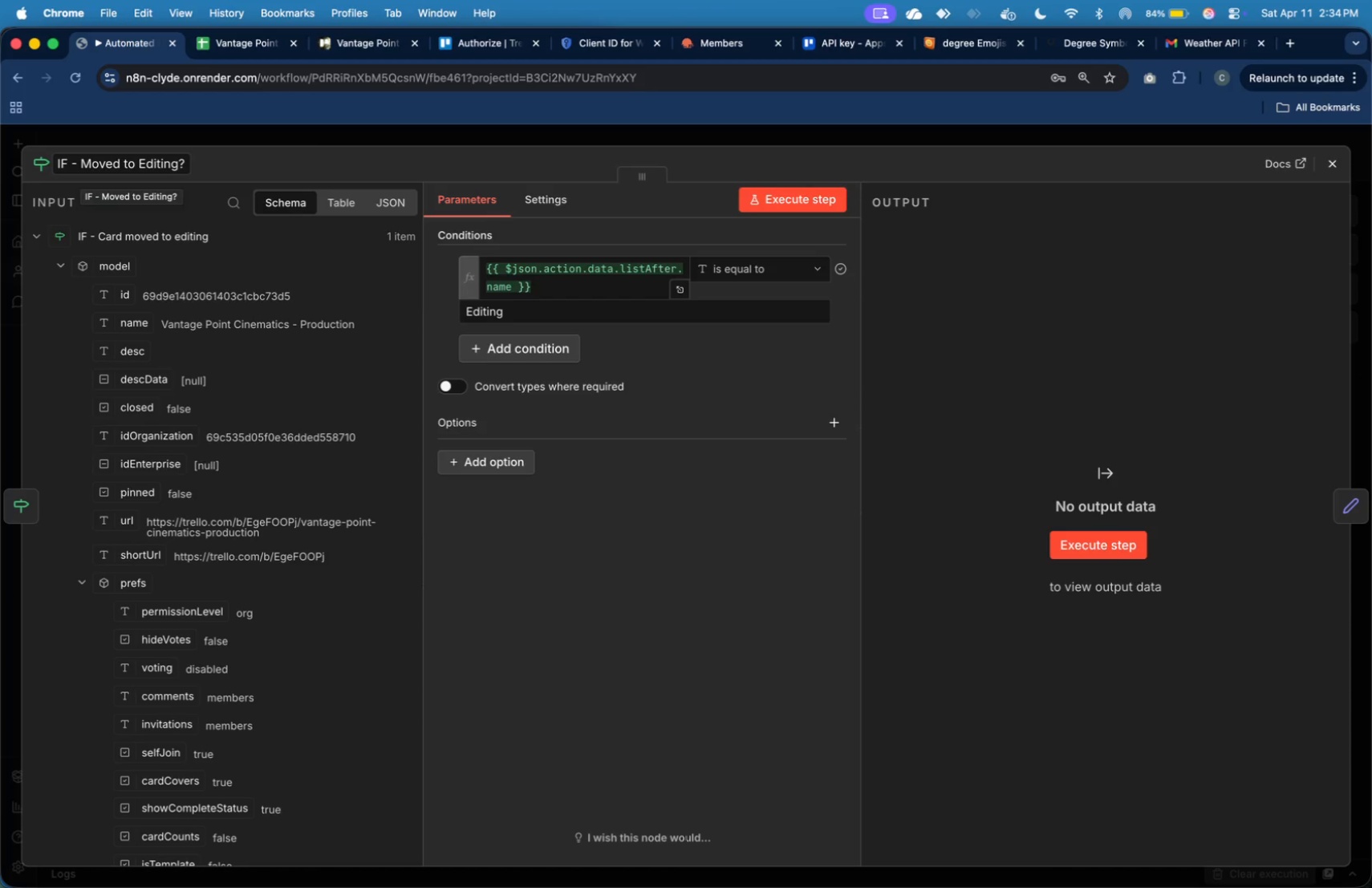 
left_click([10, 523])
 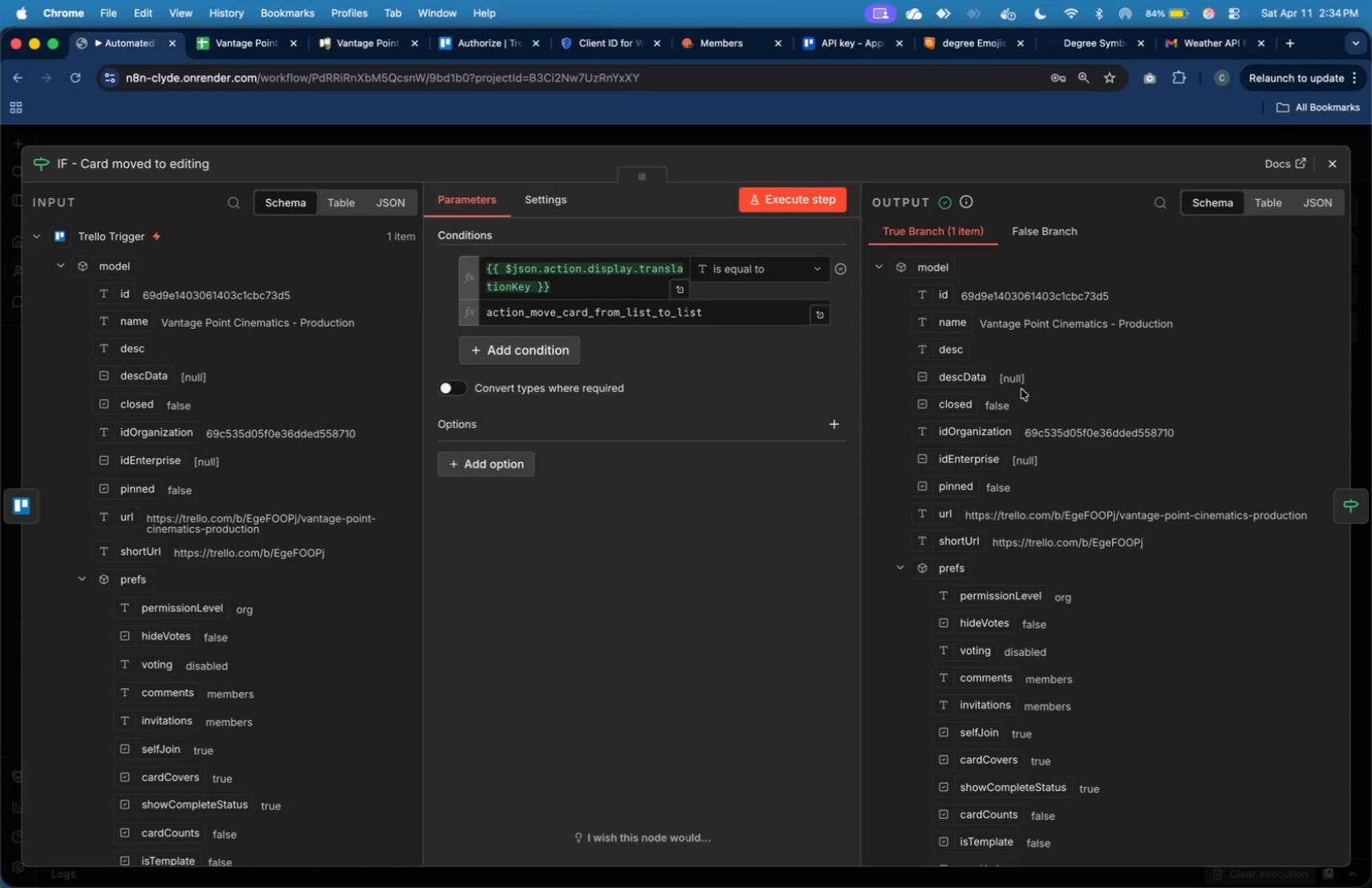 
wait(5.06)
 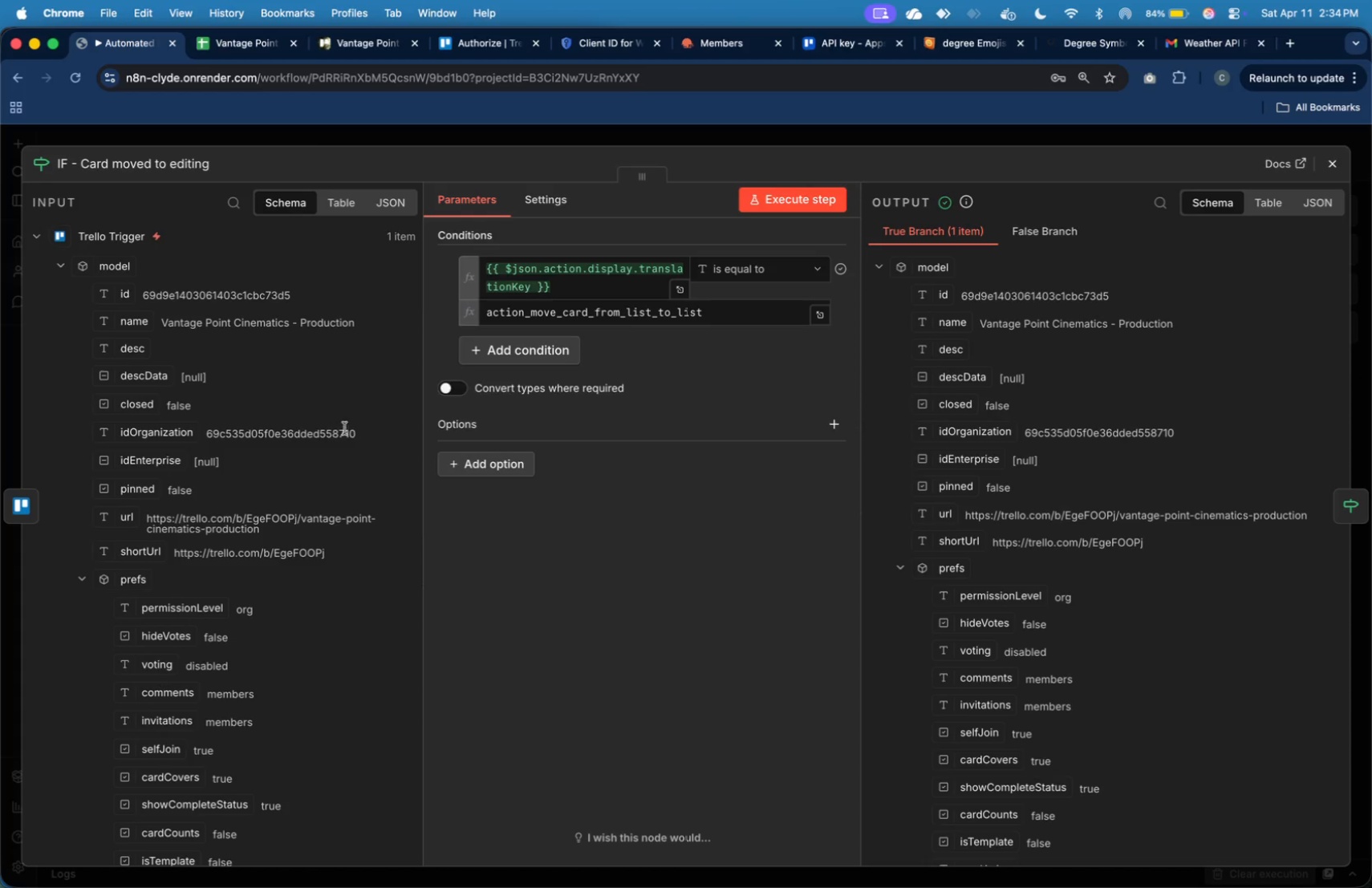 
left_click([1350, 500])
 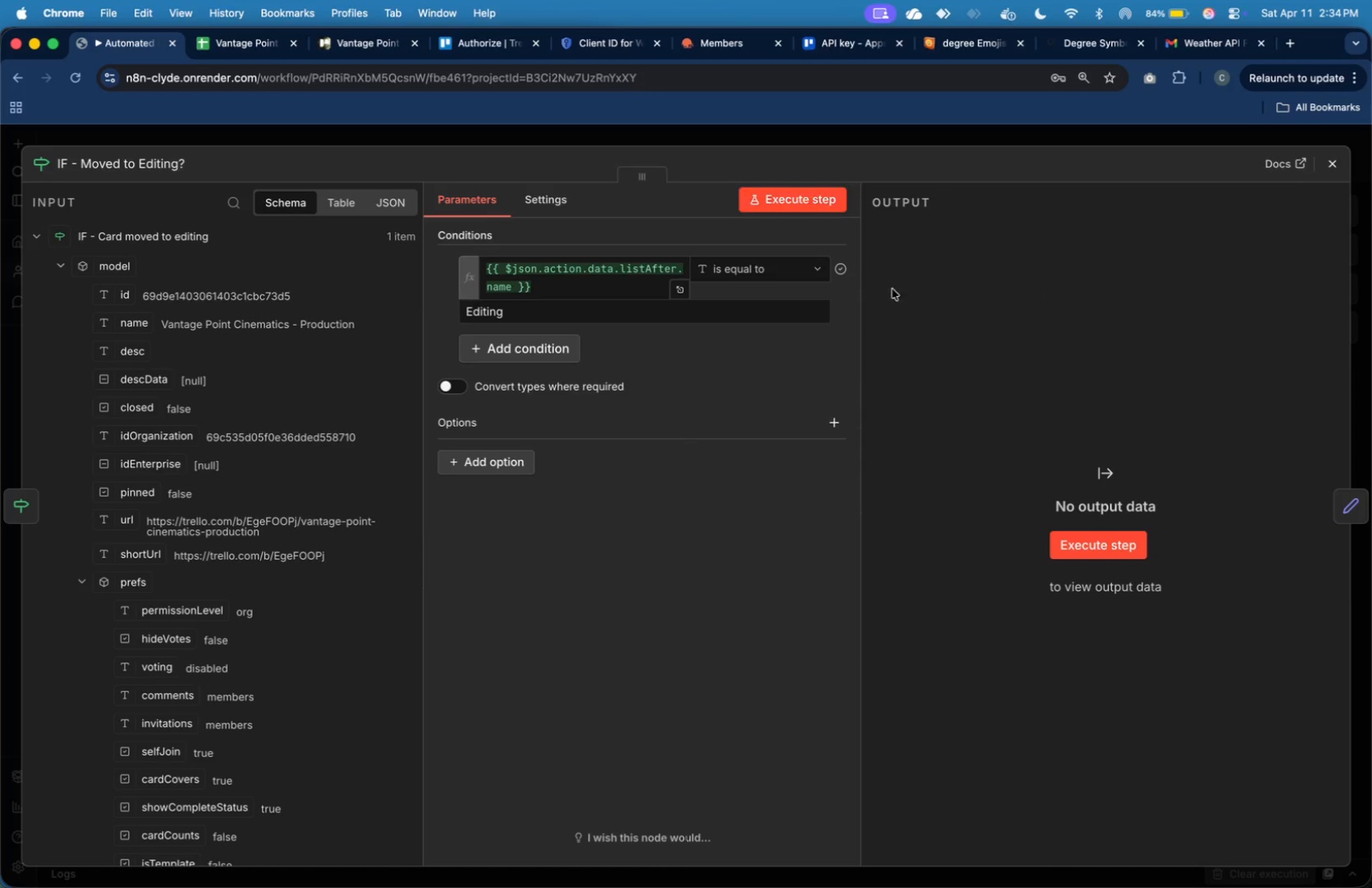 
left_click([1347, 498])
 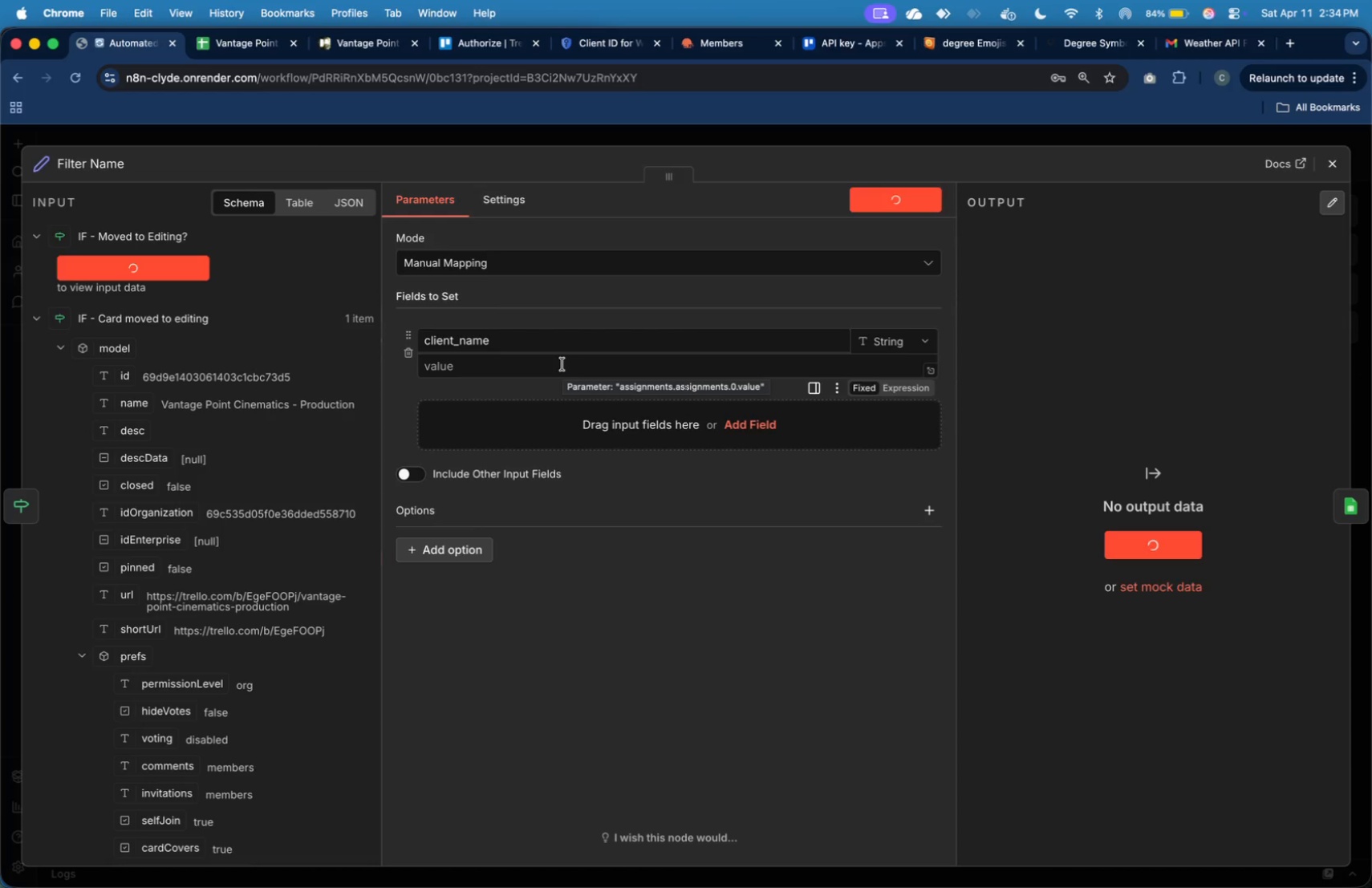 
wait(14.13)
 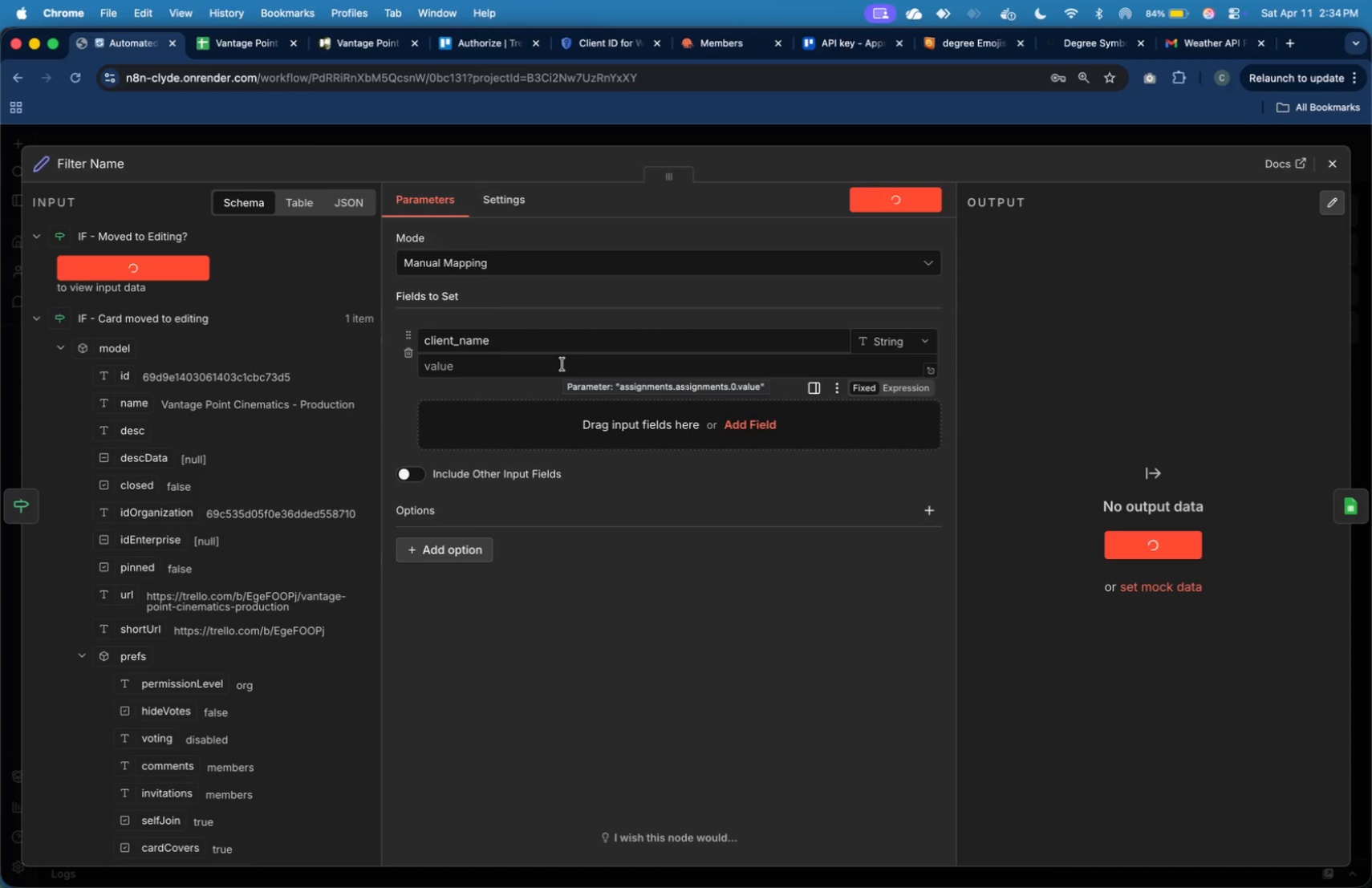 
left_click([1237, 201])
 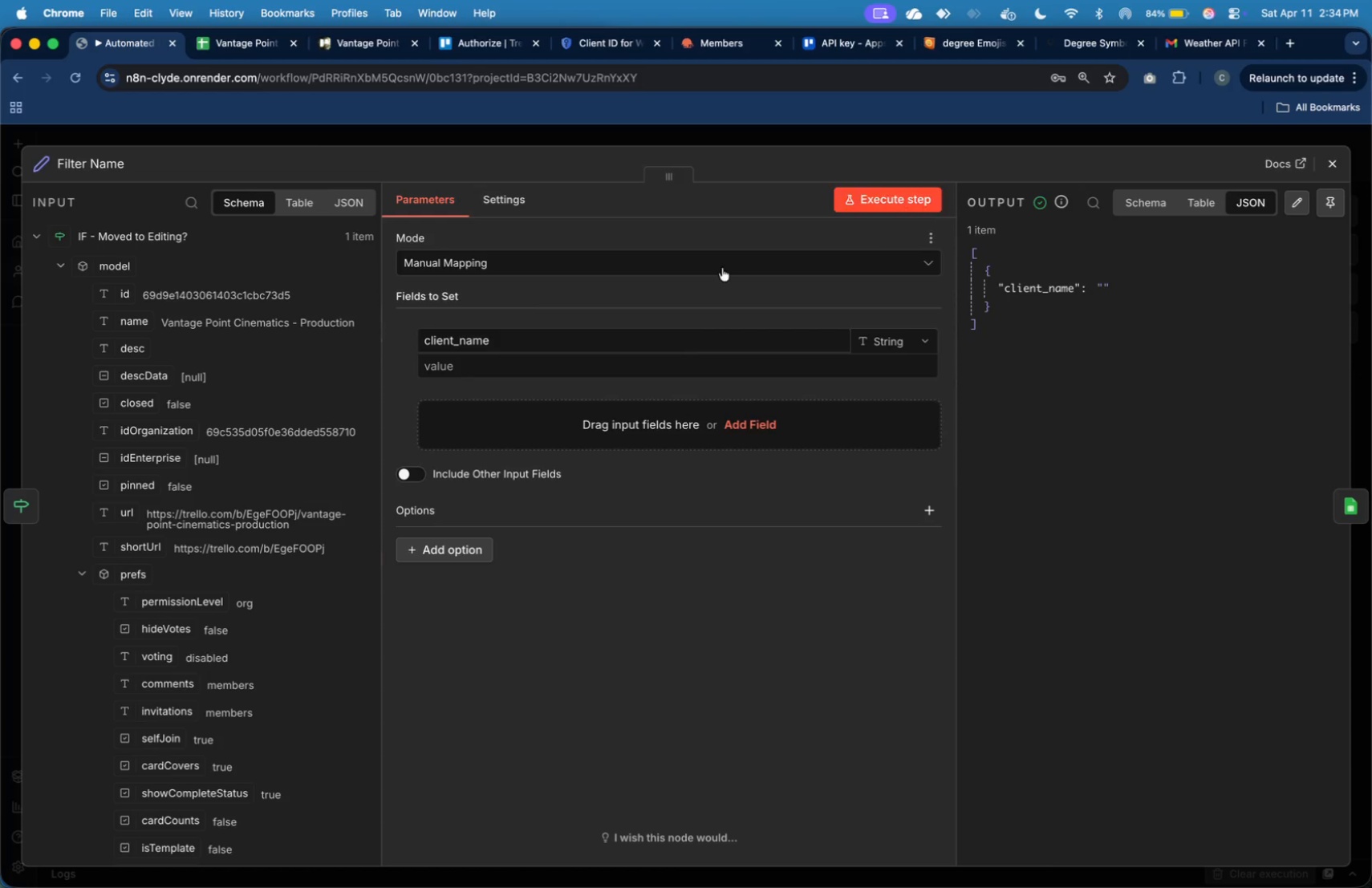 
left_click([528, 366])
 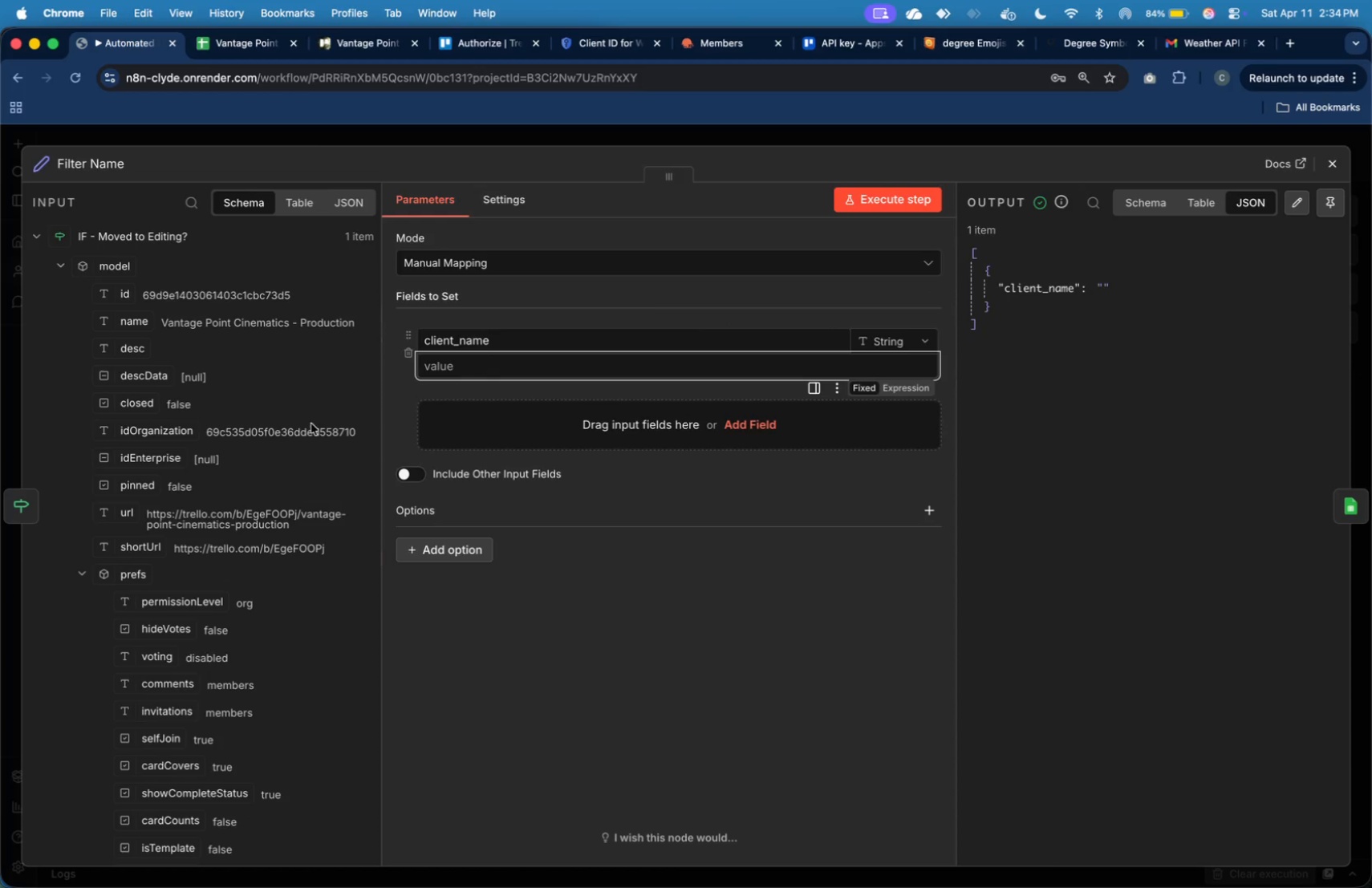 
scroll: coordinate [109, 432], scroll_direction: down, amount: 5.0
 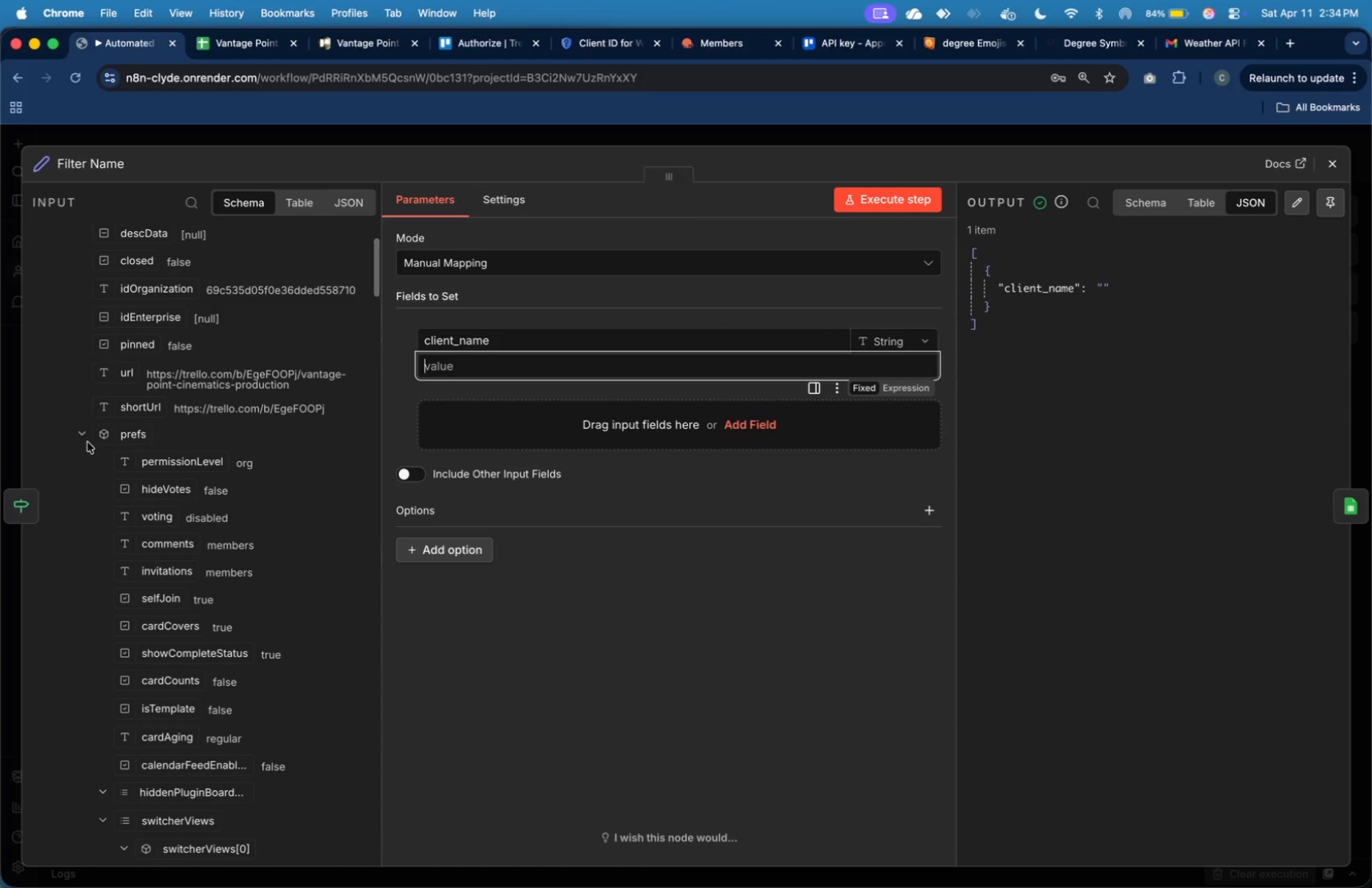 
left_click([84, 440])
 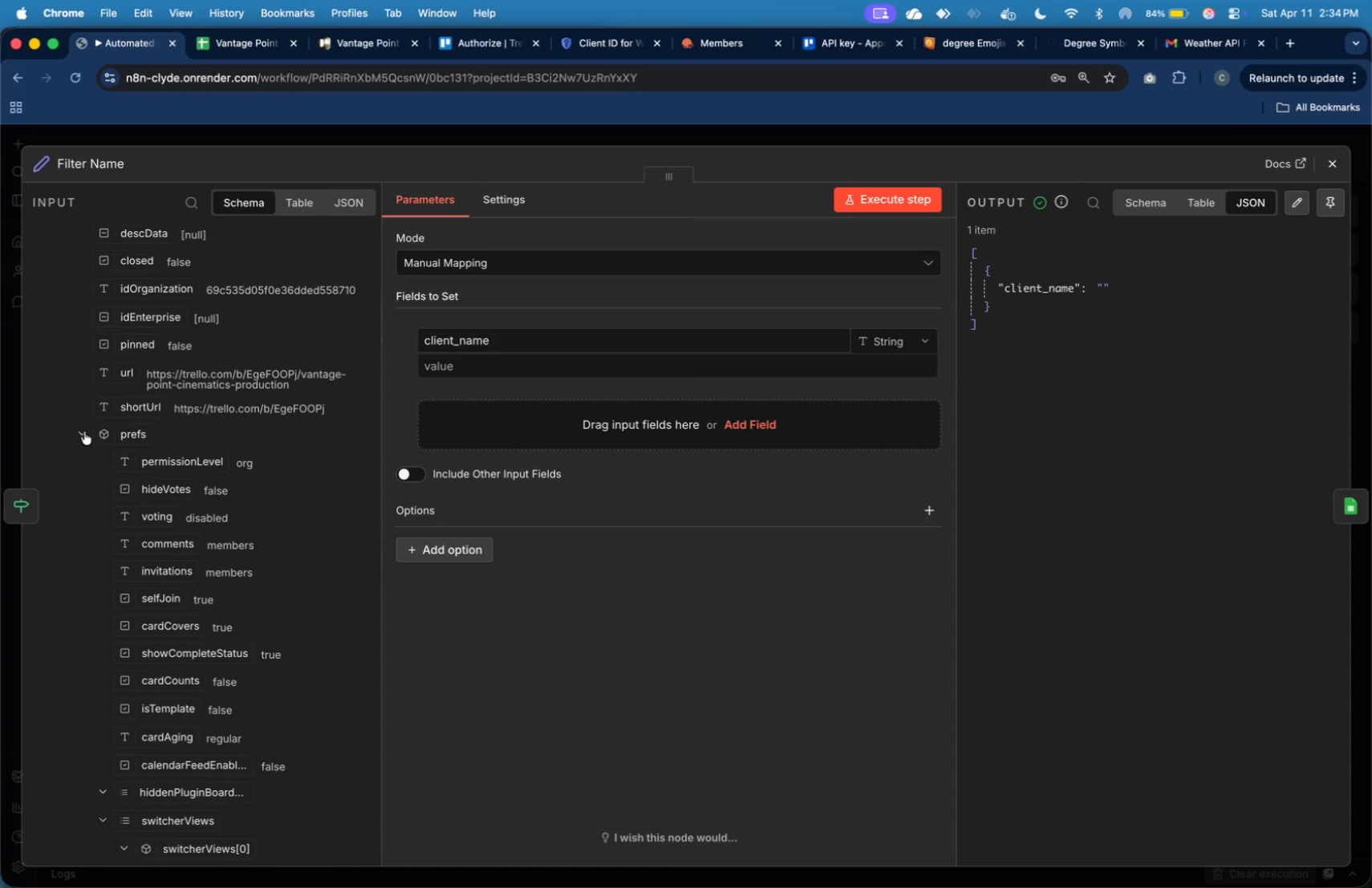 
left_click([83, 432])
 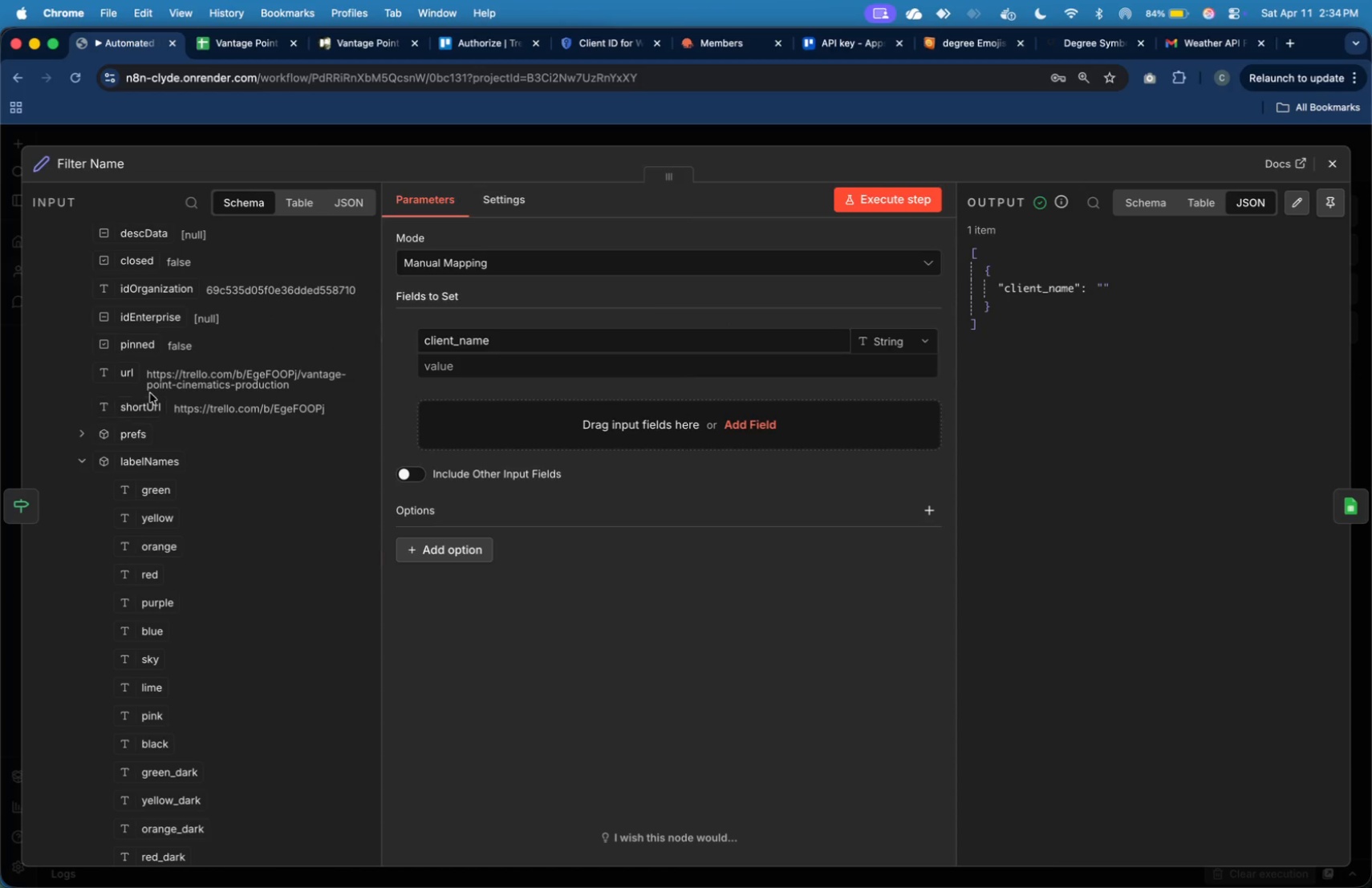 
scroll: coordinate [150, 393], scroll_direction: up, amount: 10.0
 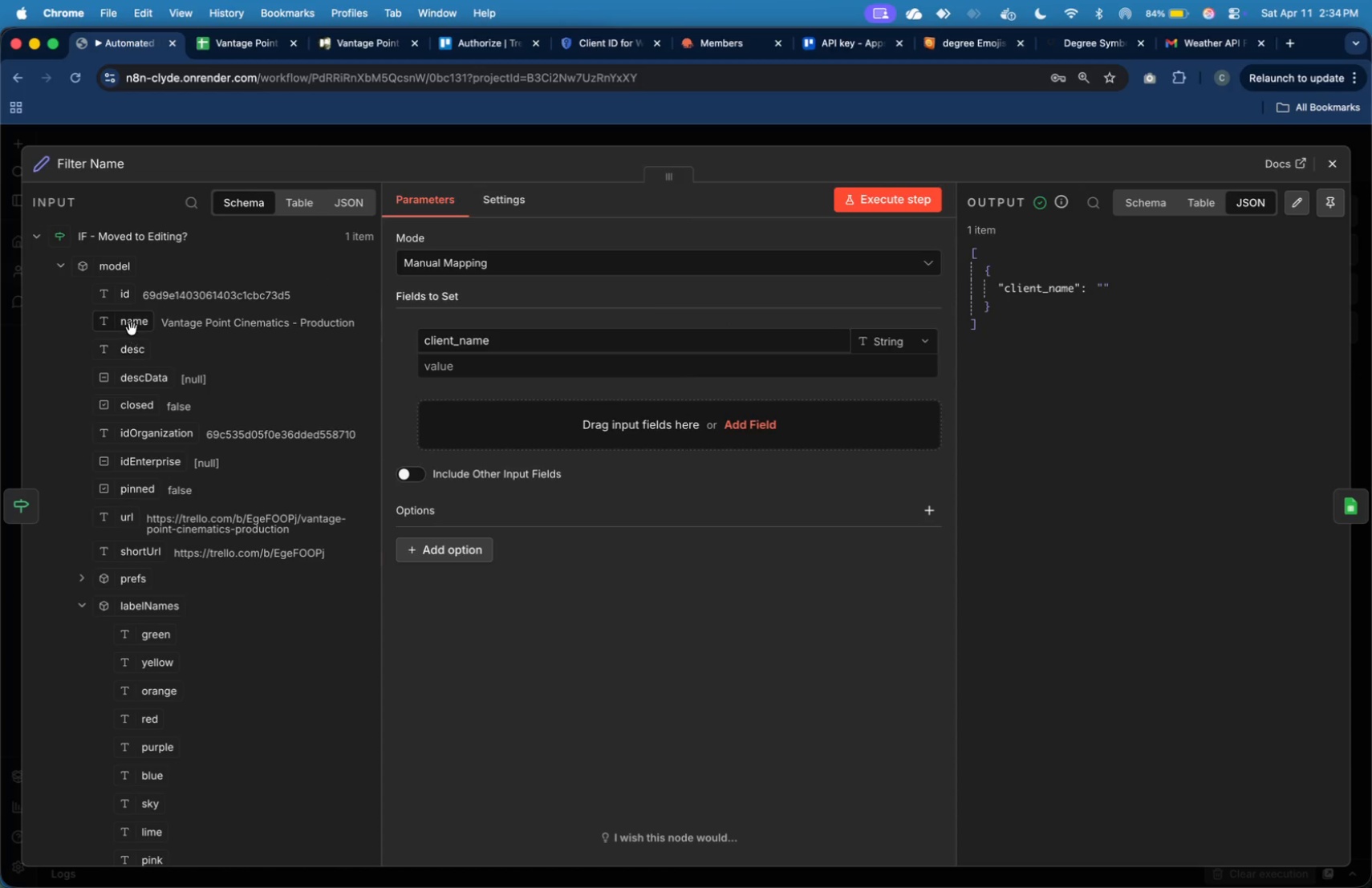 
left_click_drag(start_coordinate=[132, 322], to_coordinate=[503, 363])
 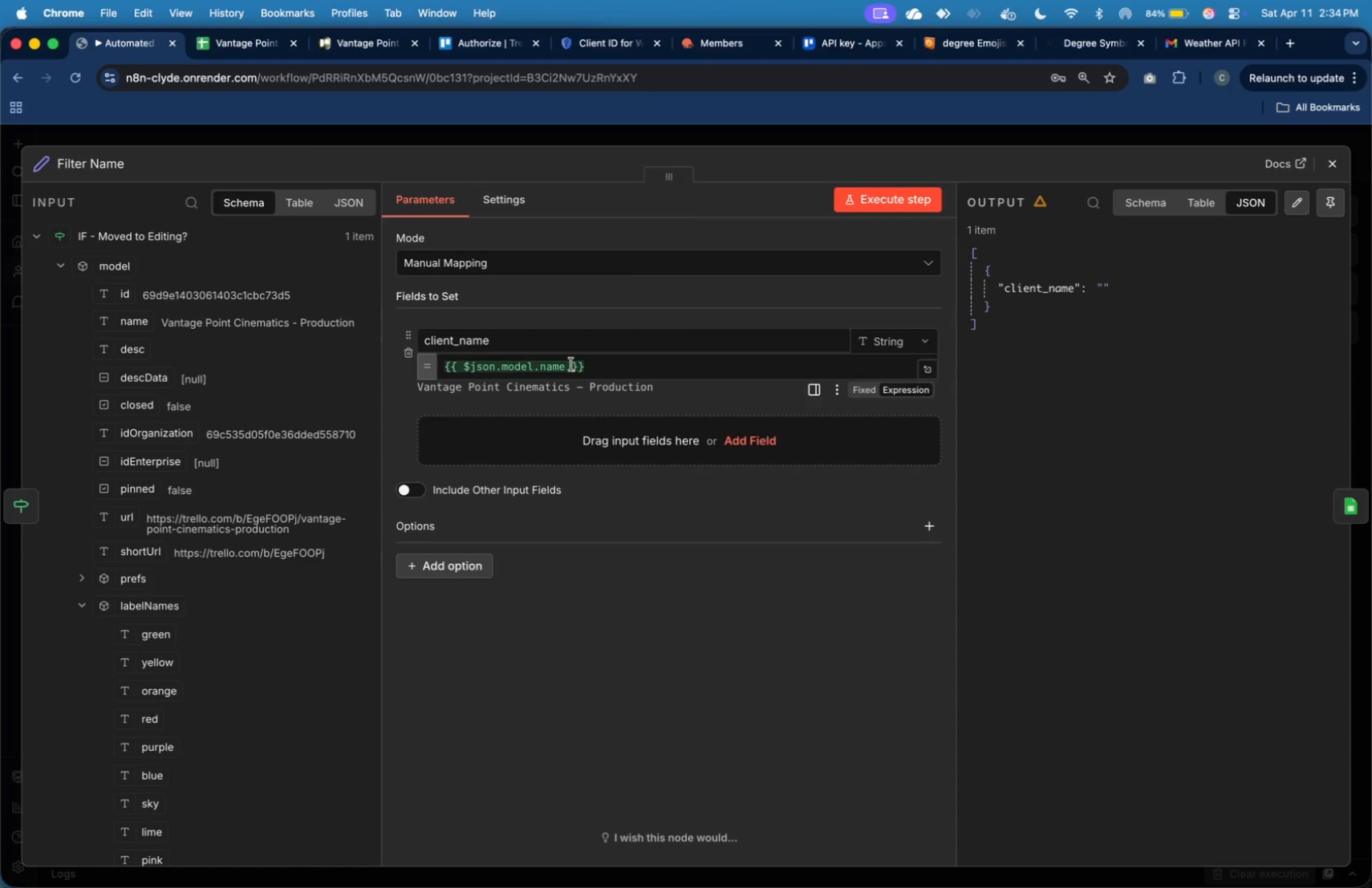 
left_click_drag(start_coordinate=[570, 365], to_coordinate=[572, 371])
 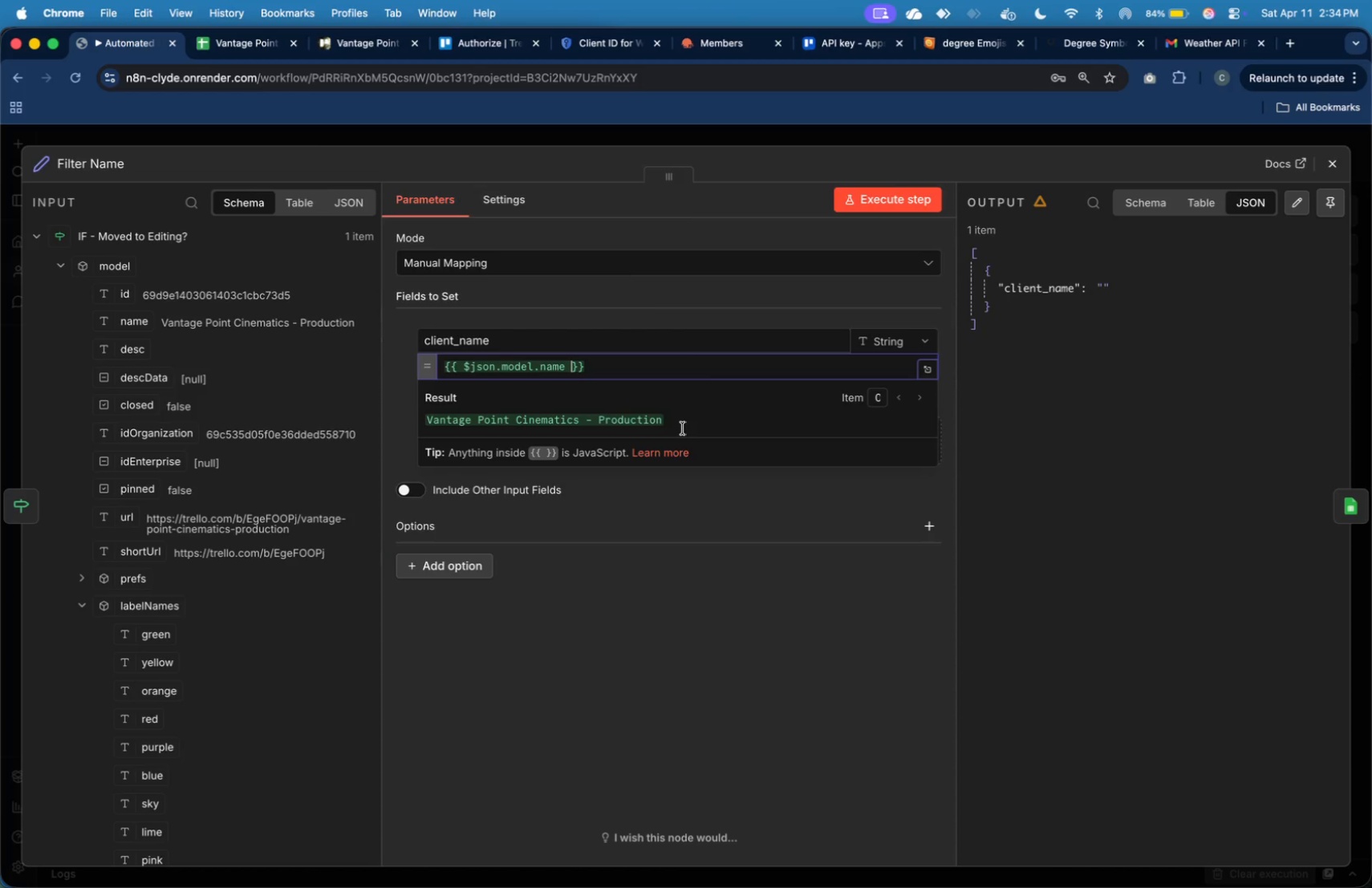 
key(ArrowLeft)
 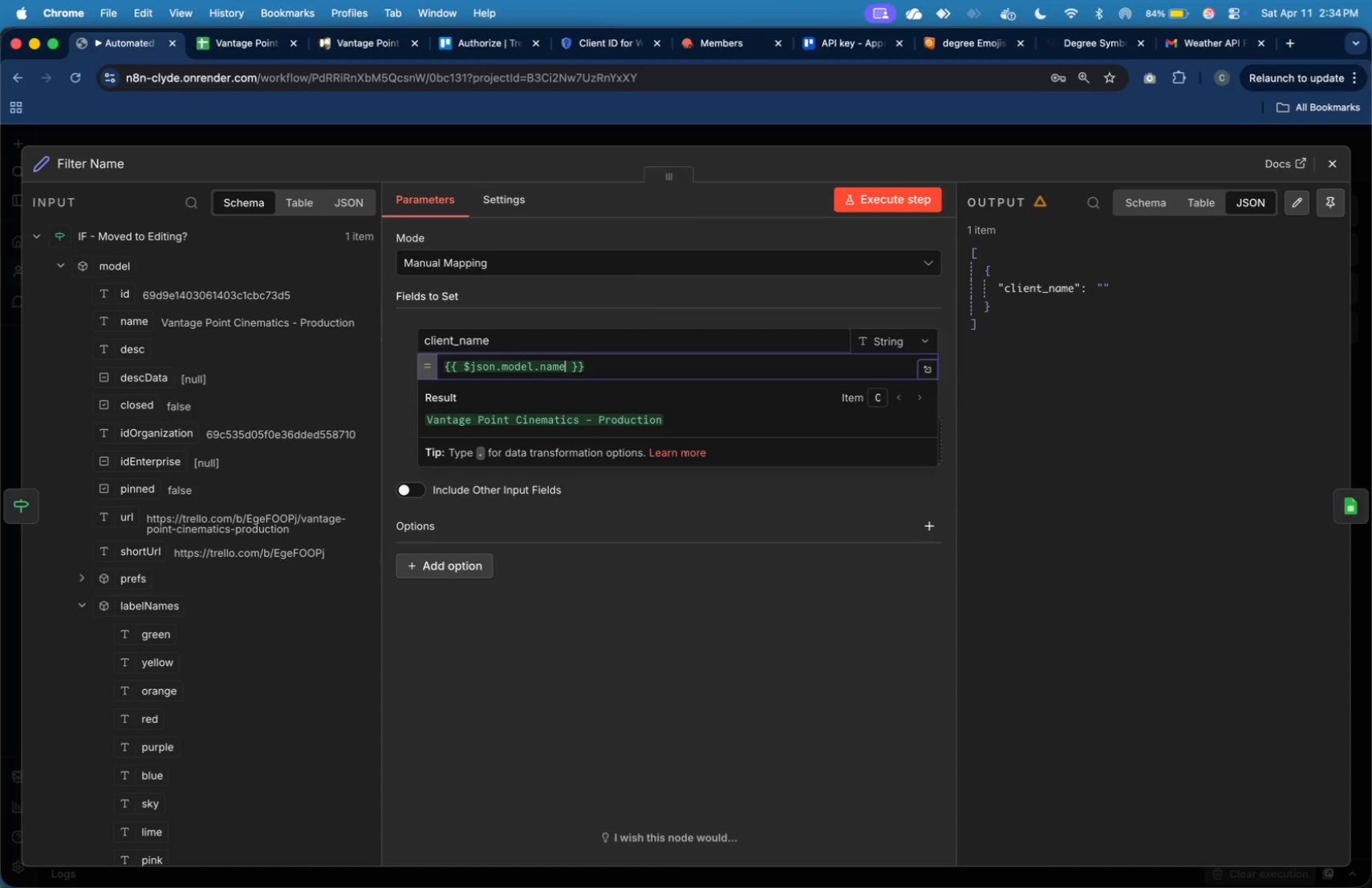 
type(.split())
 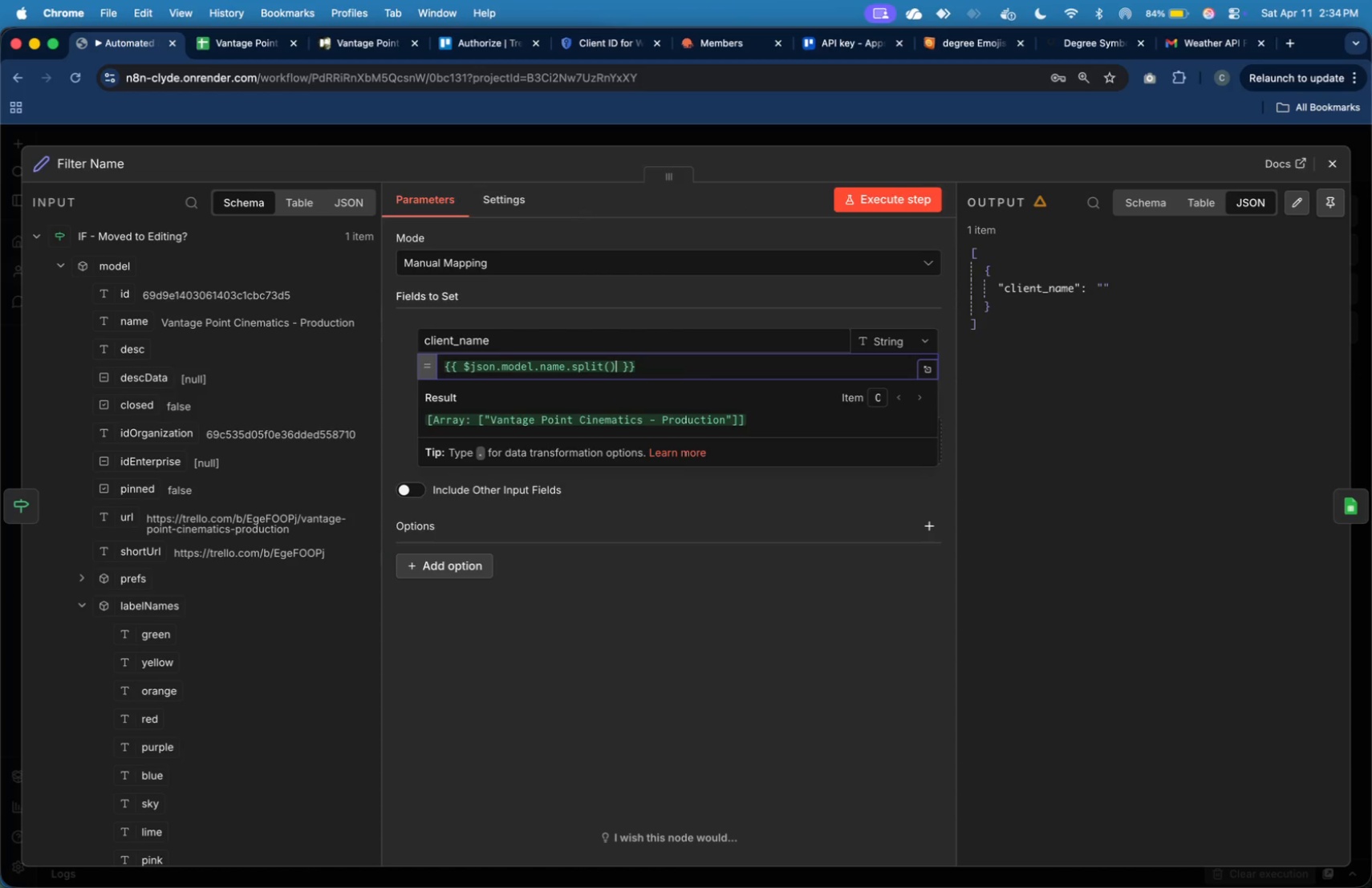 
key(ArrowLeft)
 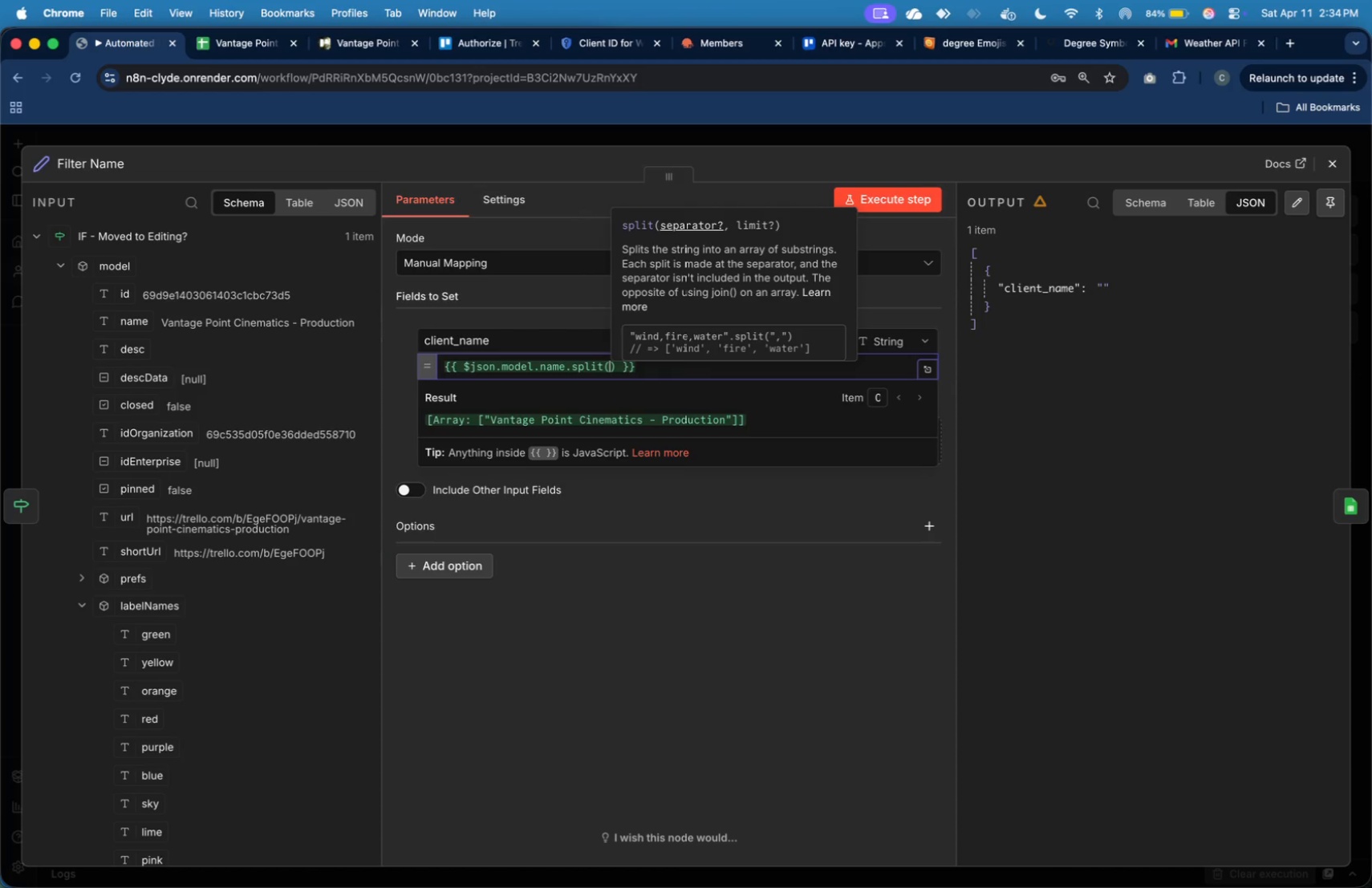 
key(Quote)
 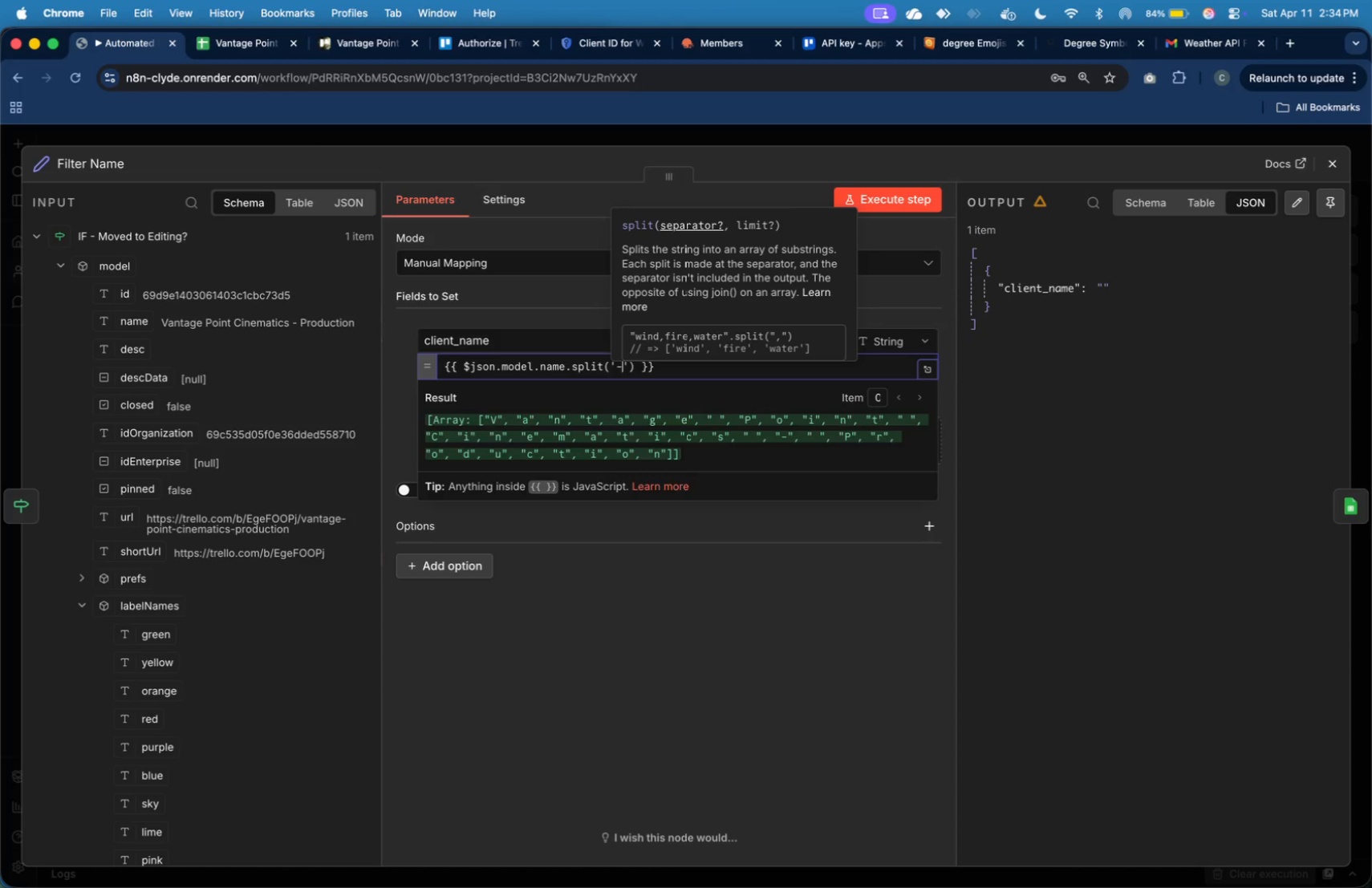 
key(Minus)
 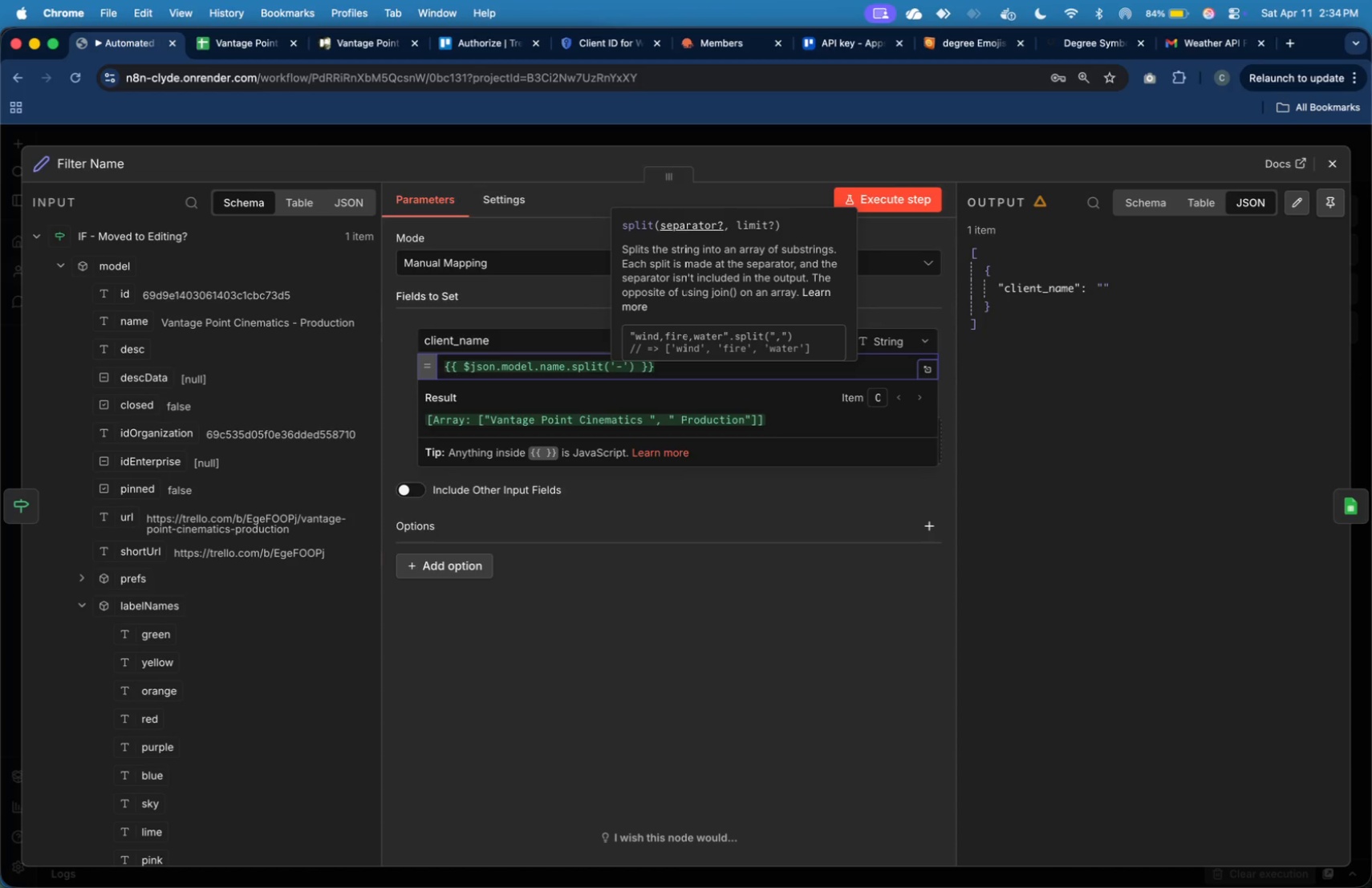 
key(ArrowRight)
 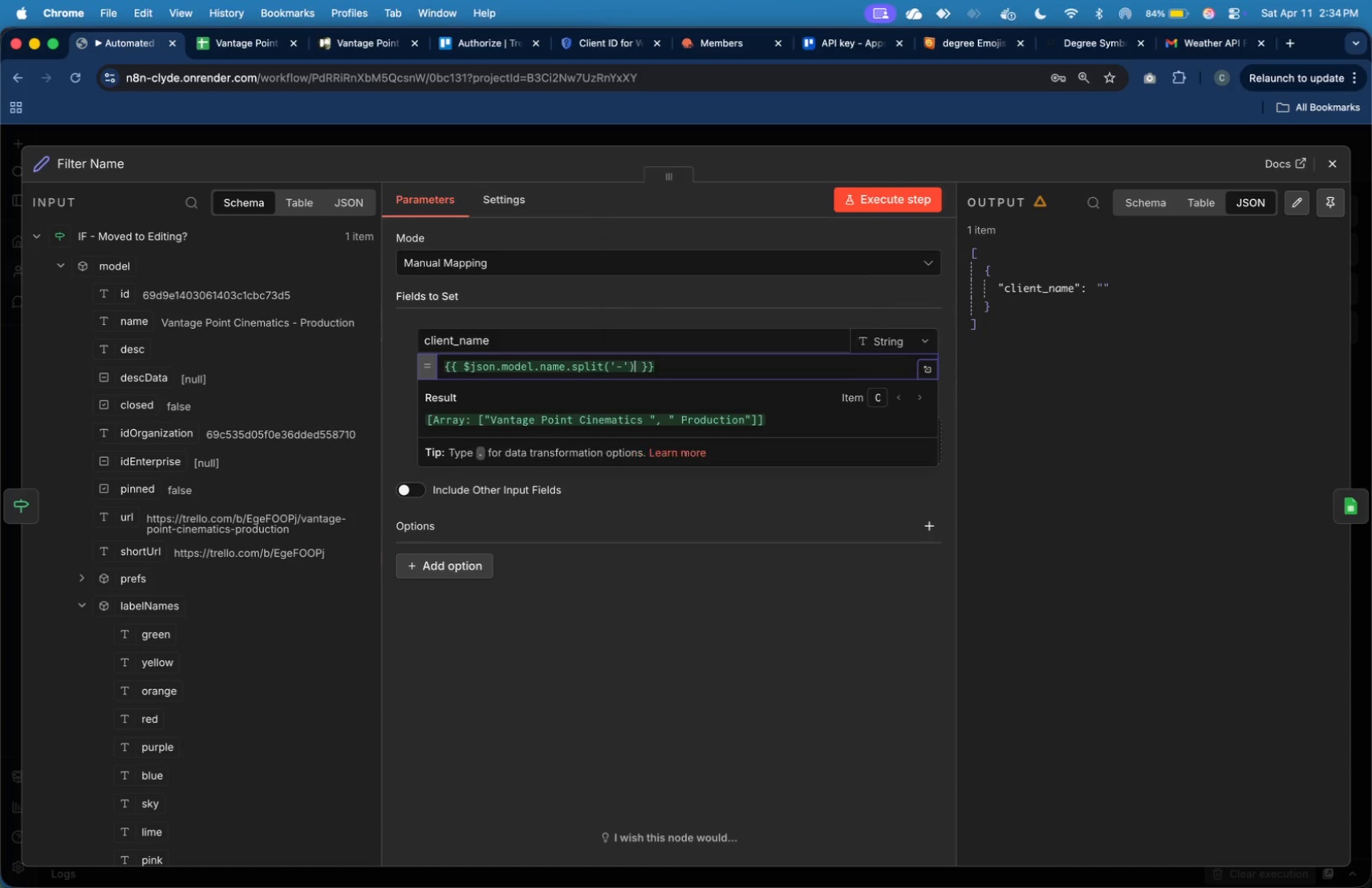 
key(ArrowRight)
 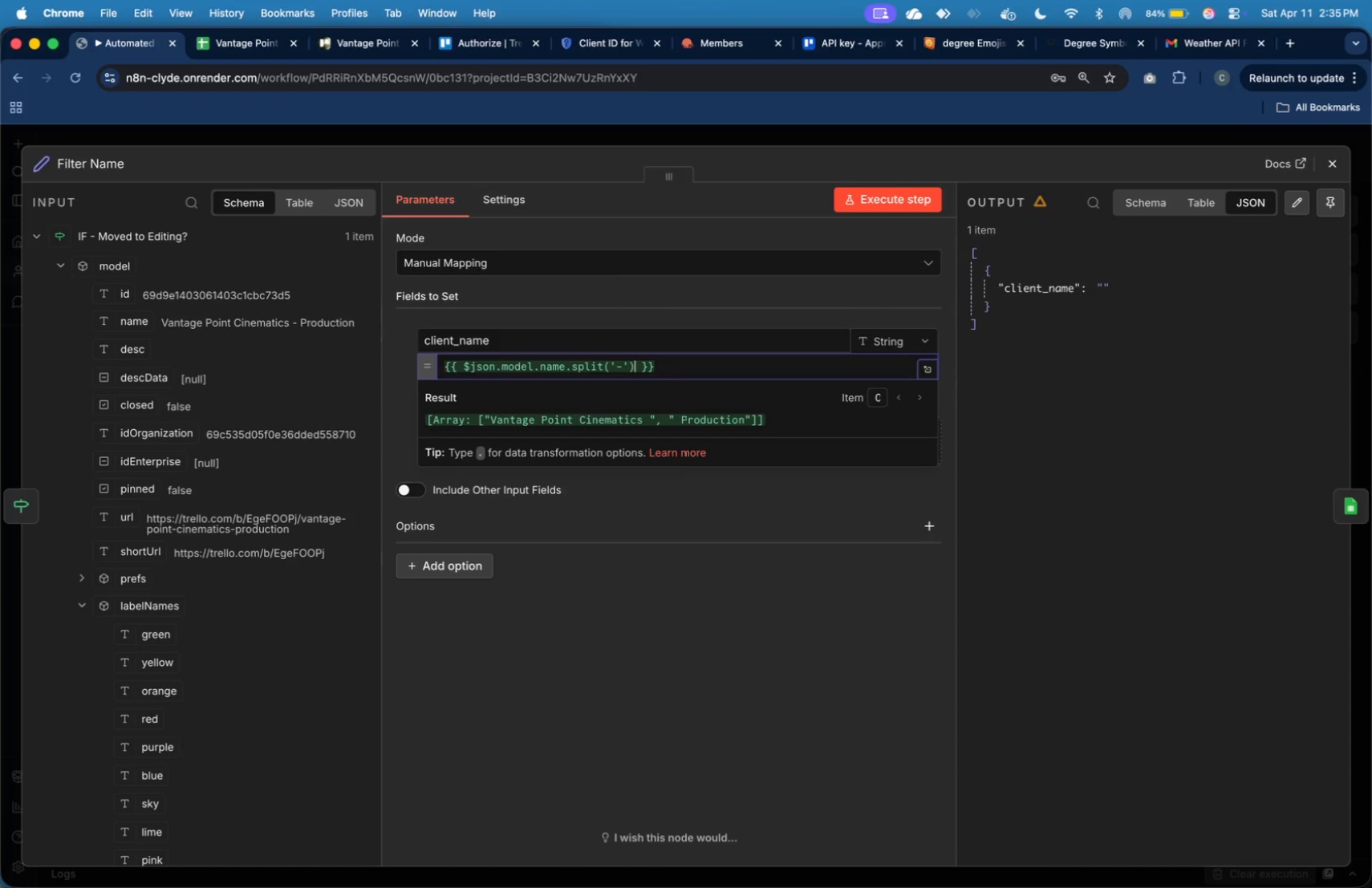 
wait(5.58)
 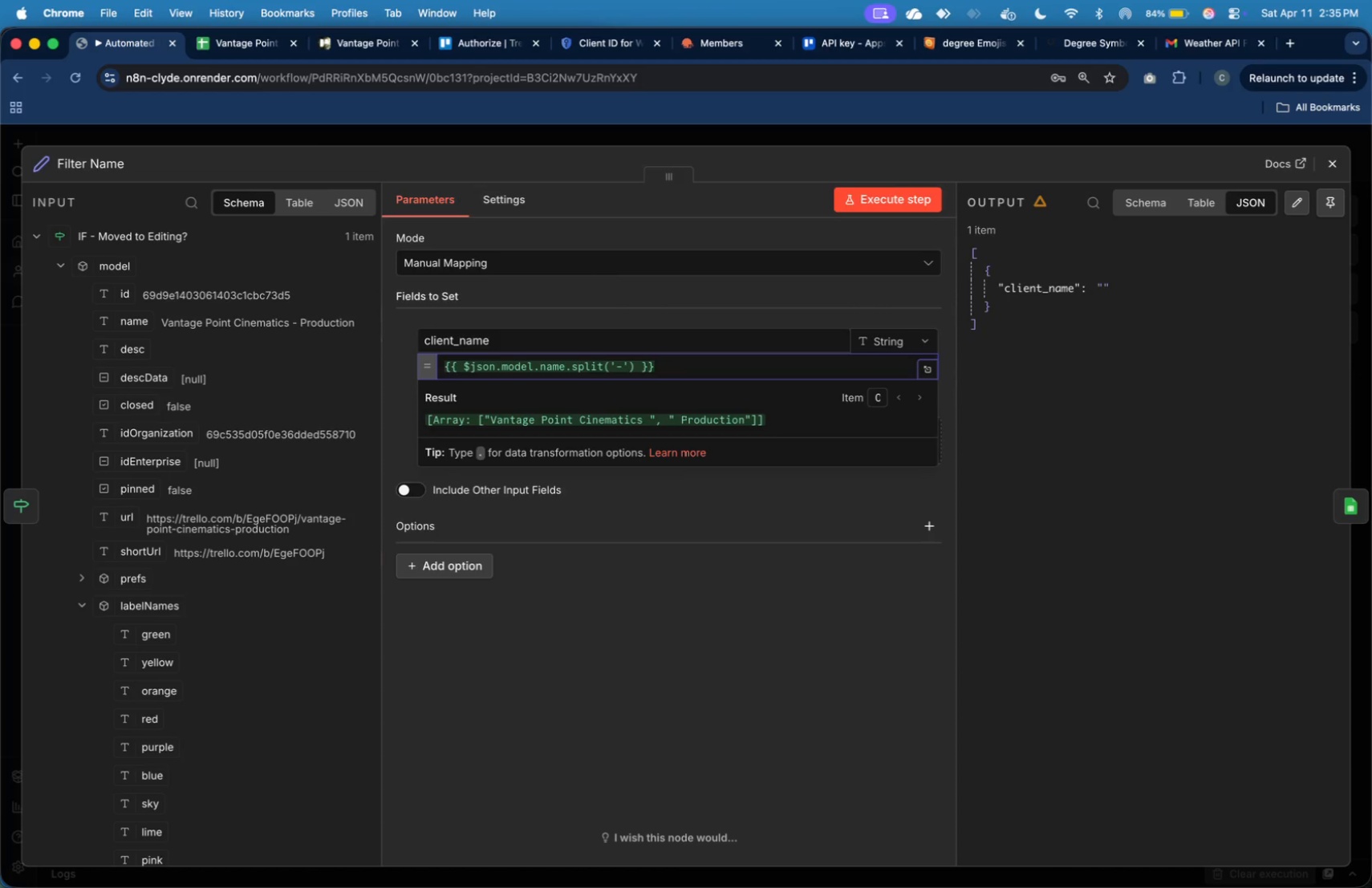 
key(ArrowLeft)
 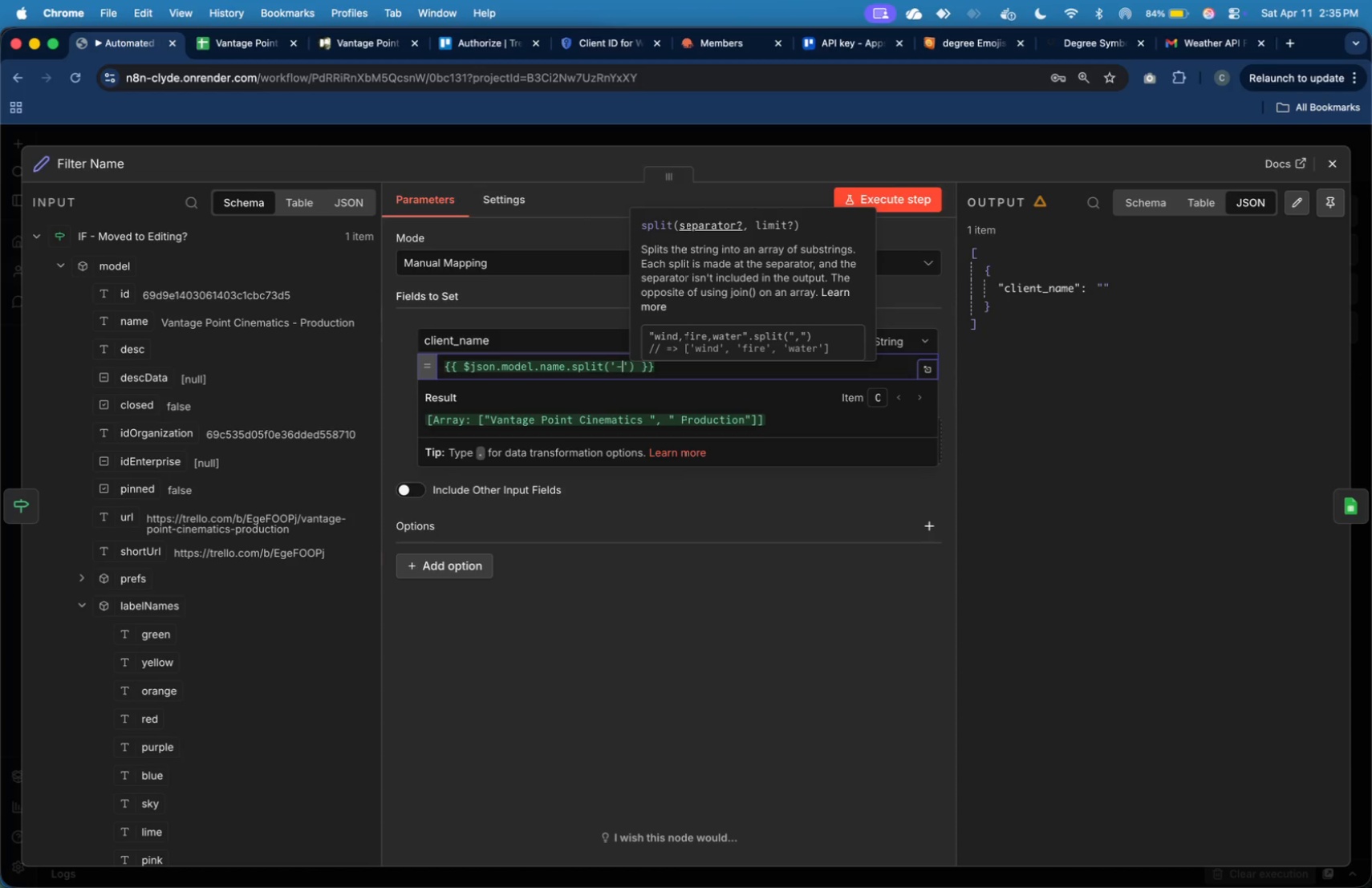 
key(ArrowLeft)
 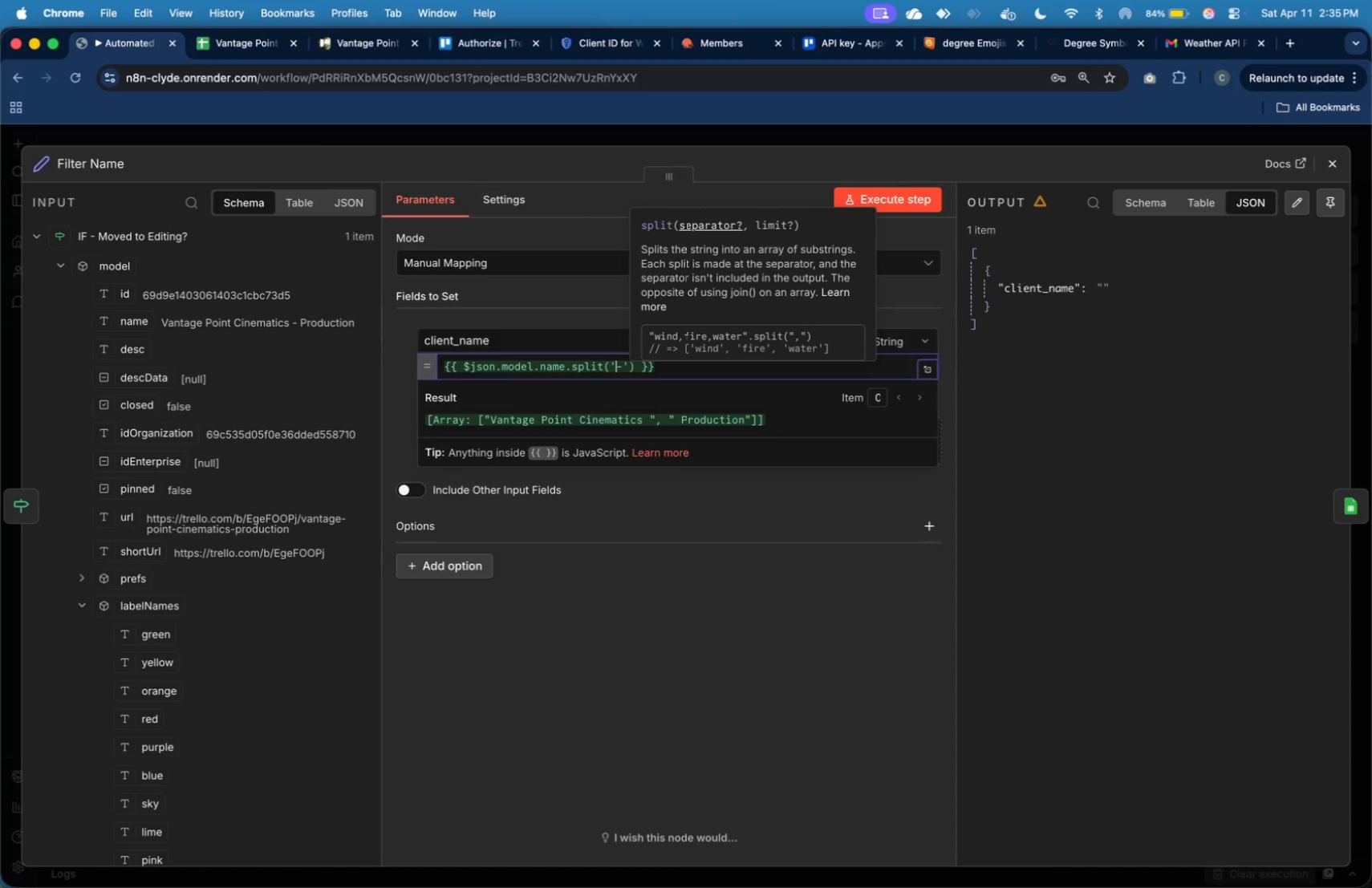 
key(ArrowLeft)
 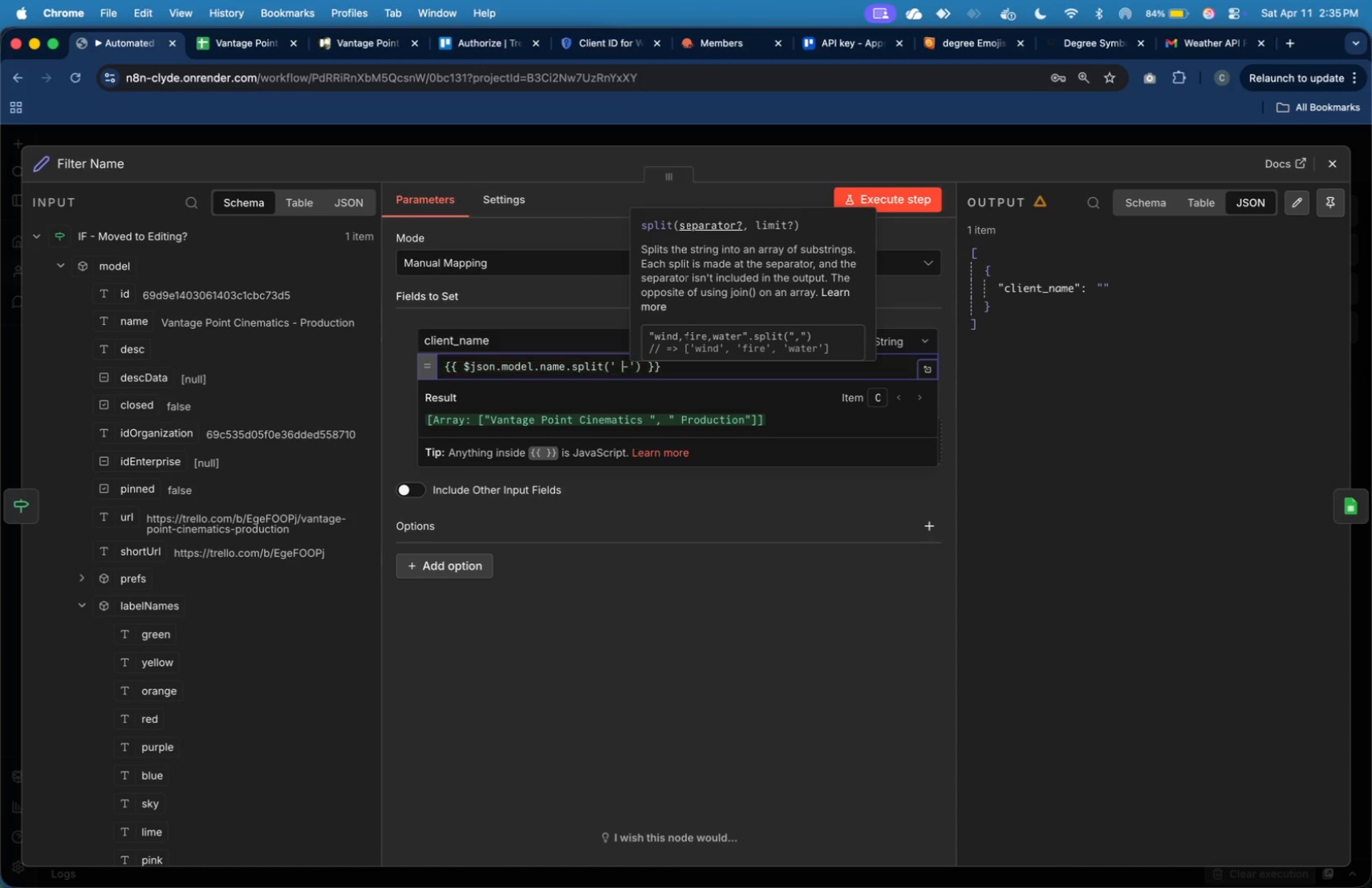 
key(Space)
 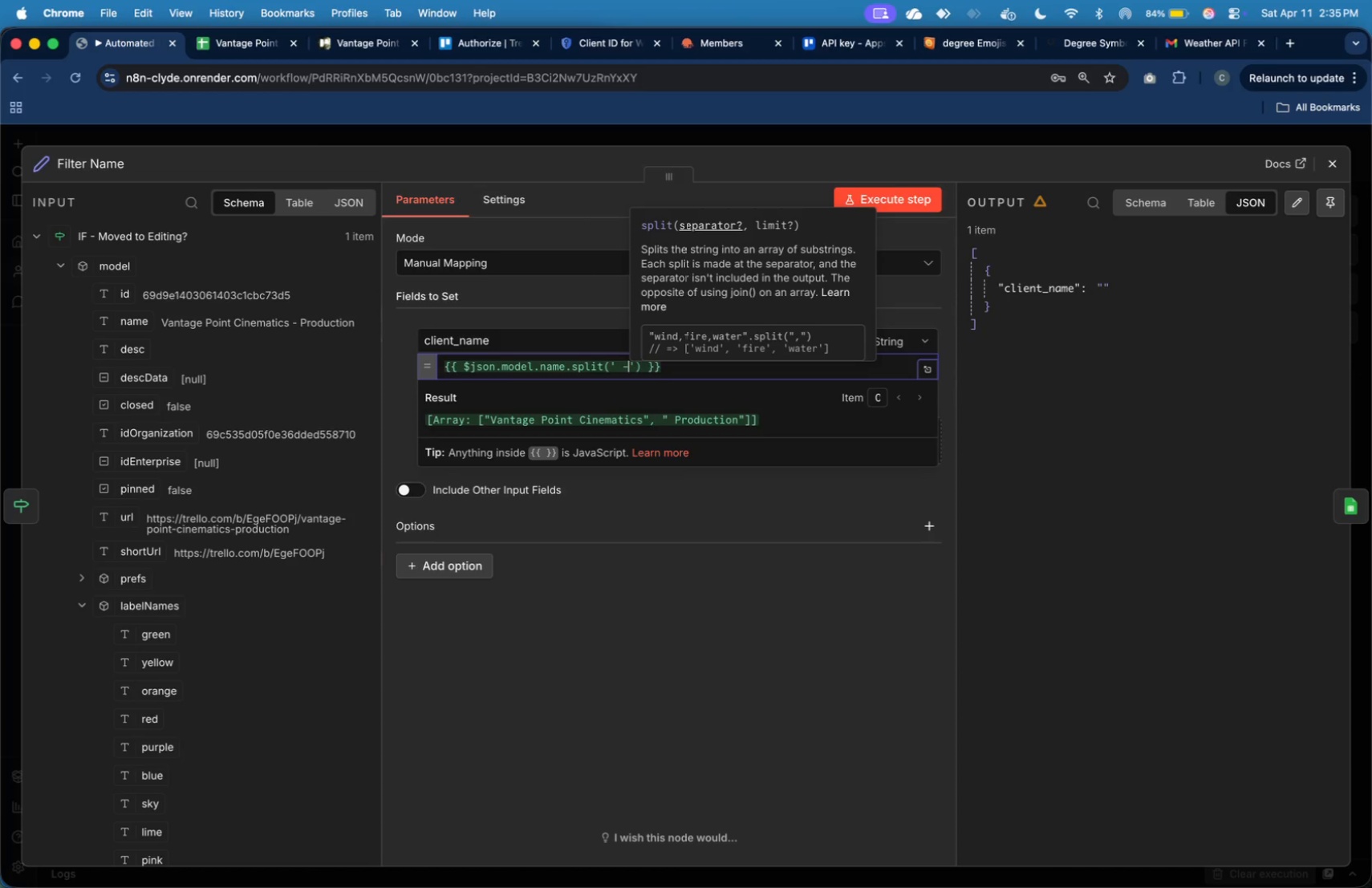 
key(ArrowRight)
 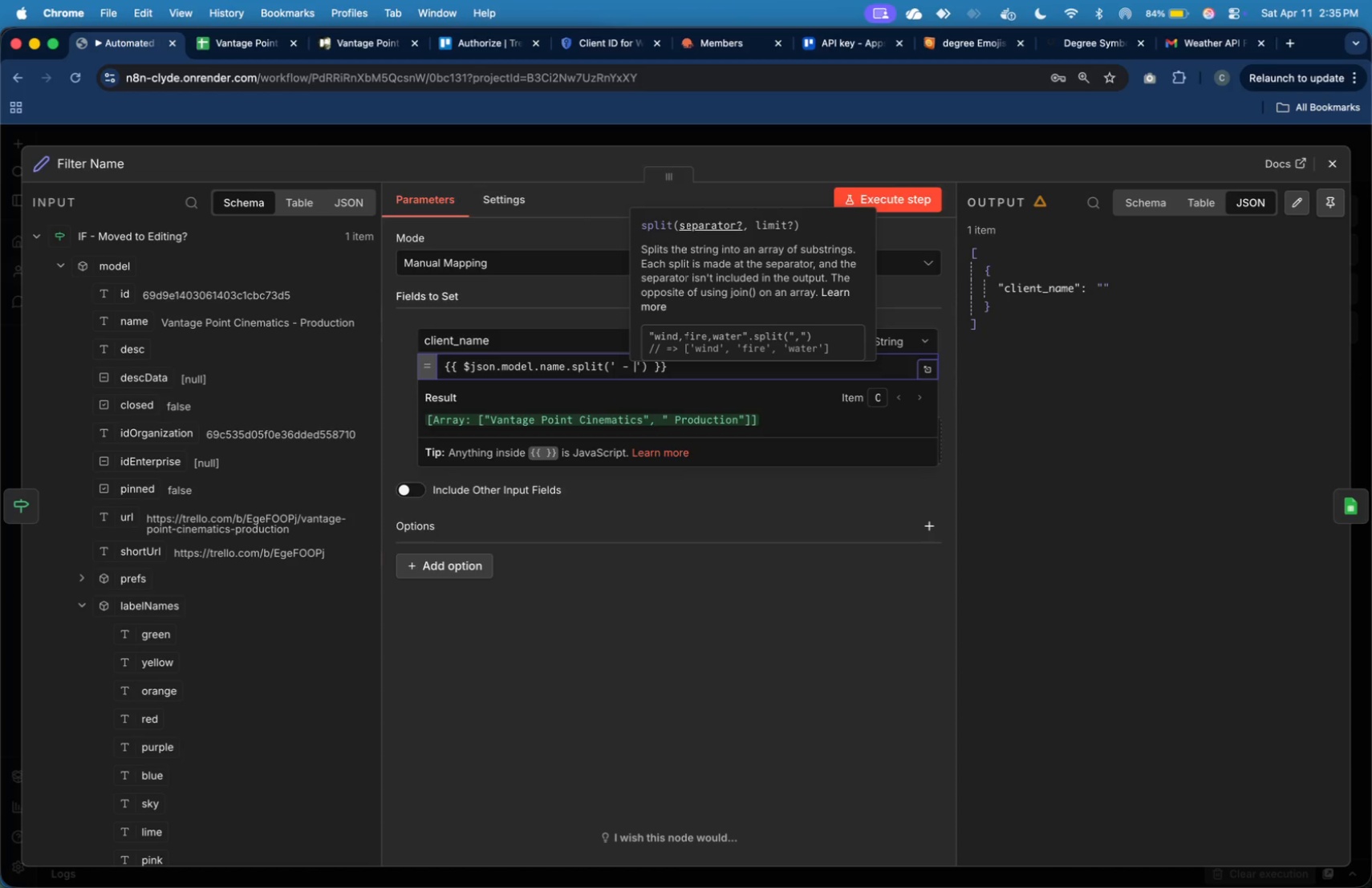 
key(Space)
 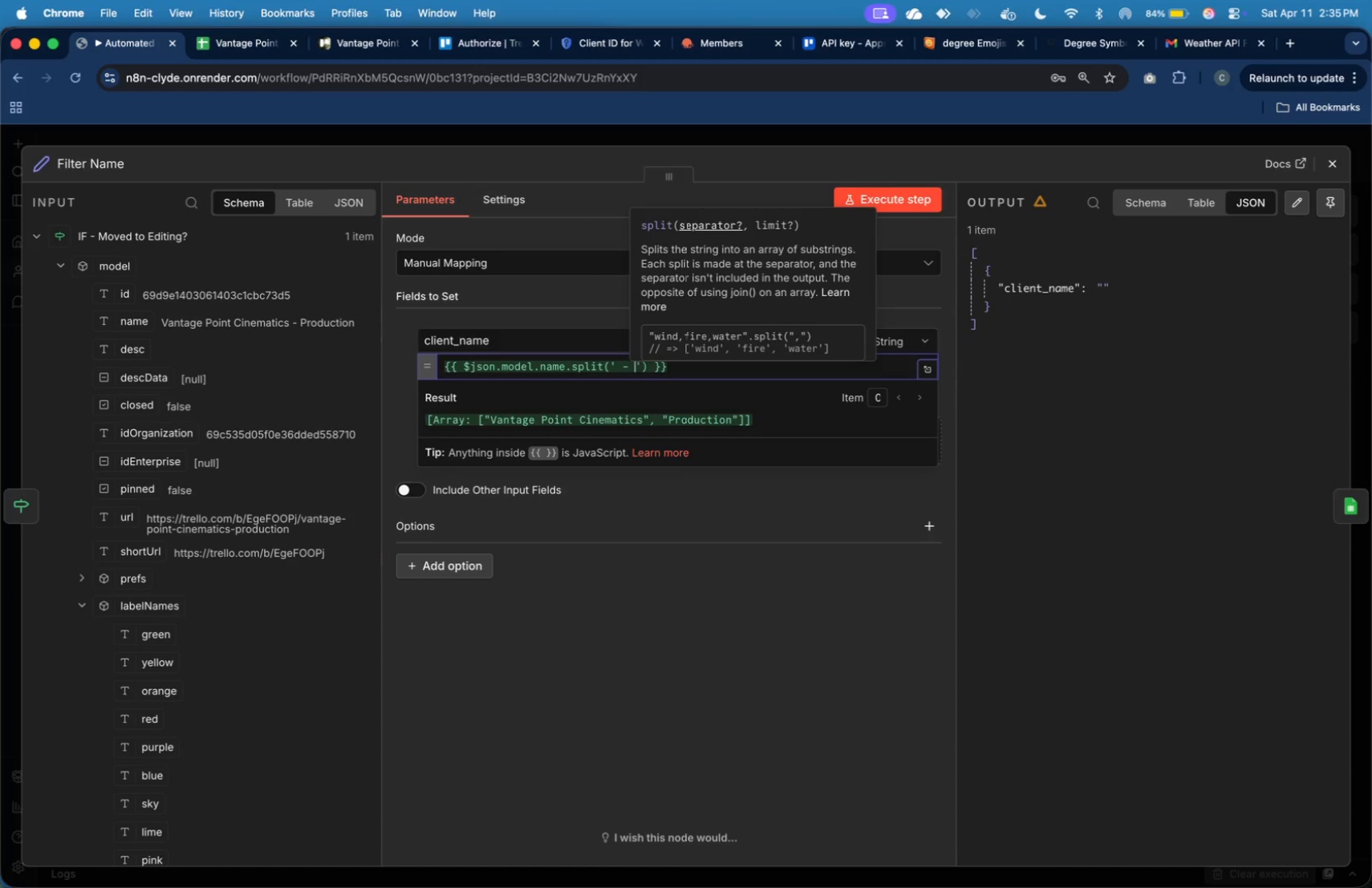 
key(ArrowRight)
 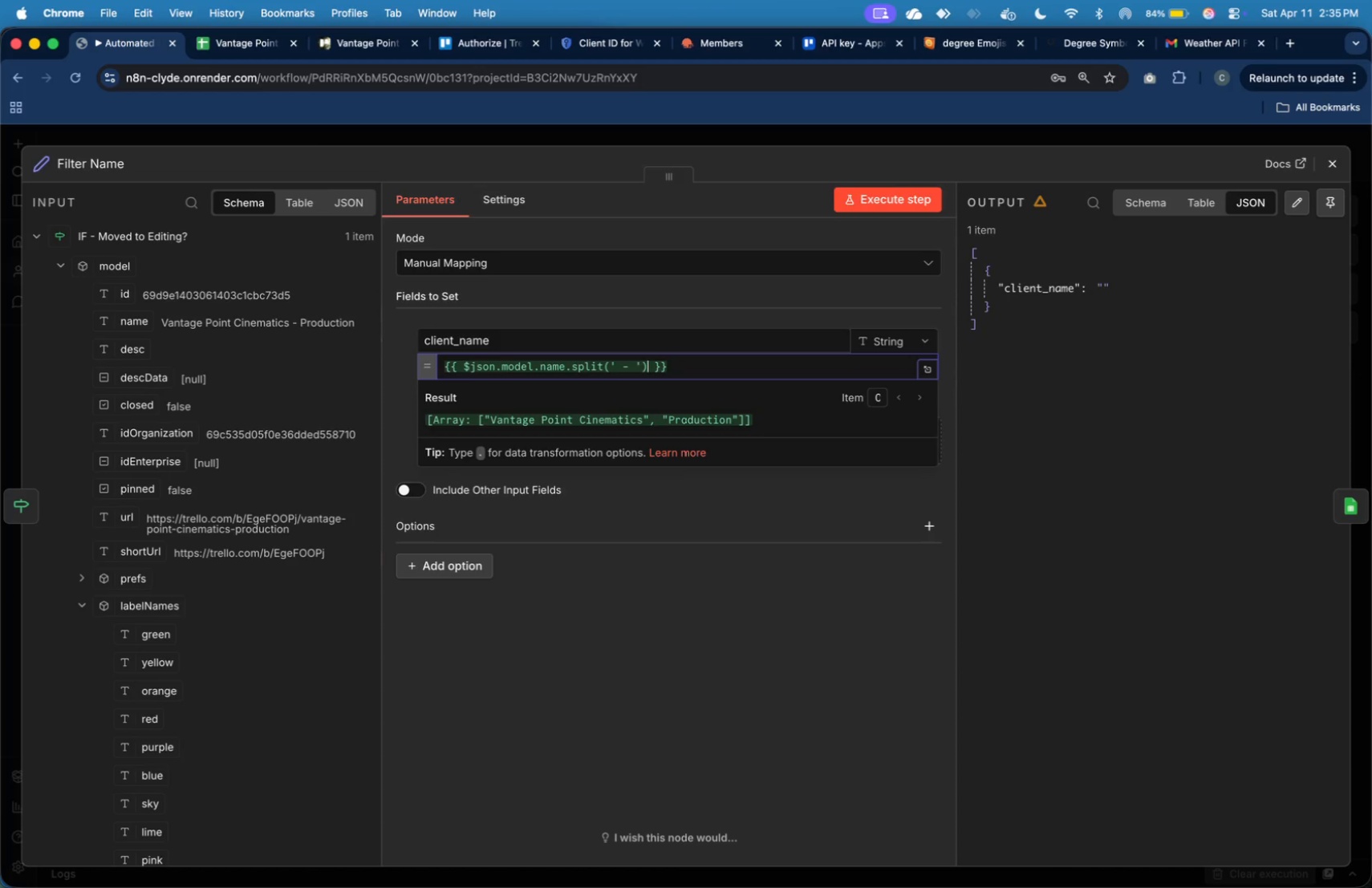 
key(ArrowRight)
 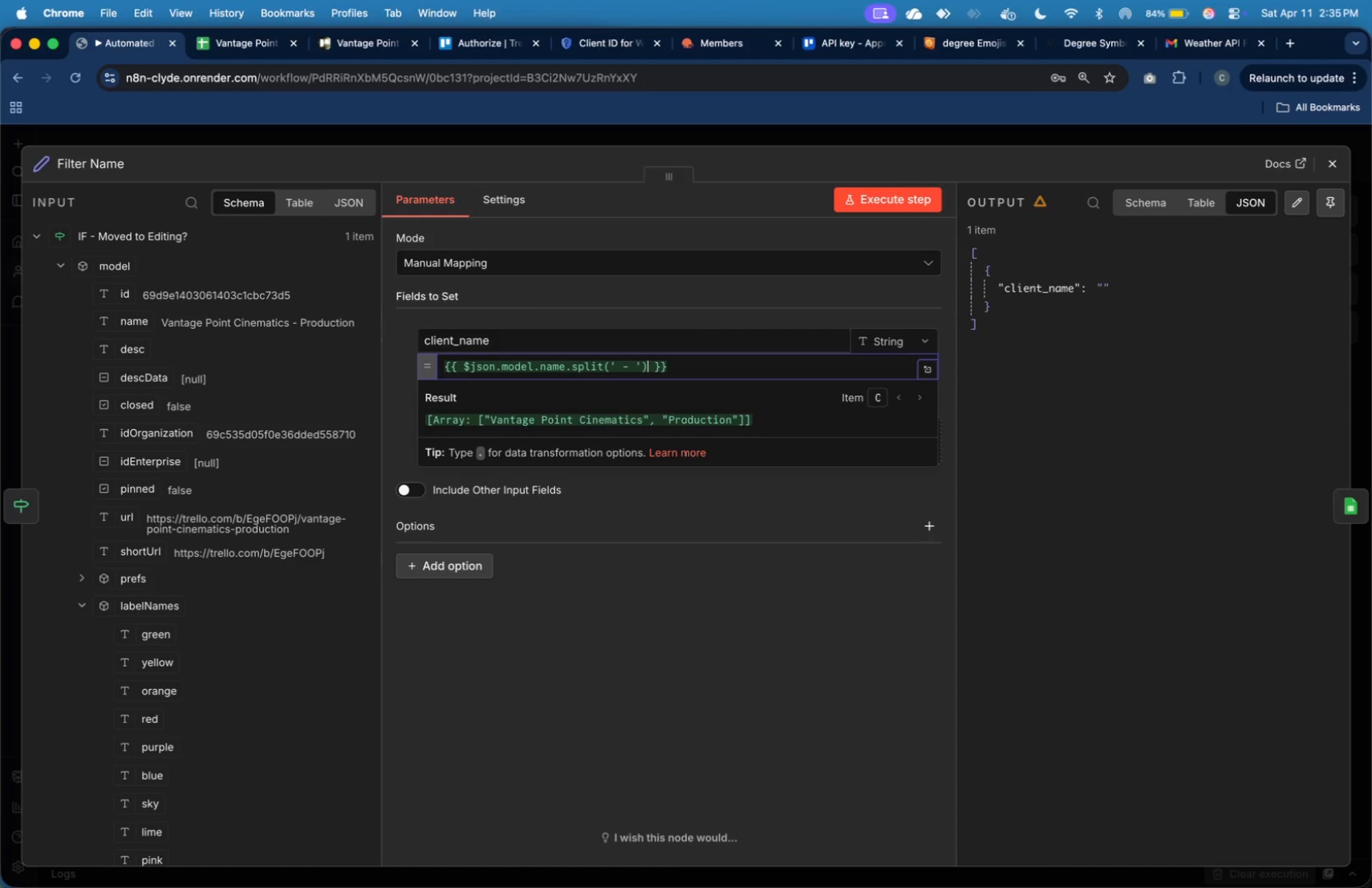 
key(BracketLeft)
 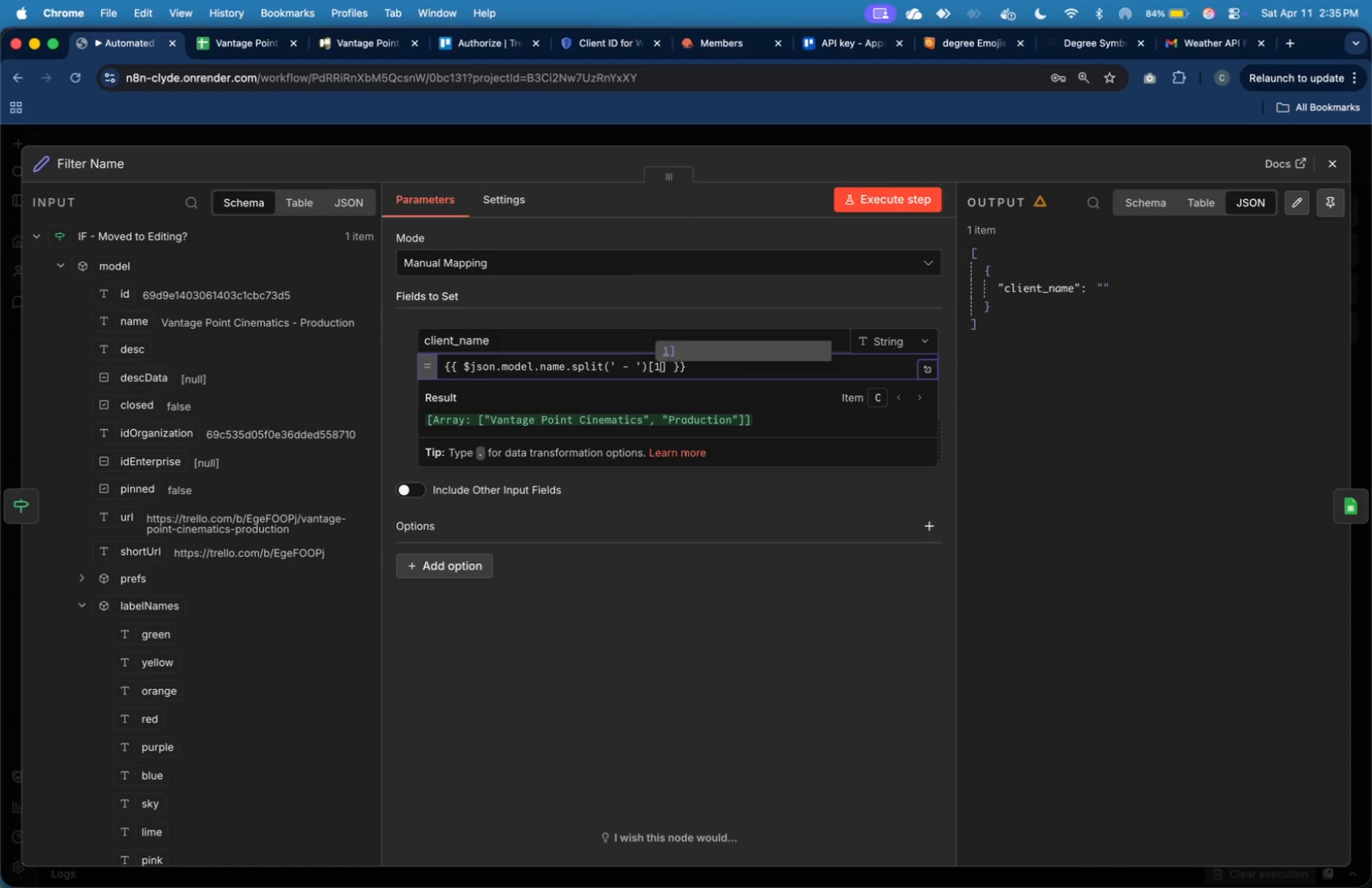 
key(1)
 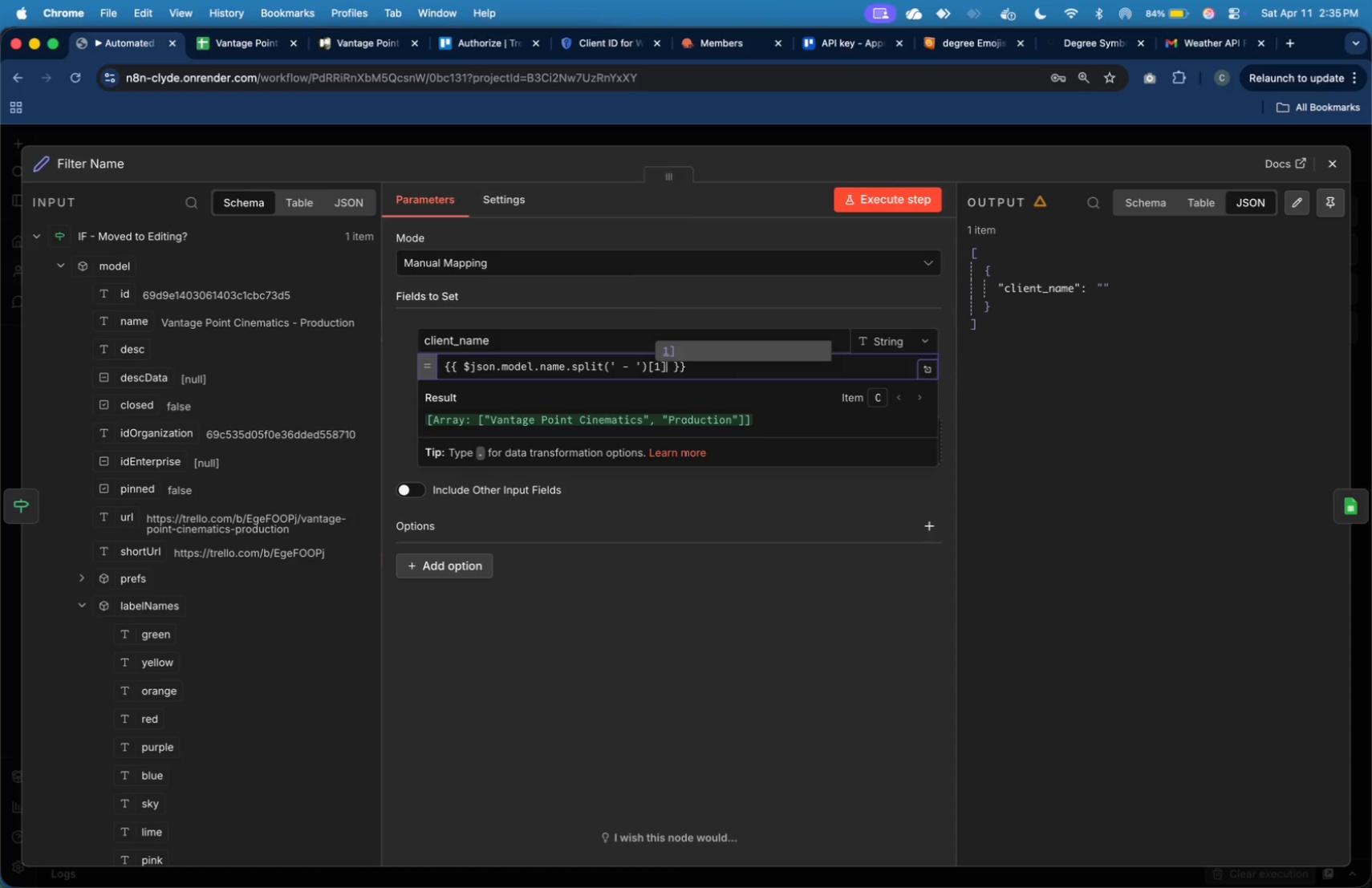 
key(BracketRight)
 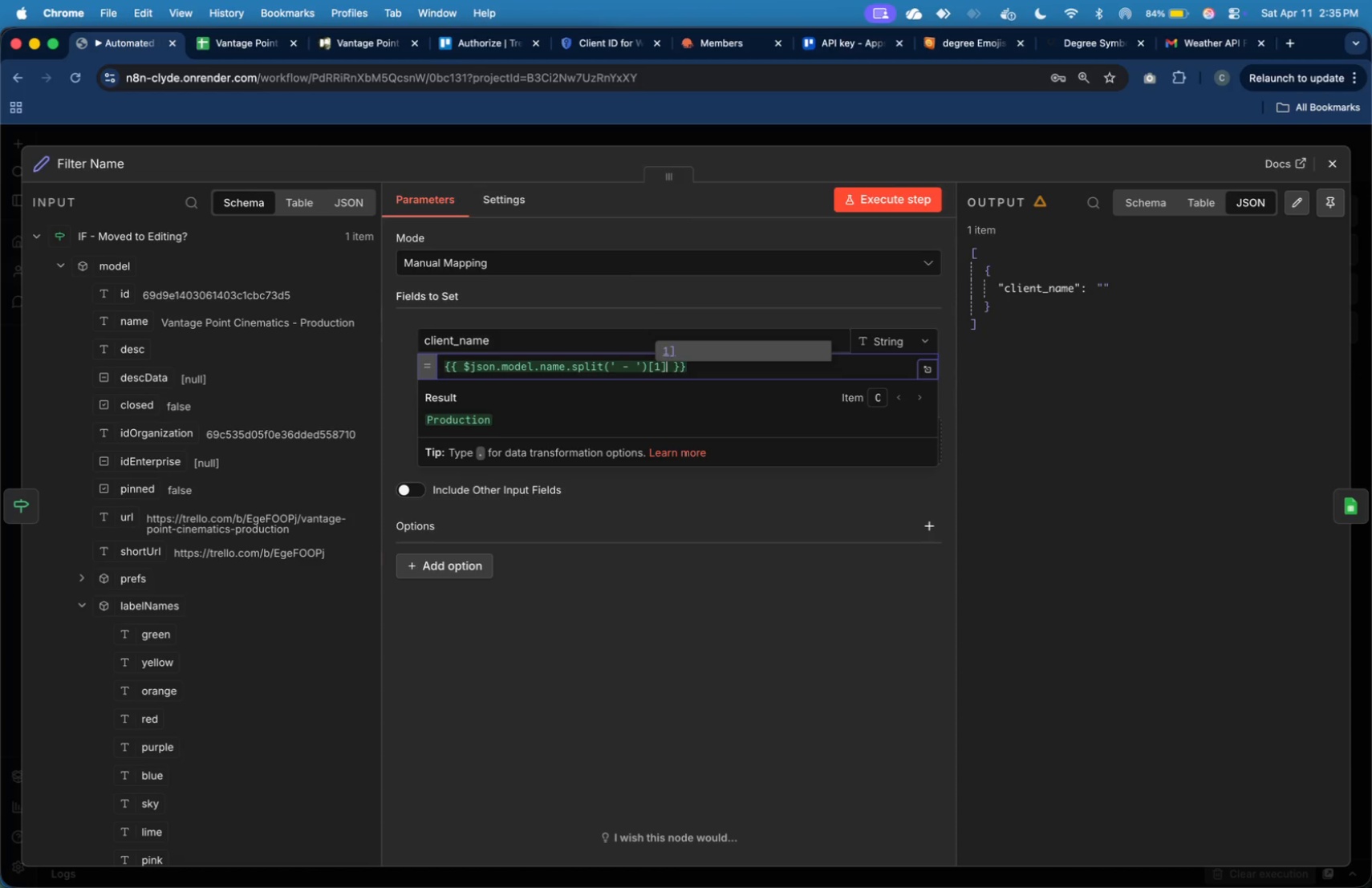 
key(Backspace)
 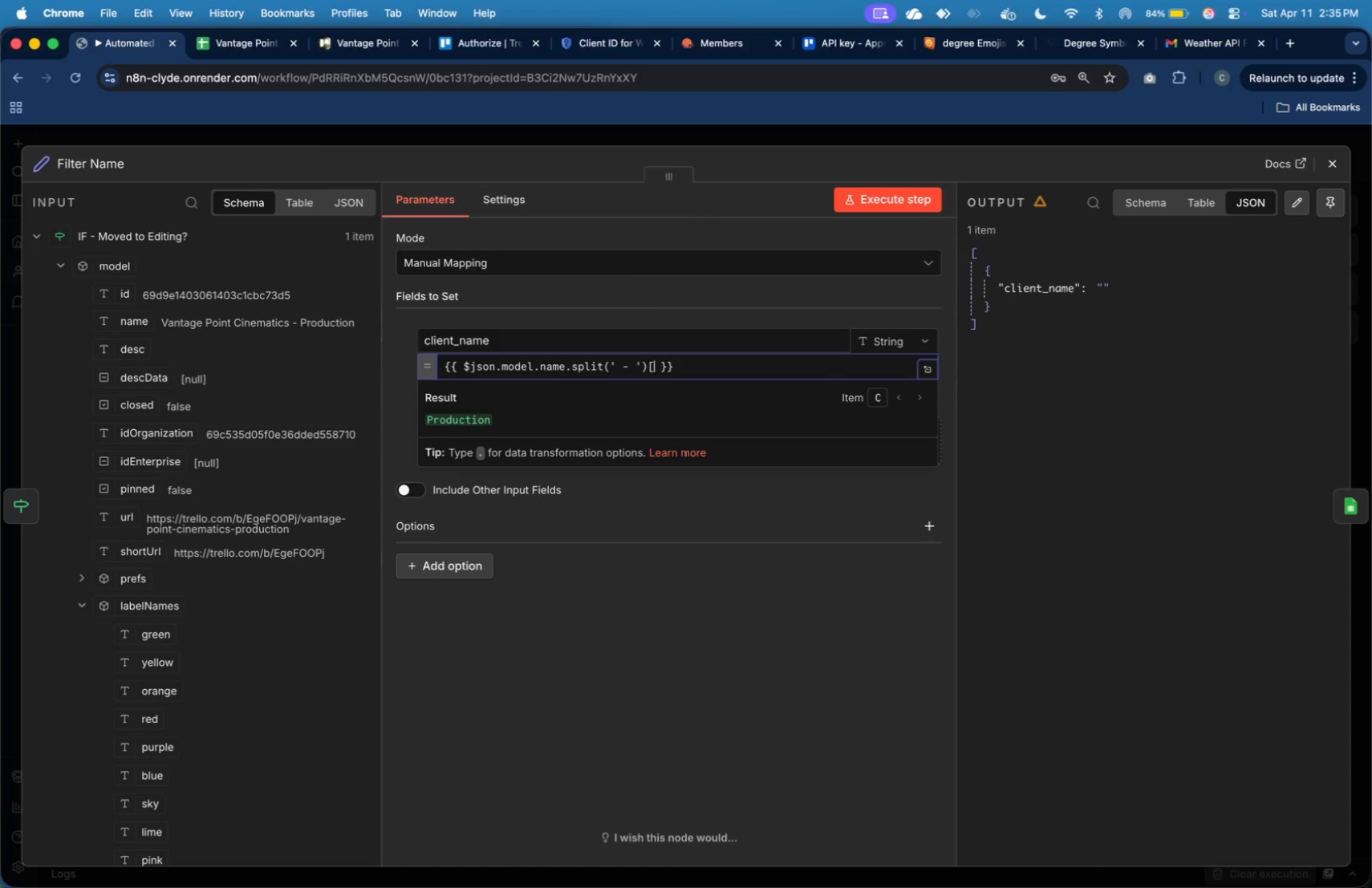 
key(Backspace)
 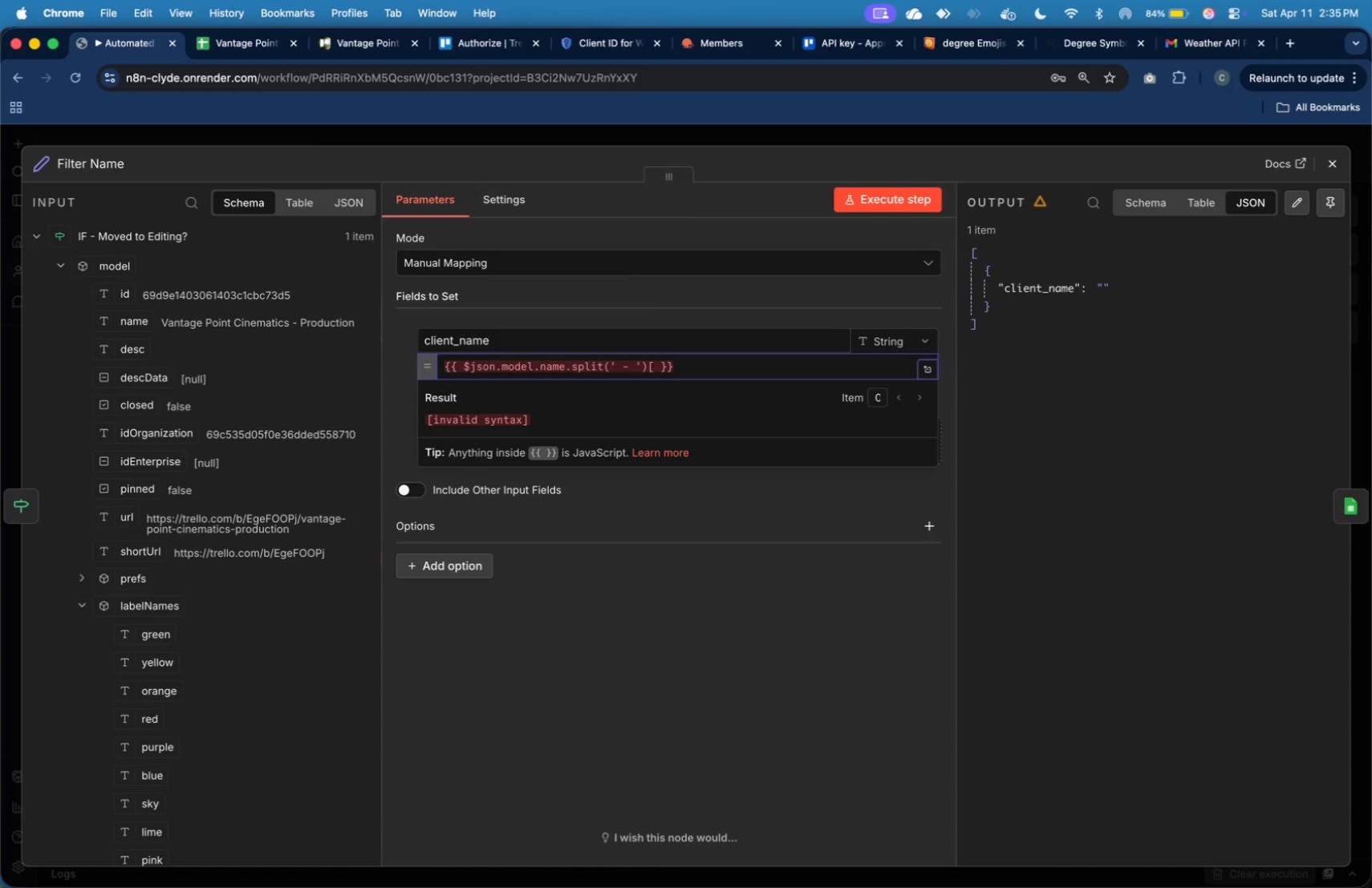 
key(0)
 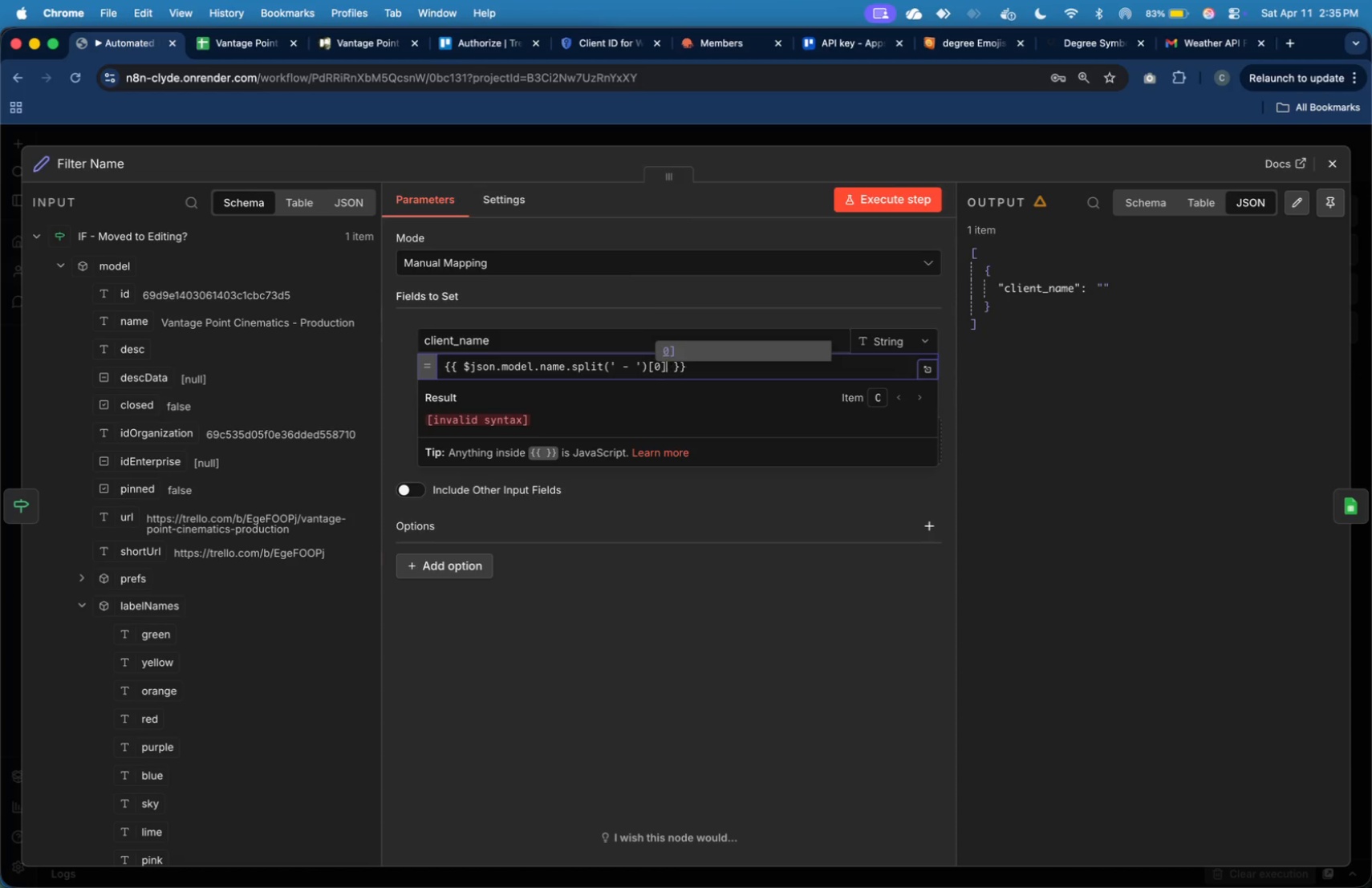 
key(BracketRight)
 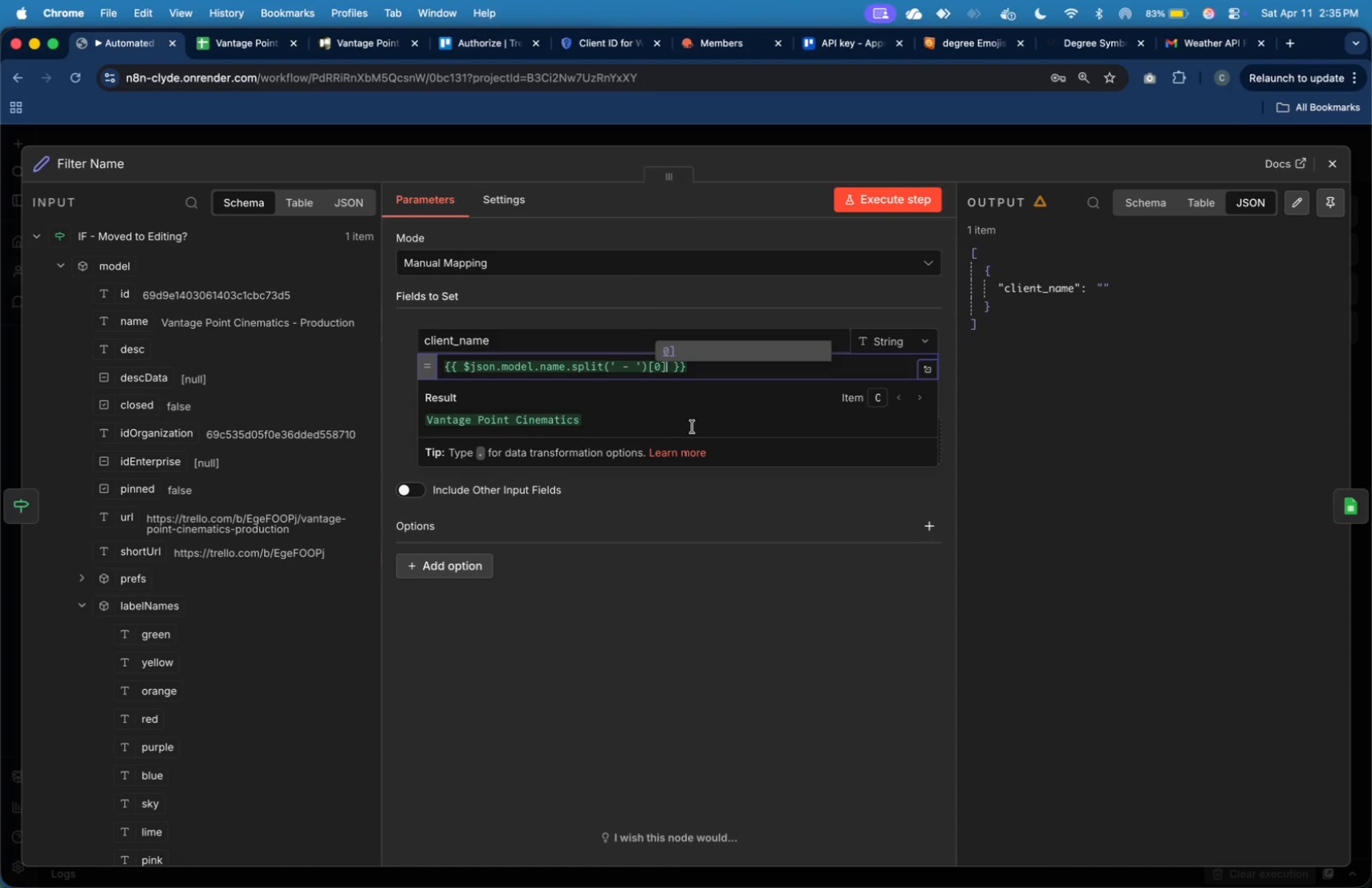 
left_click([1124, 436])
 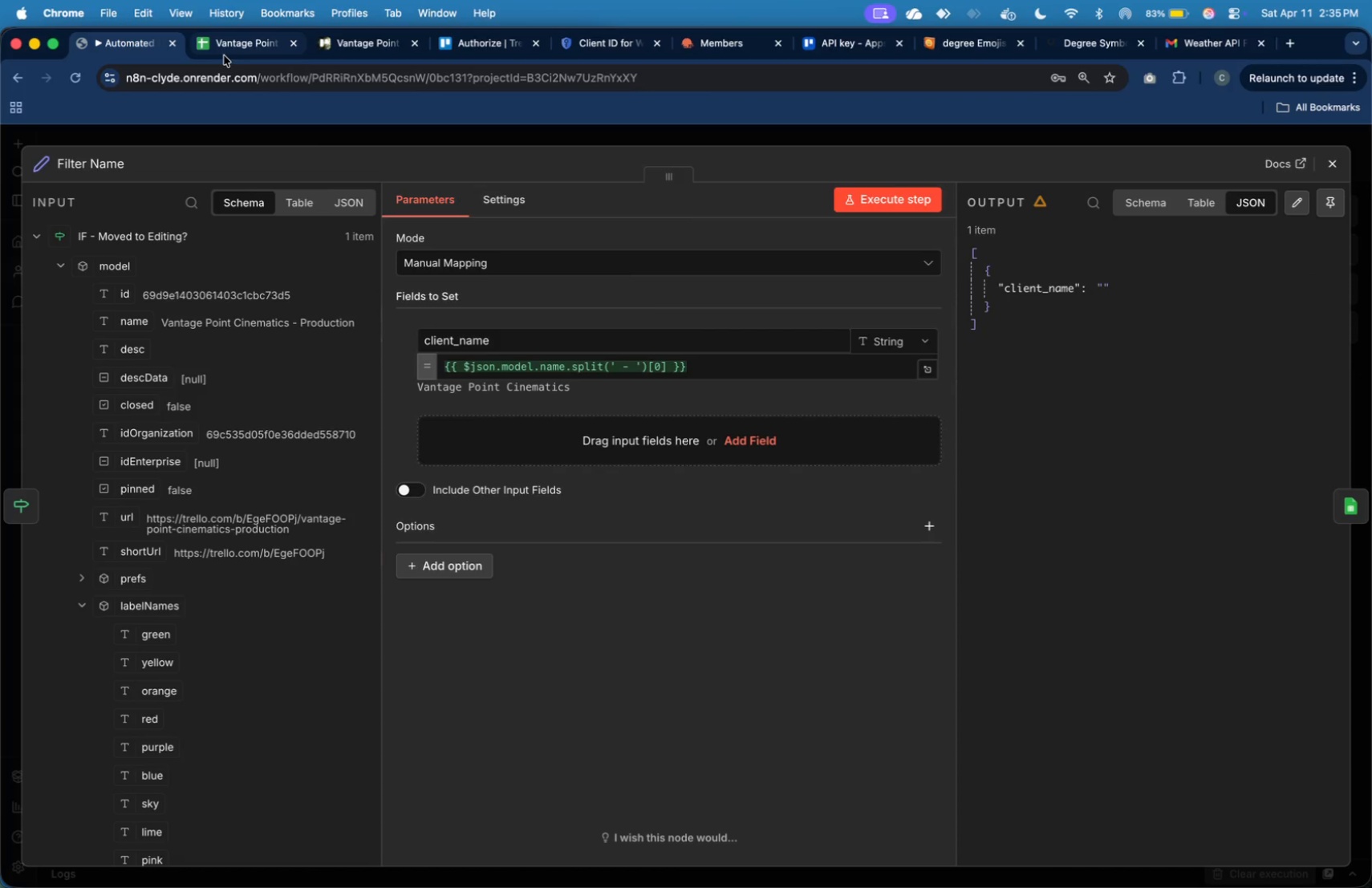 
wait(8.93)
 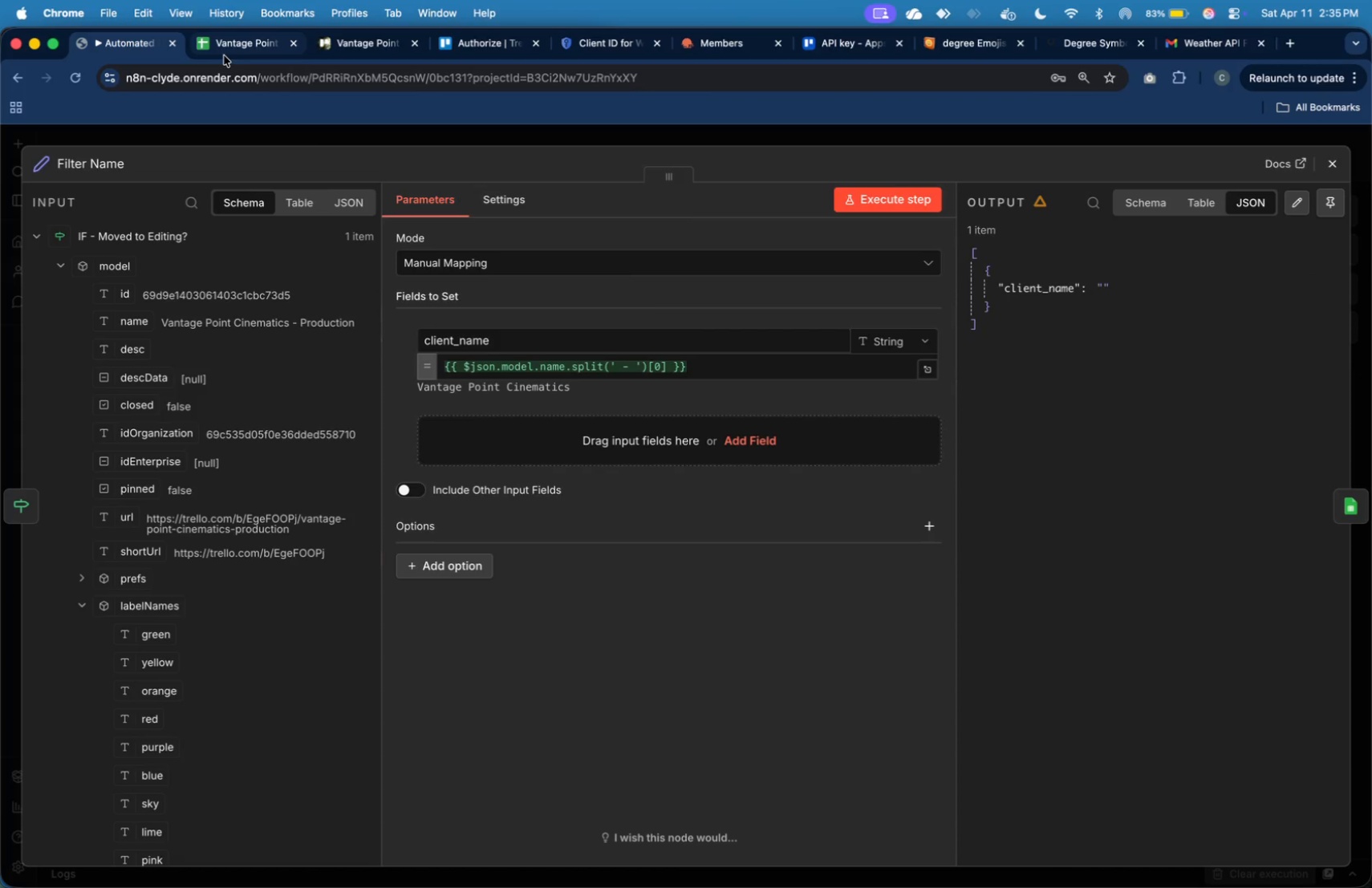 
left_click([59, 266])
 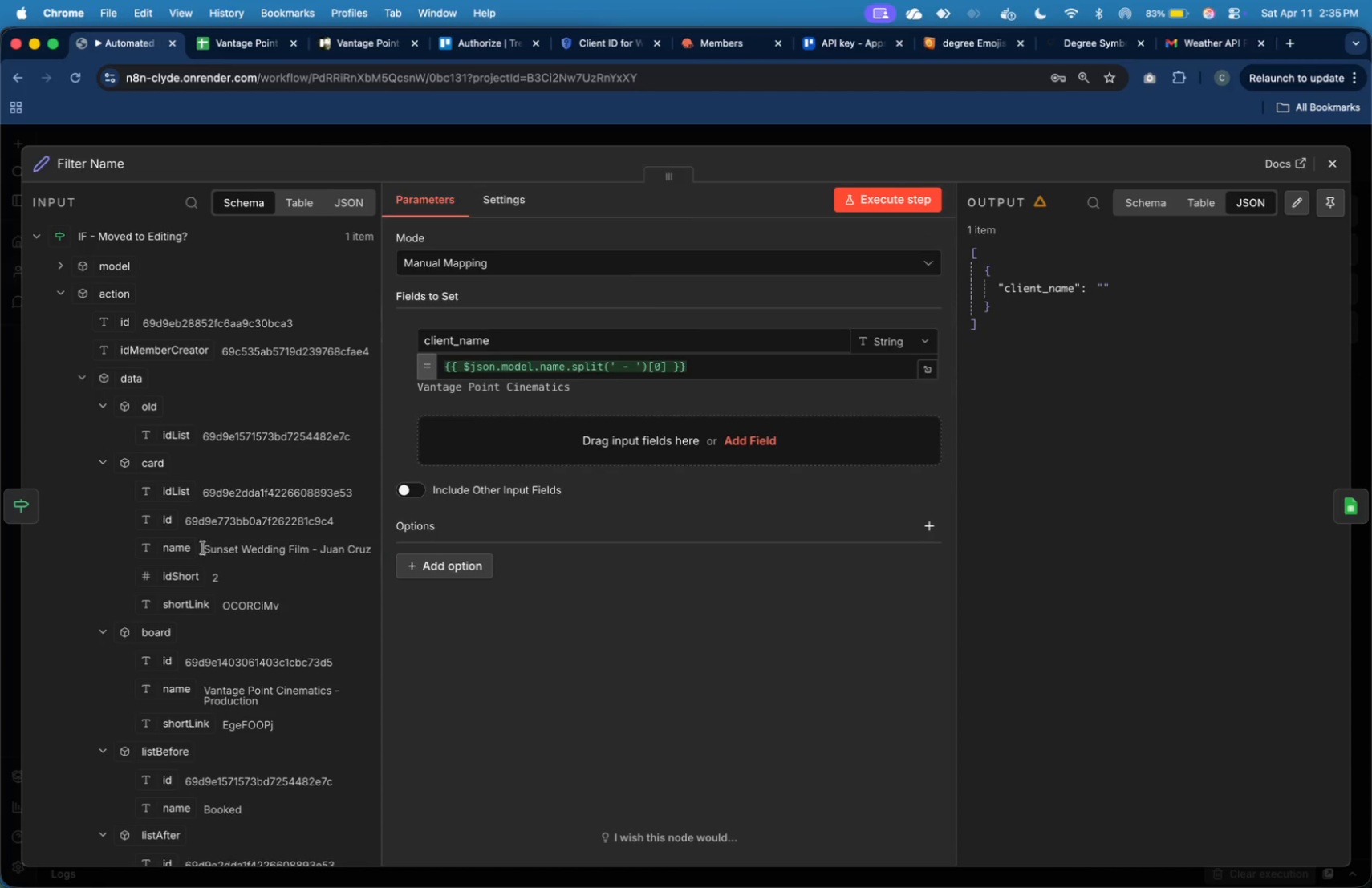 
left_click([729, 359])
 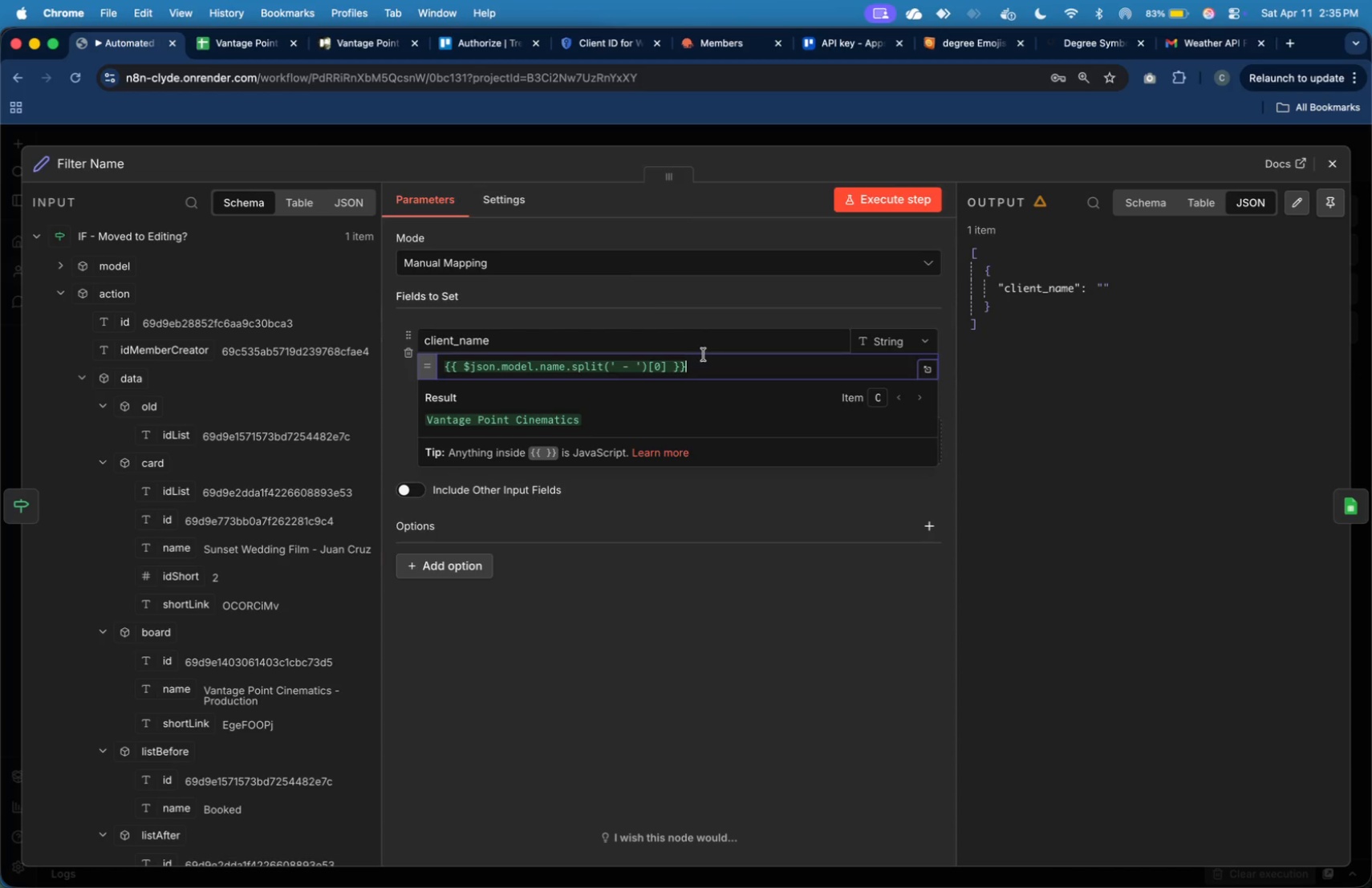 
left_click_drag(start_coordinate=[704, 364], to_coordinate=[415, 362])
 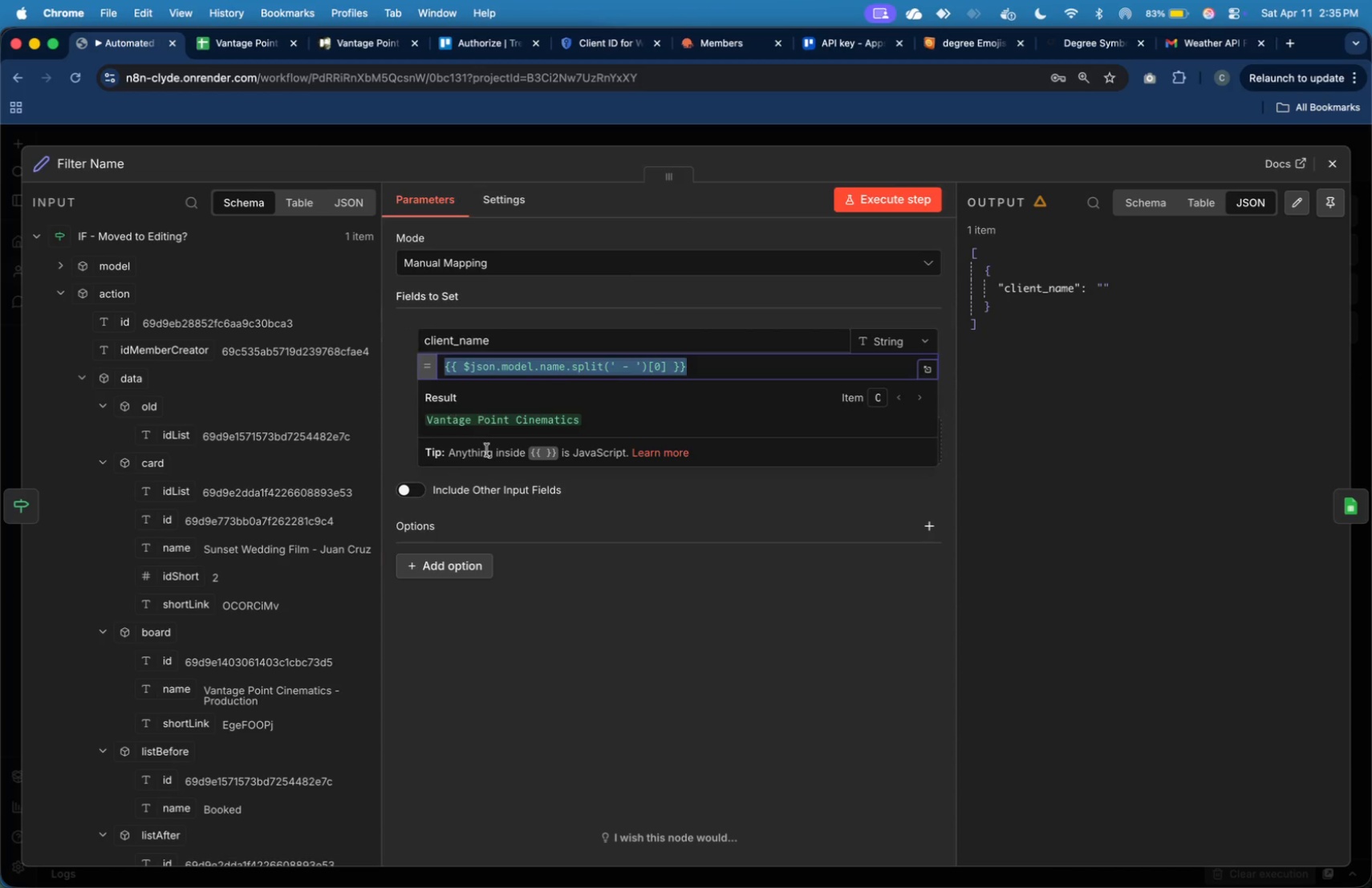 
key(Backspace)
 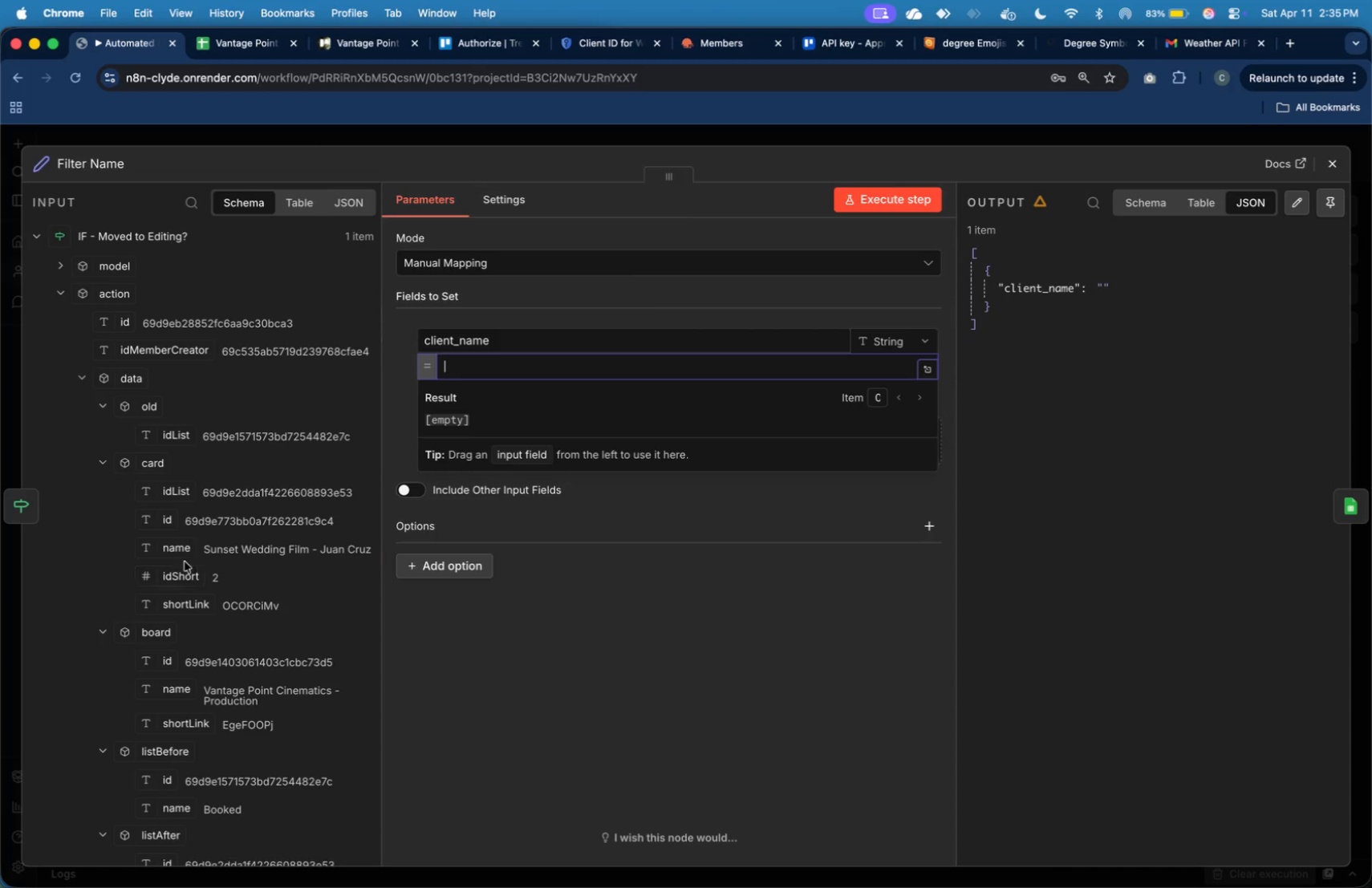 
left_click_drag(start_coordinate=[180, 553], to_coordinate=[525, 370])
 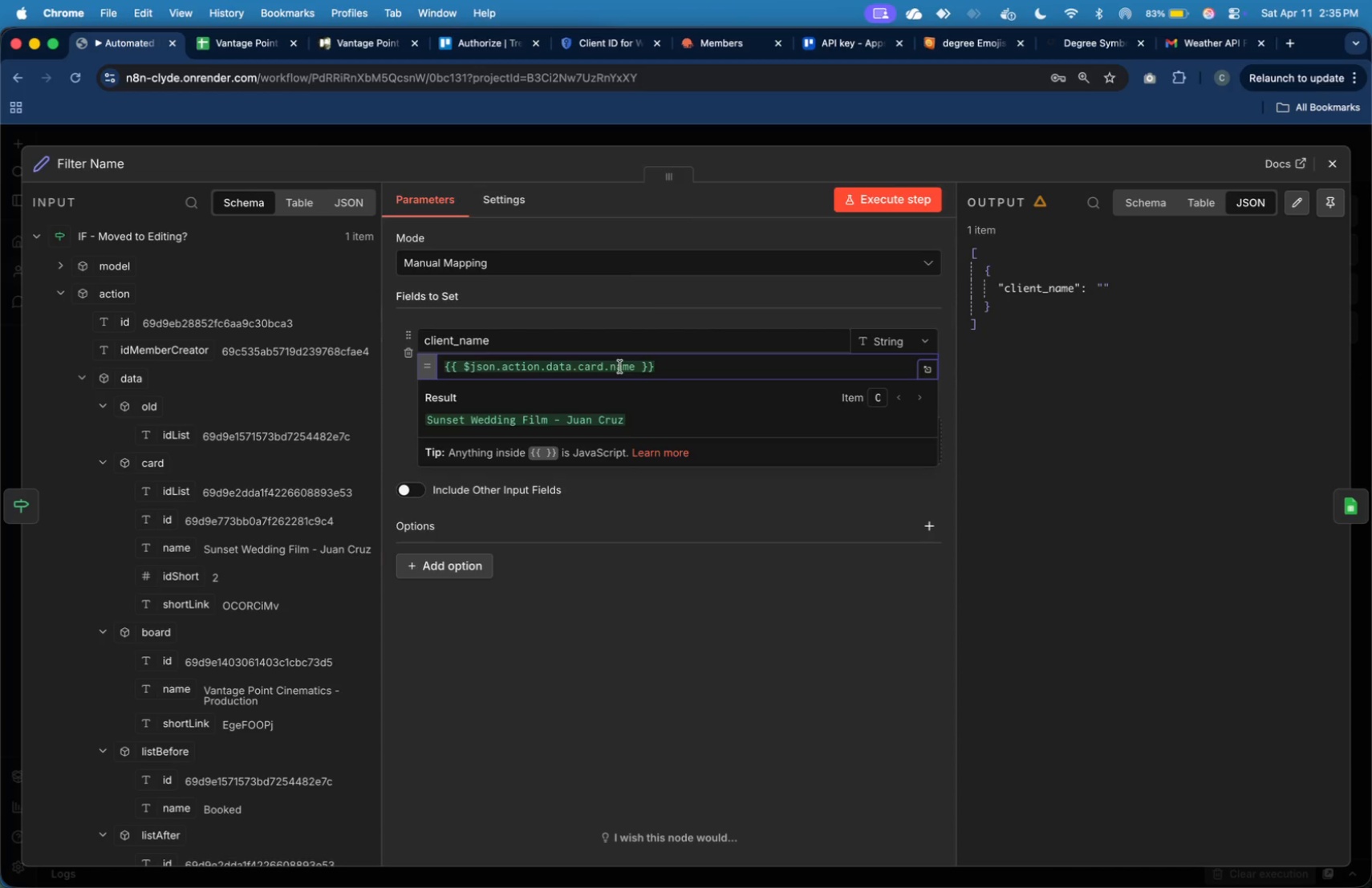 
left_click([637, 369])
 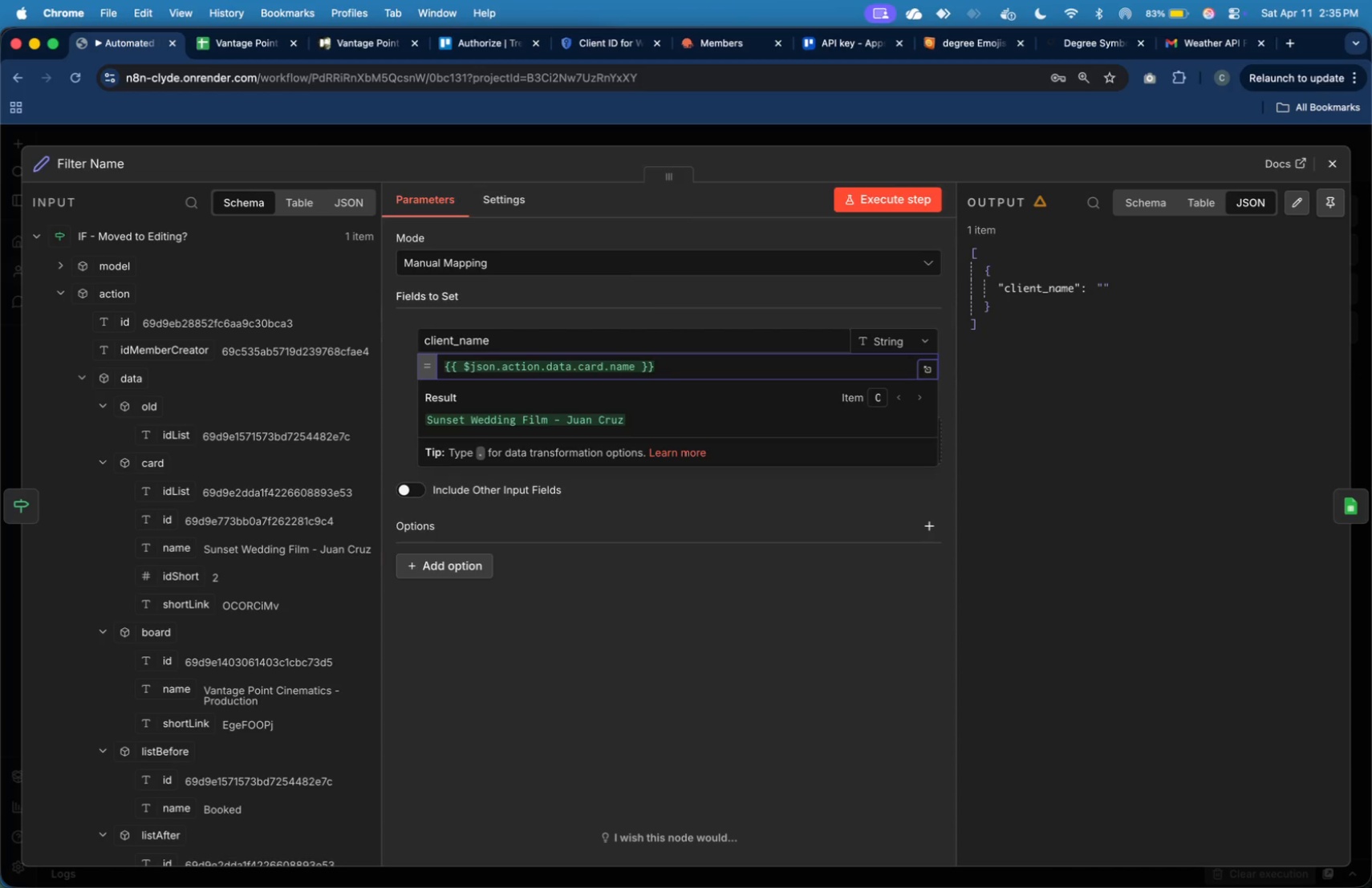 
type(.split())
 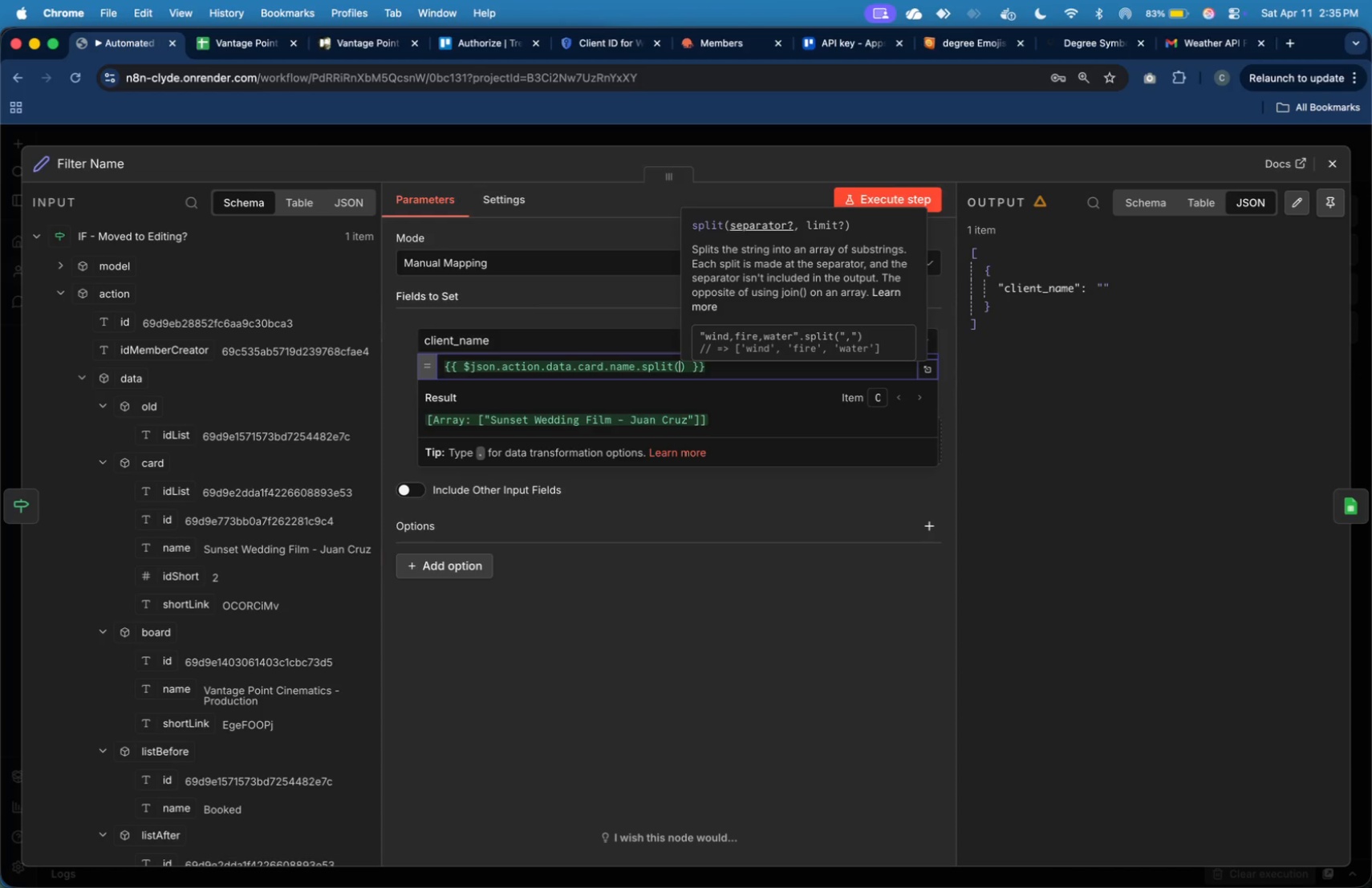 
key(ArrowLeft)
 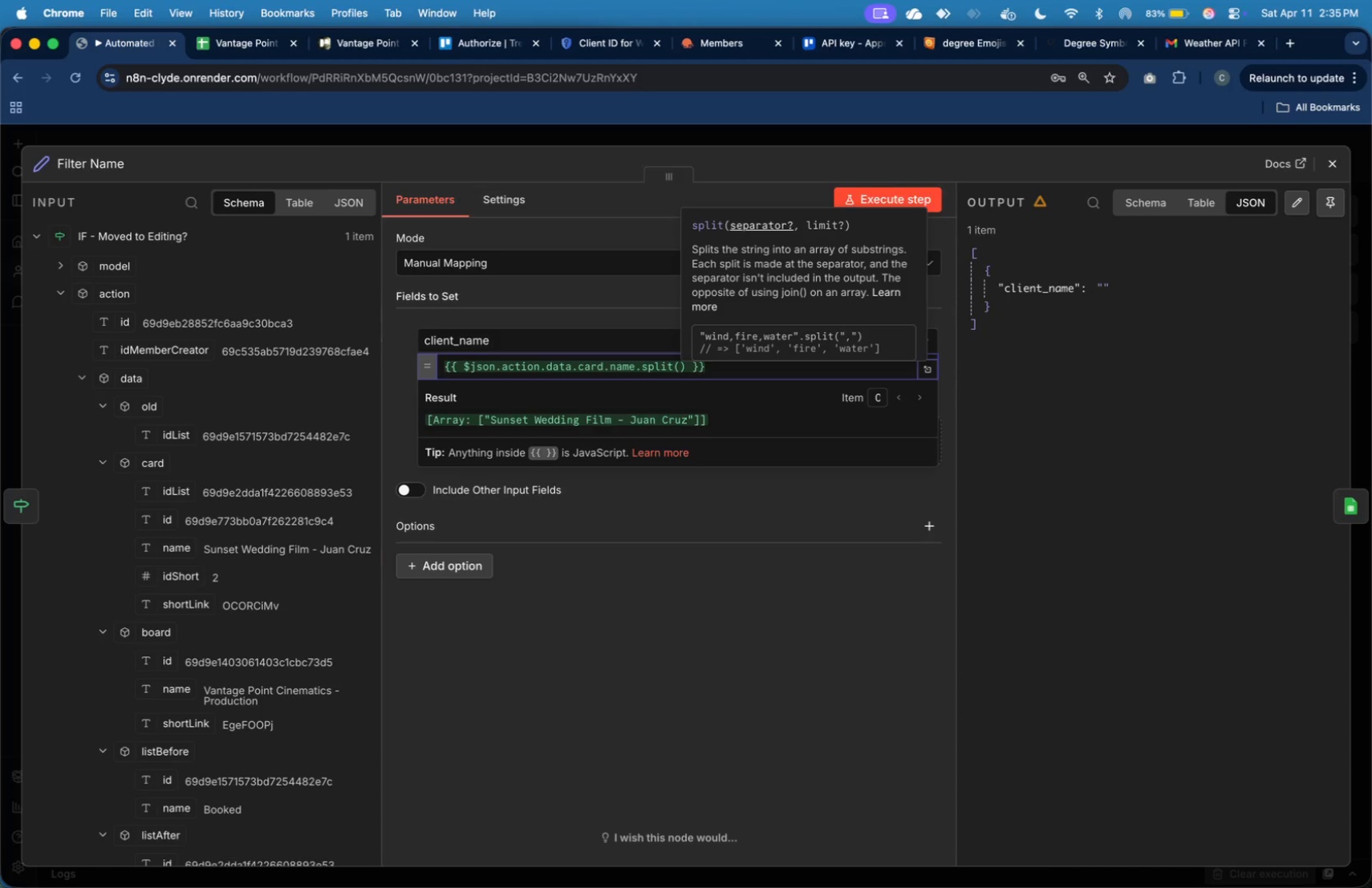 
key(Quote)
 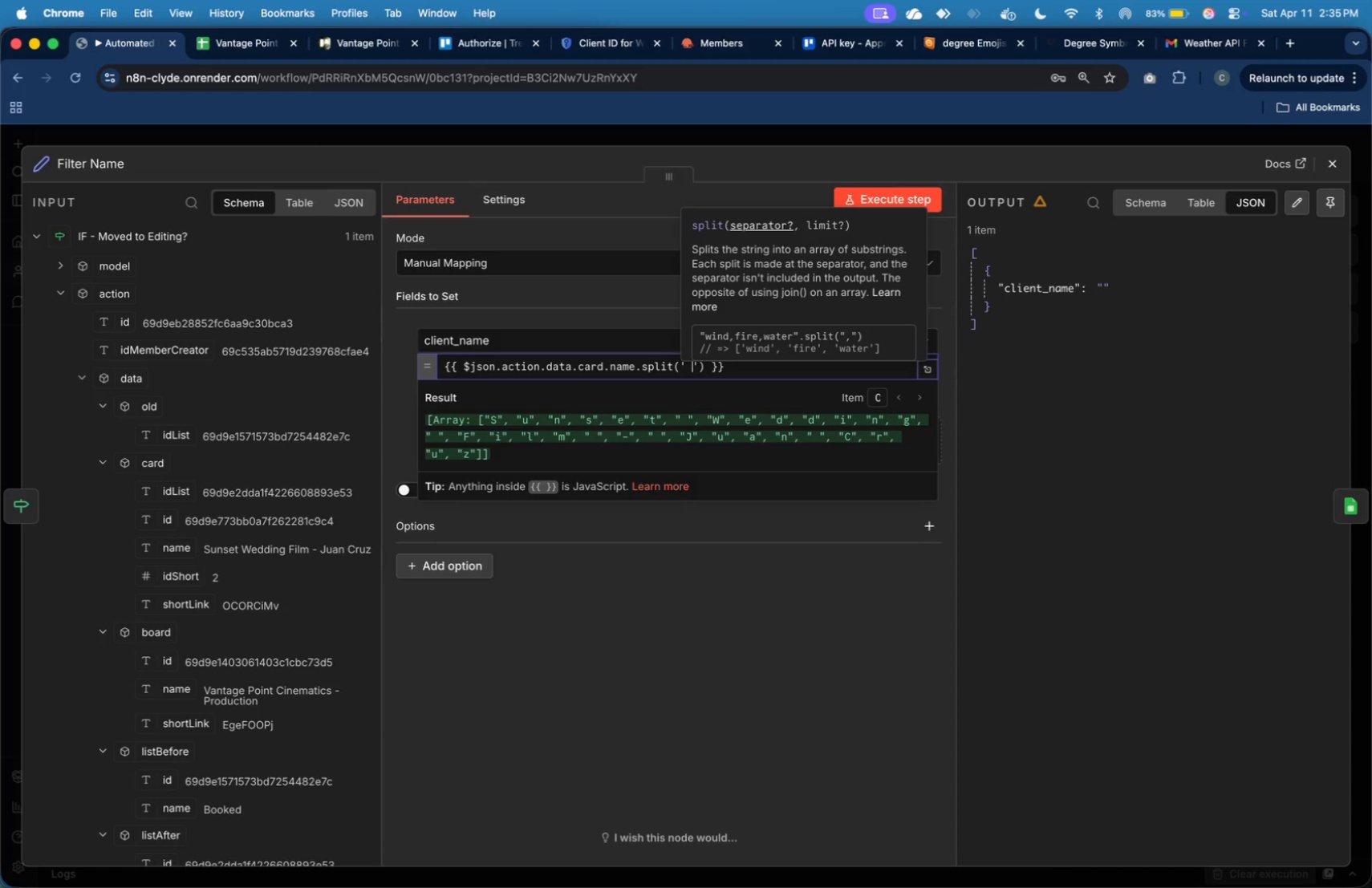 
key(Space)
 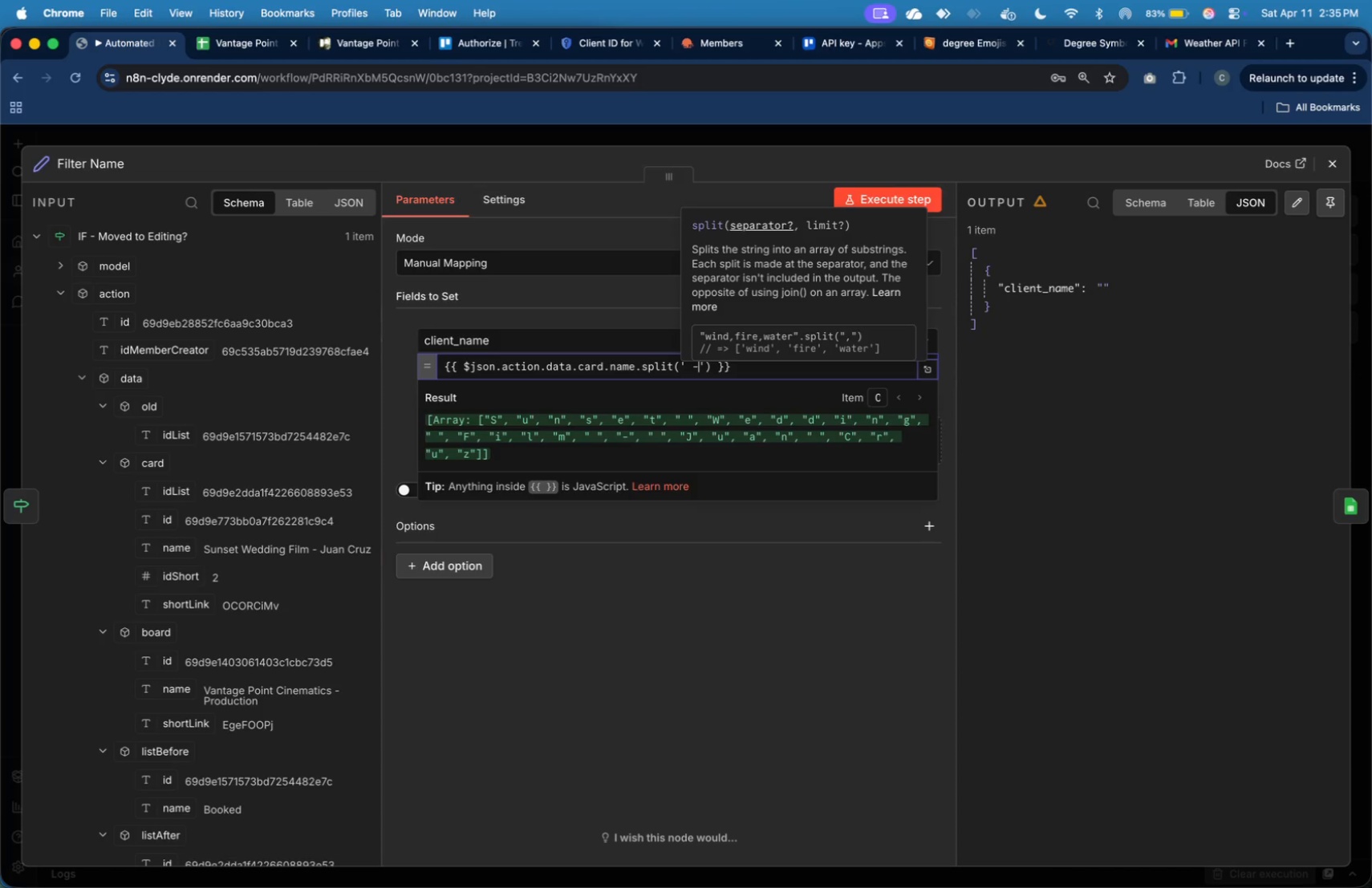 
key(Minus)
 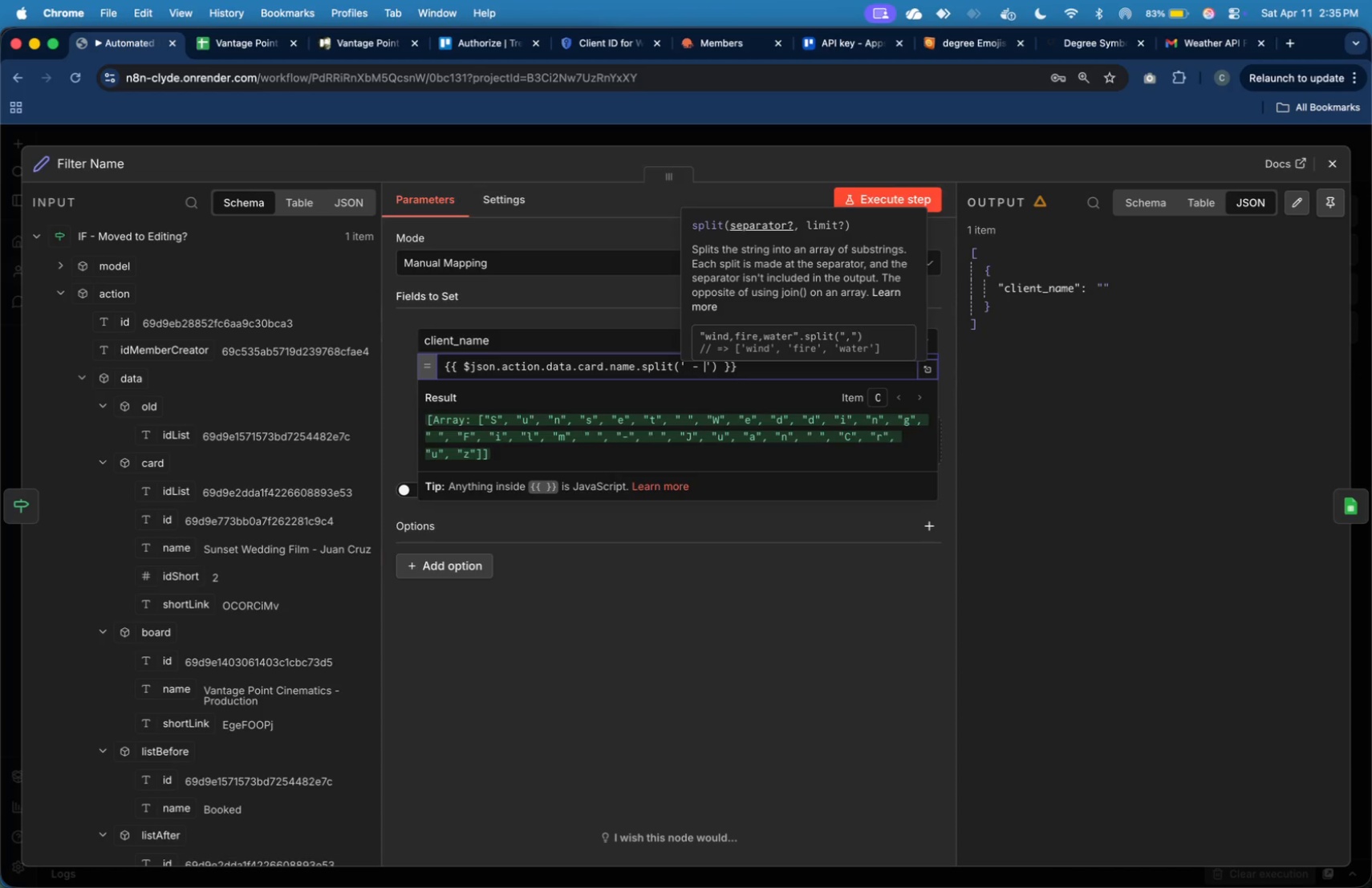 
key(Space)
 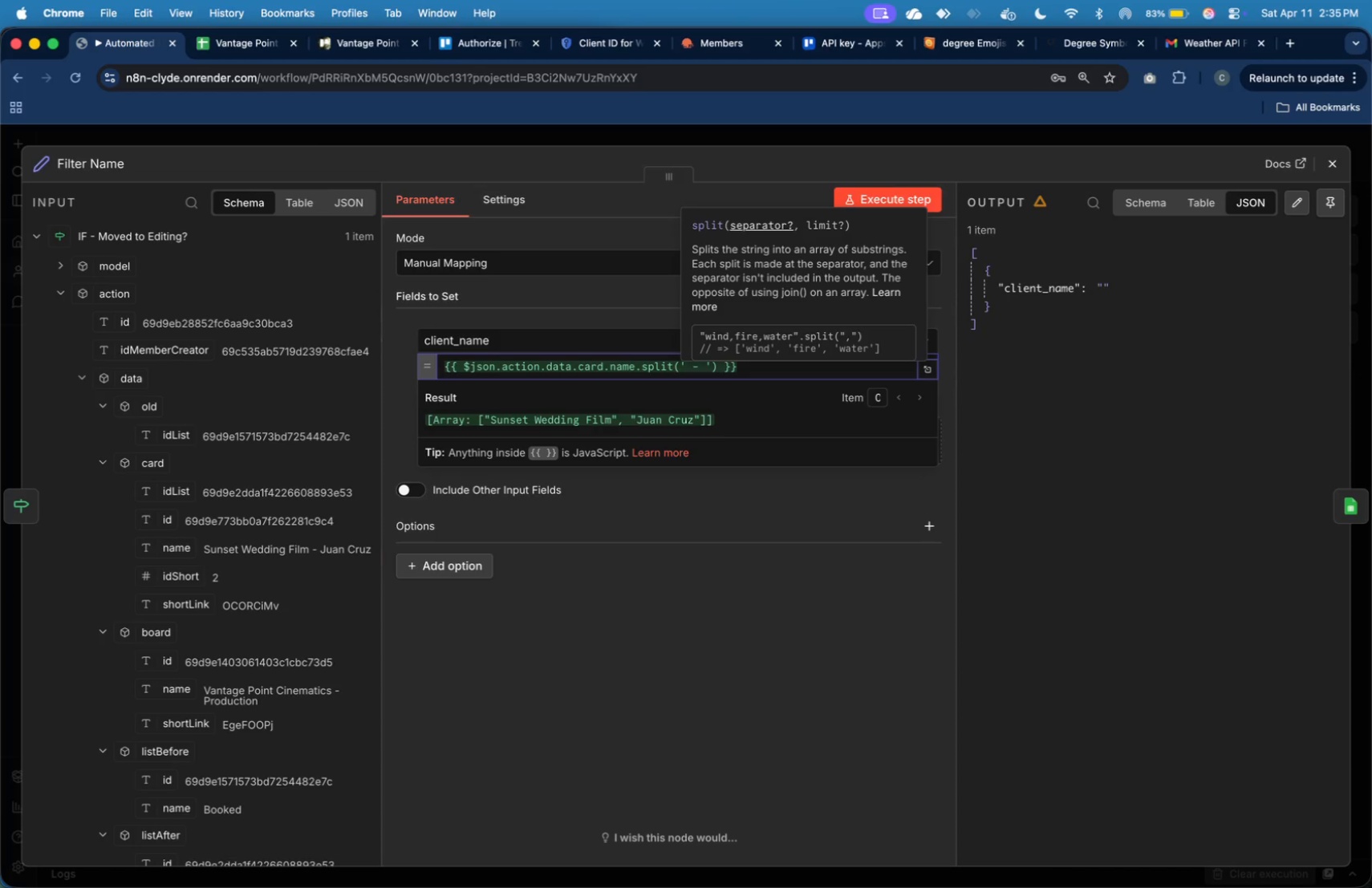 
key(ArrowRight)
 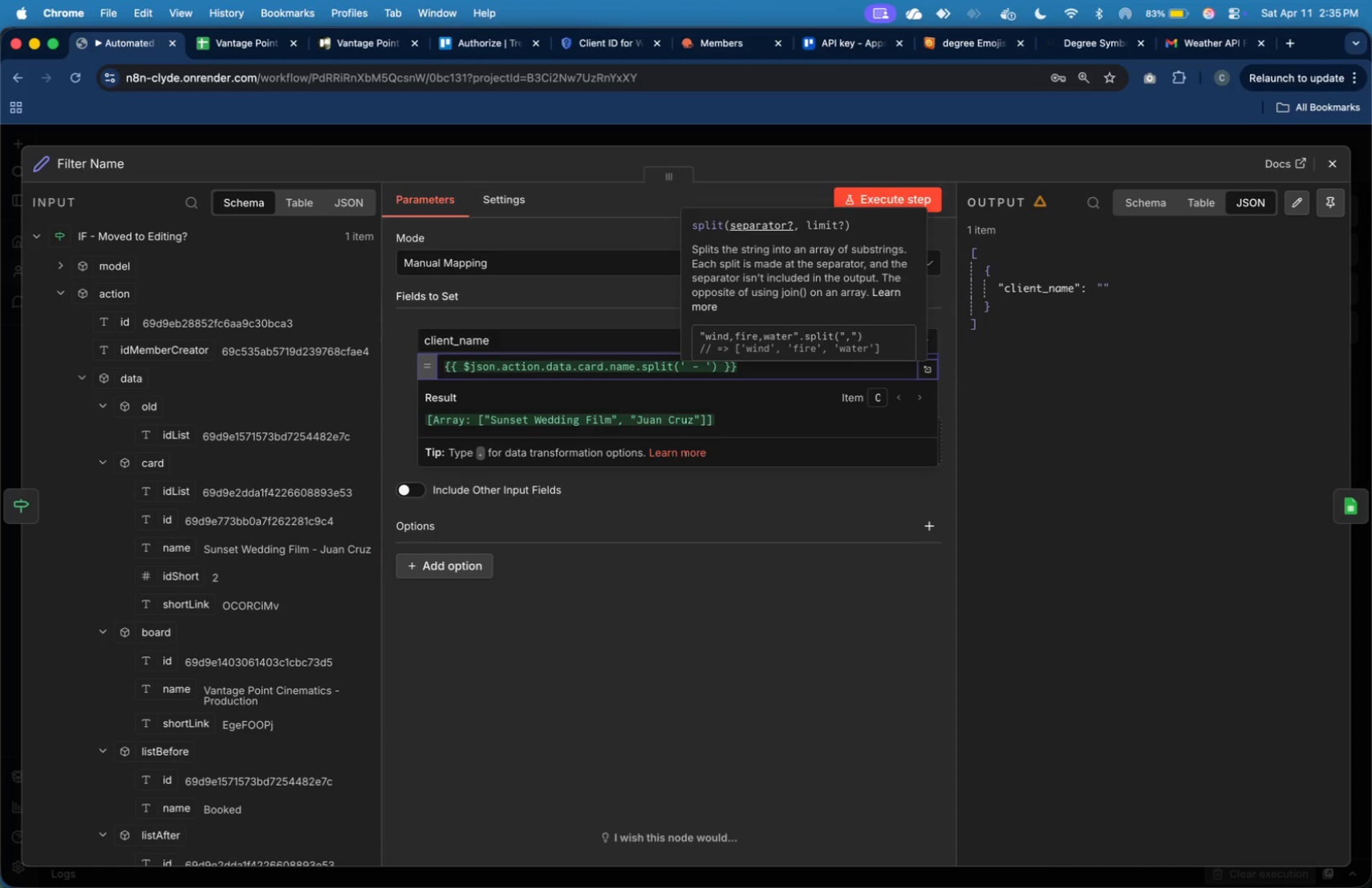 
key(ArrowRight)
 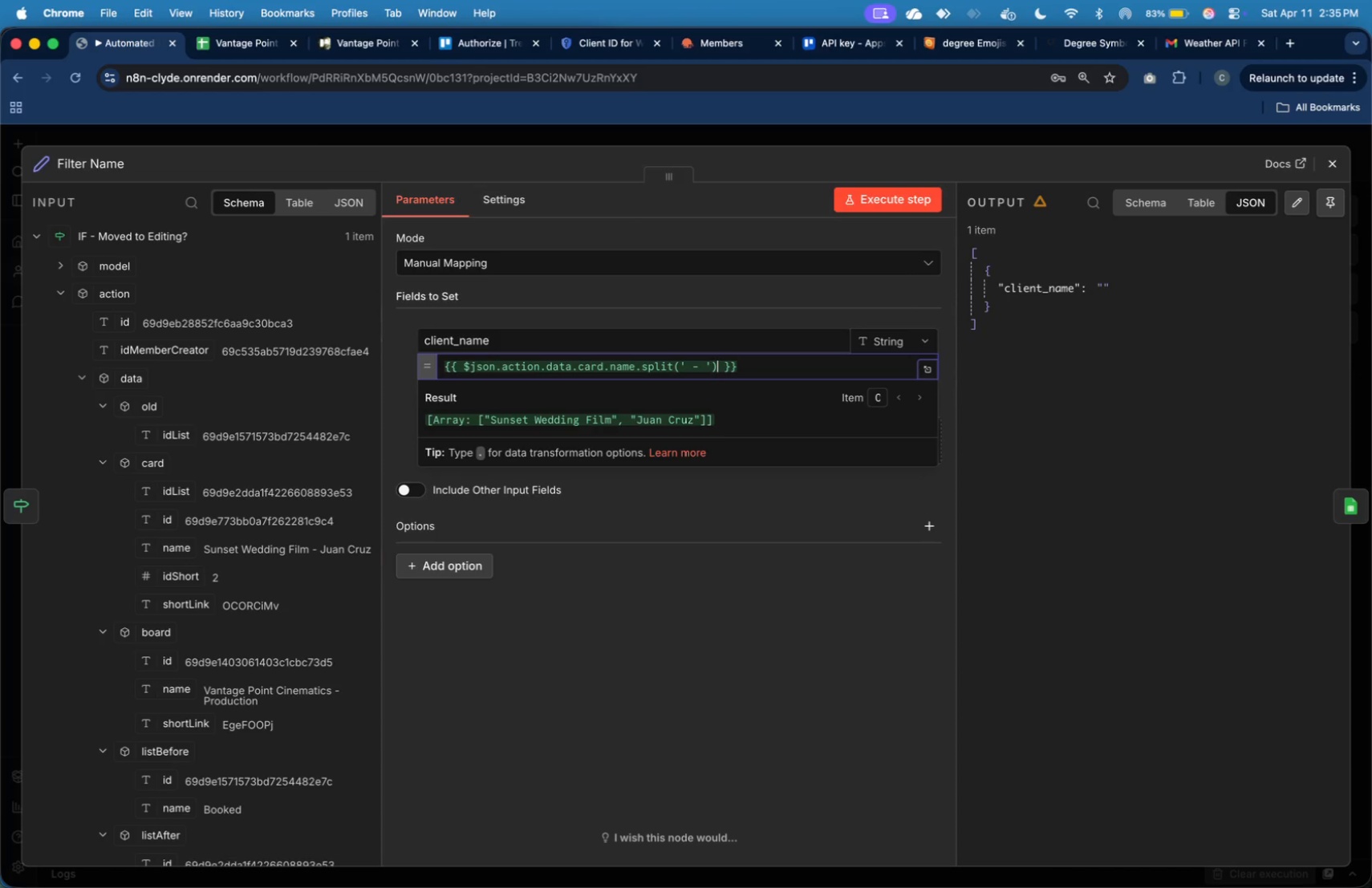 
key(BracketLeft)
 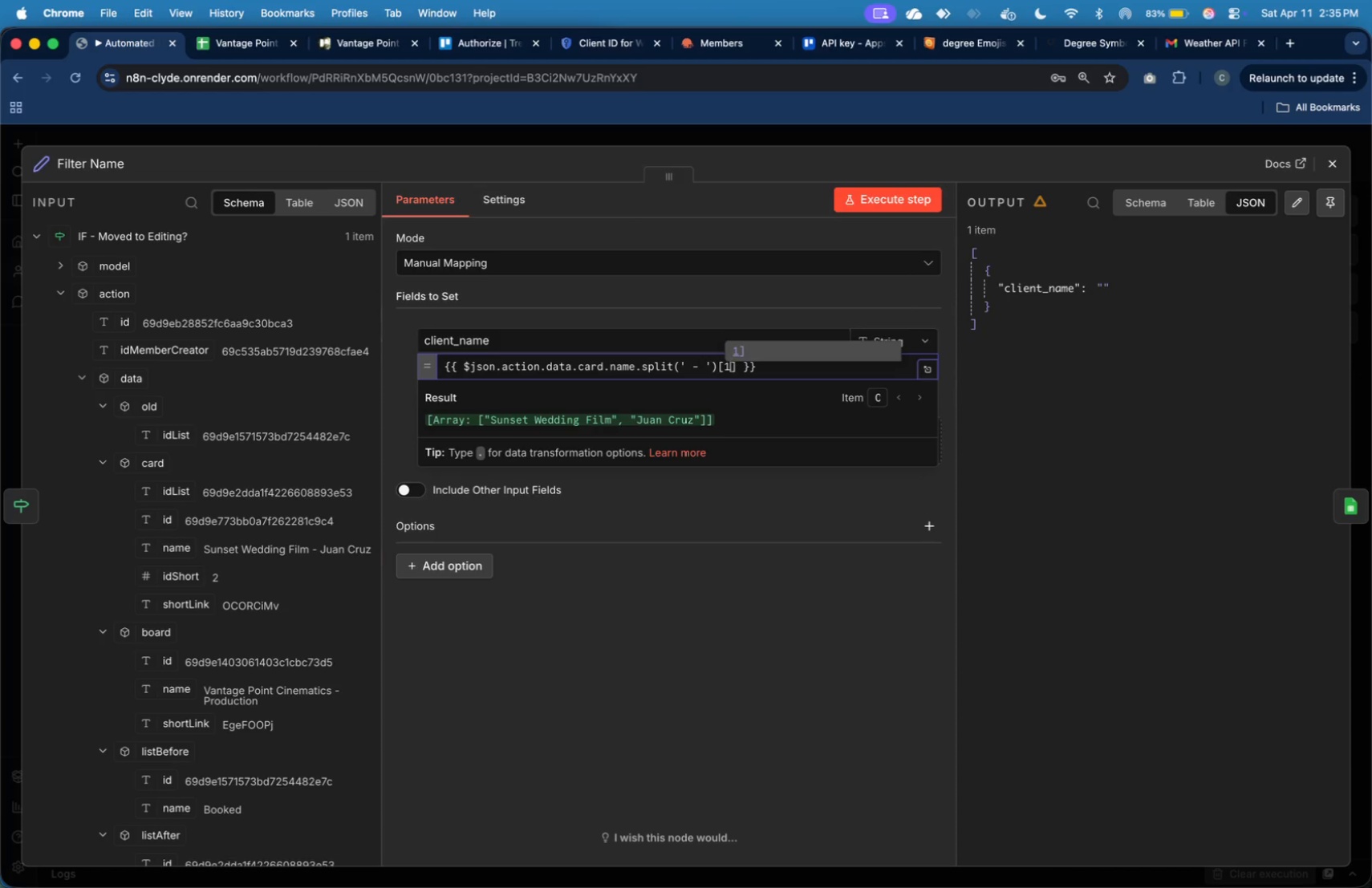 
key(1)
 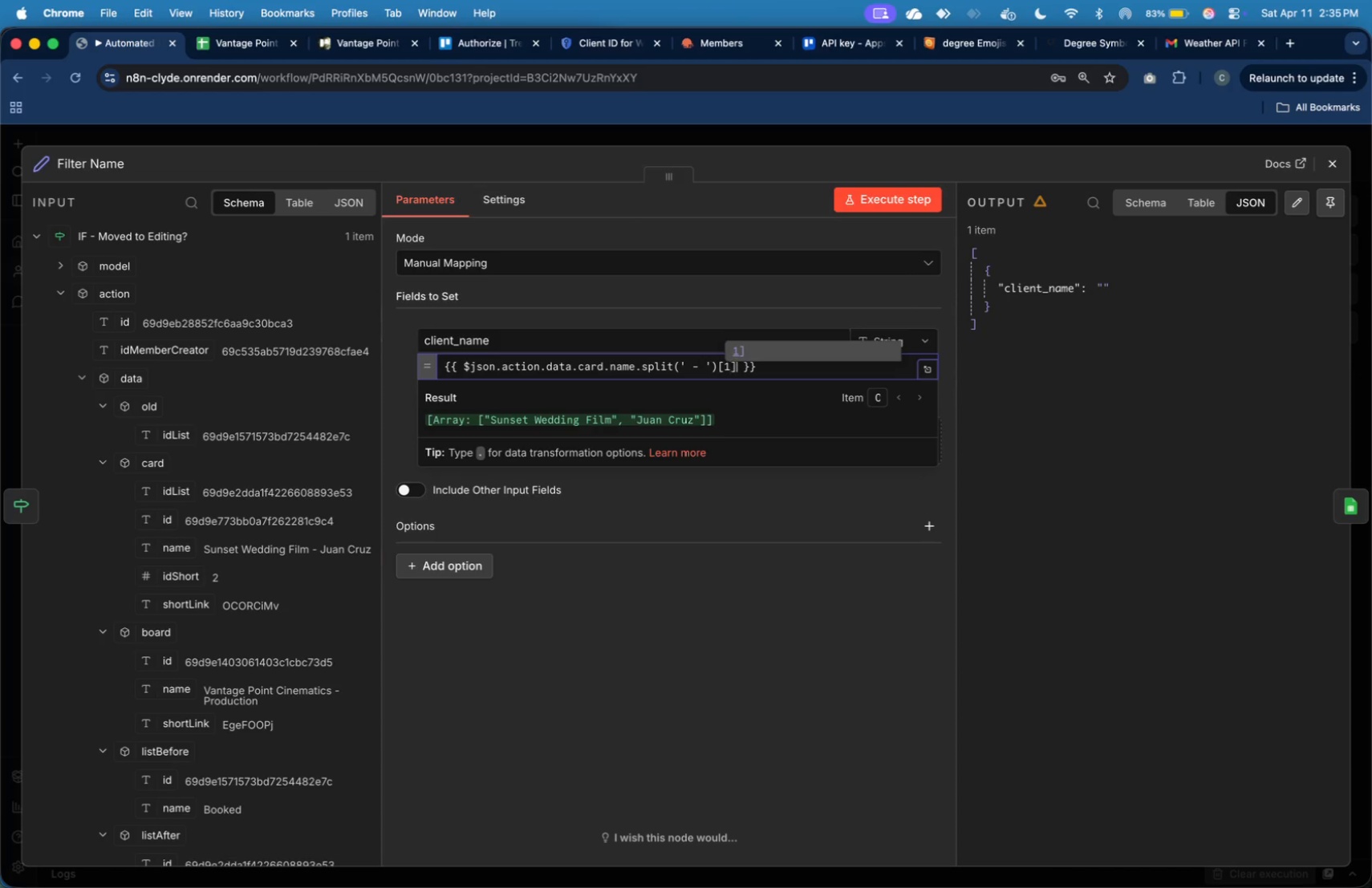 
key(BracketRight)
 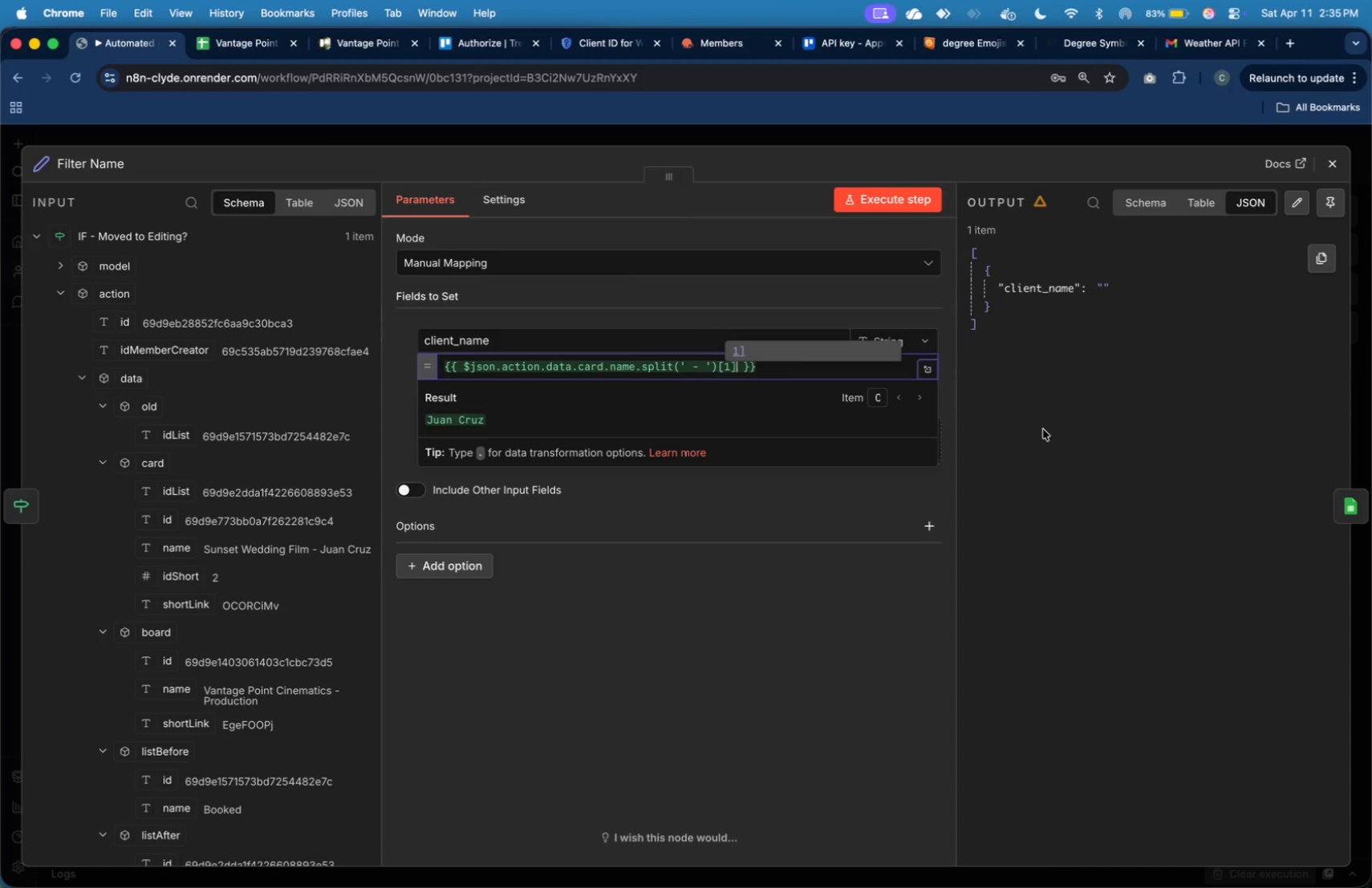 
wait(5.71)
 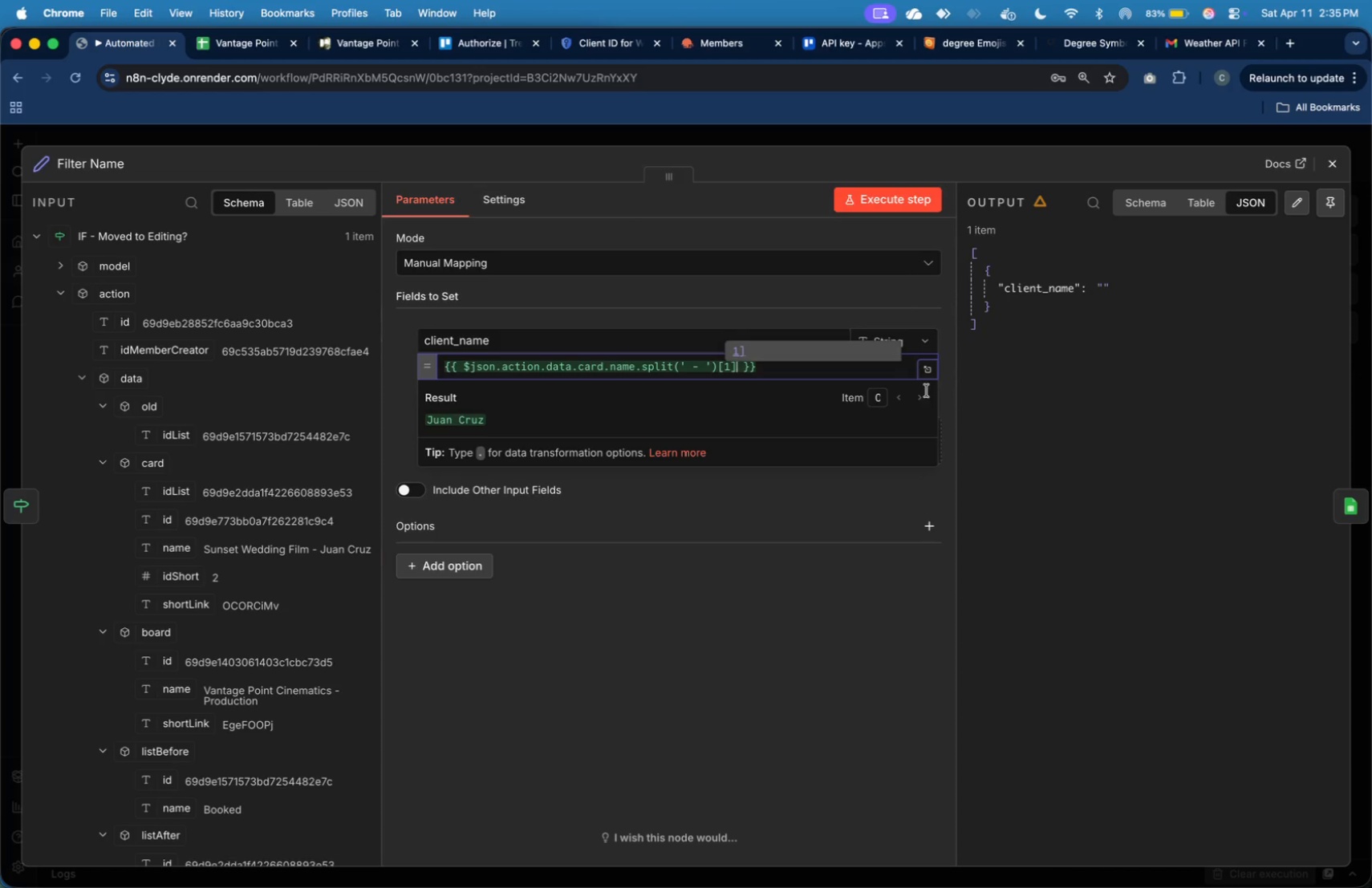 
left_click([907, 207])
 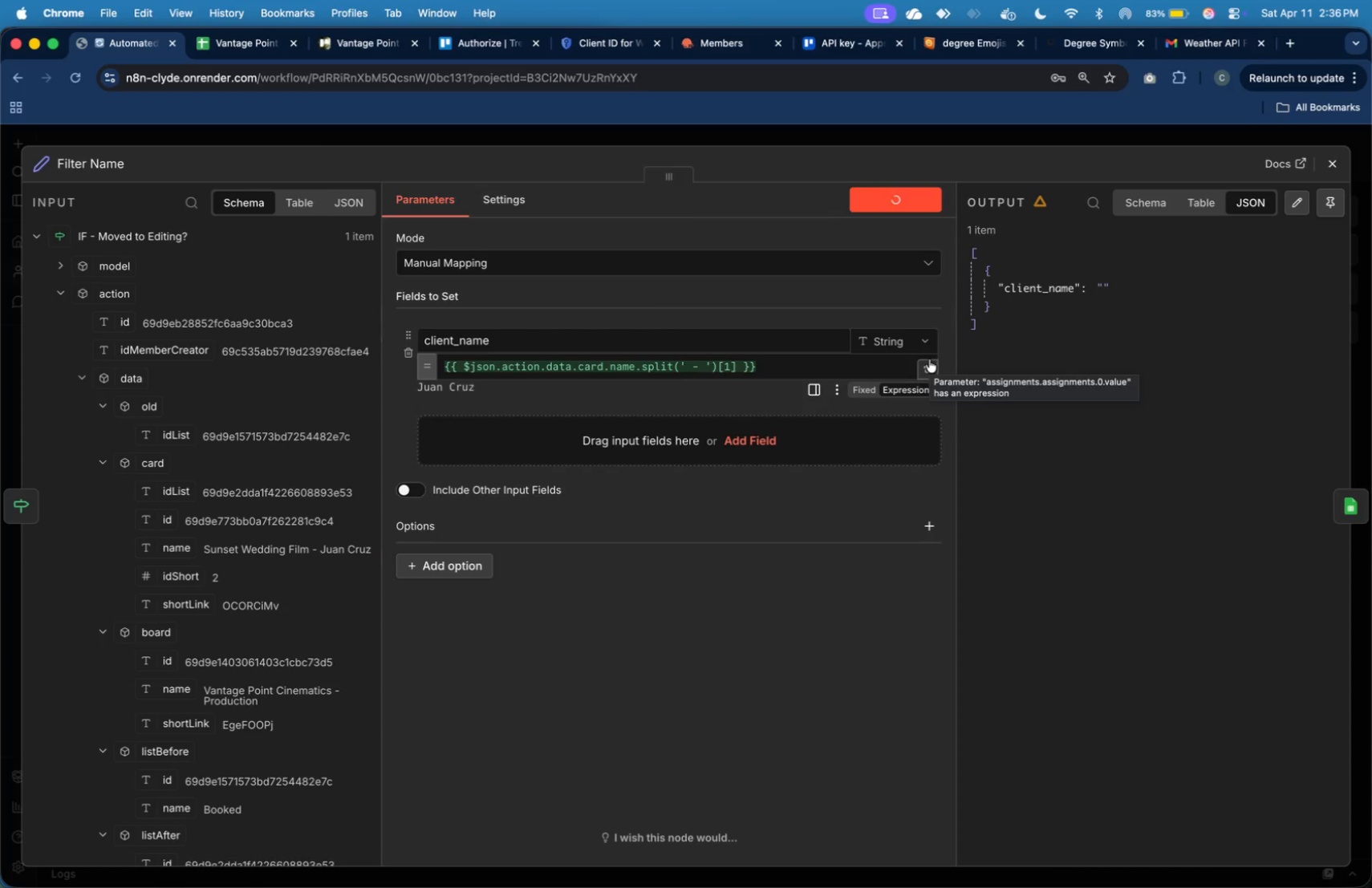 
wait(18.92)
 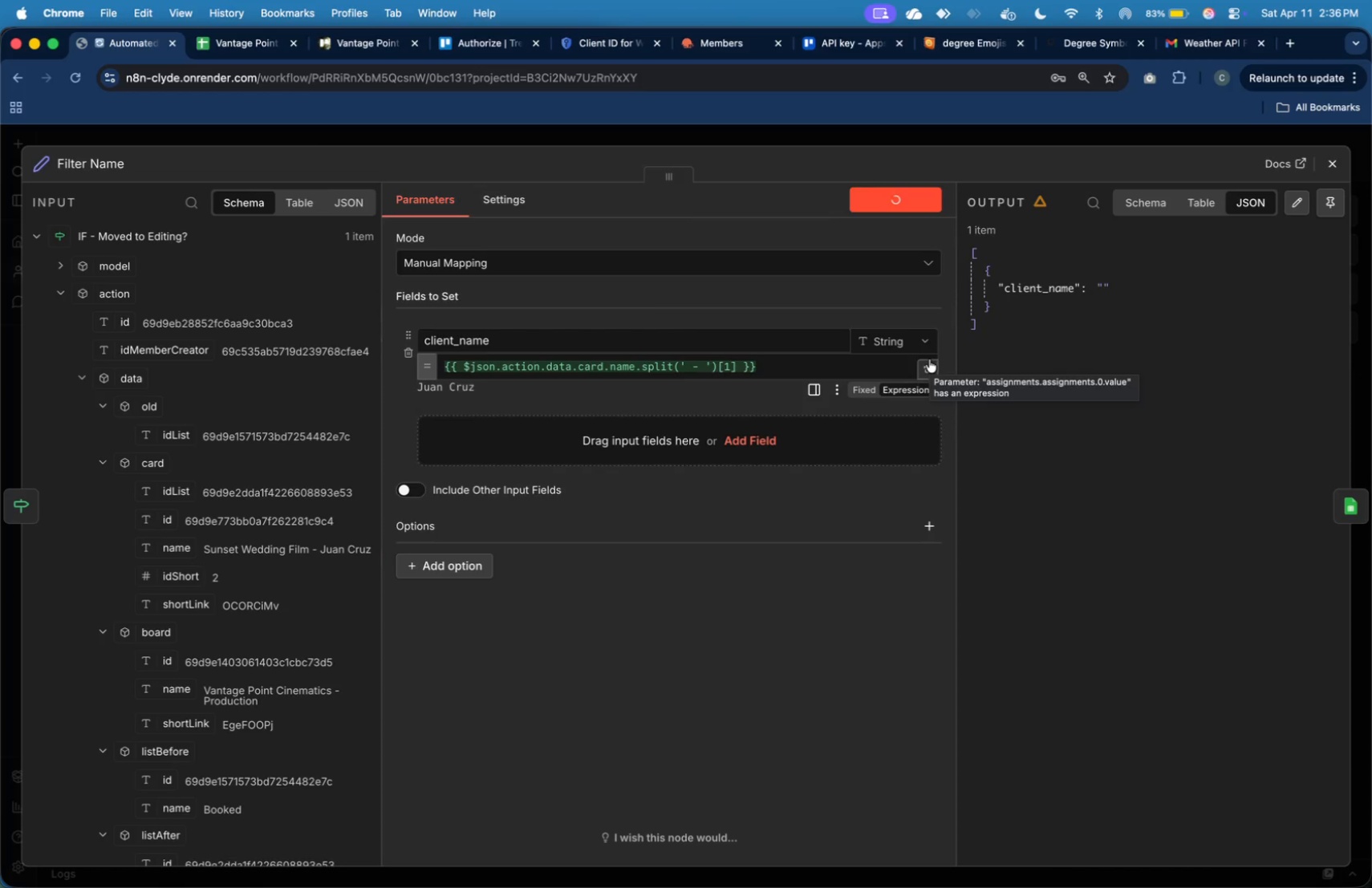 
left_click([1339, 505])
 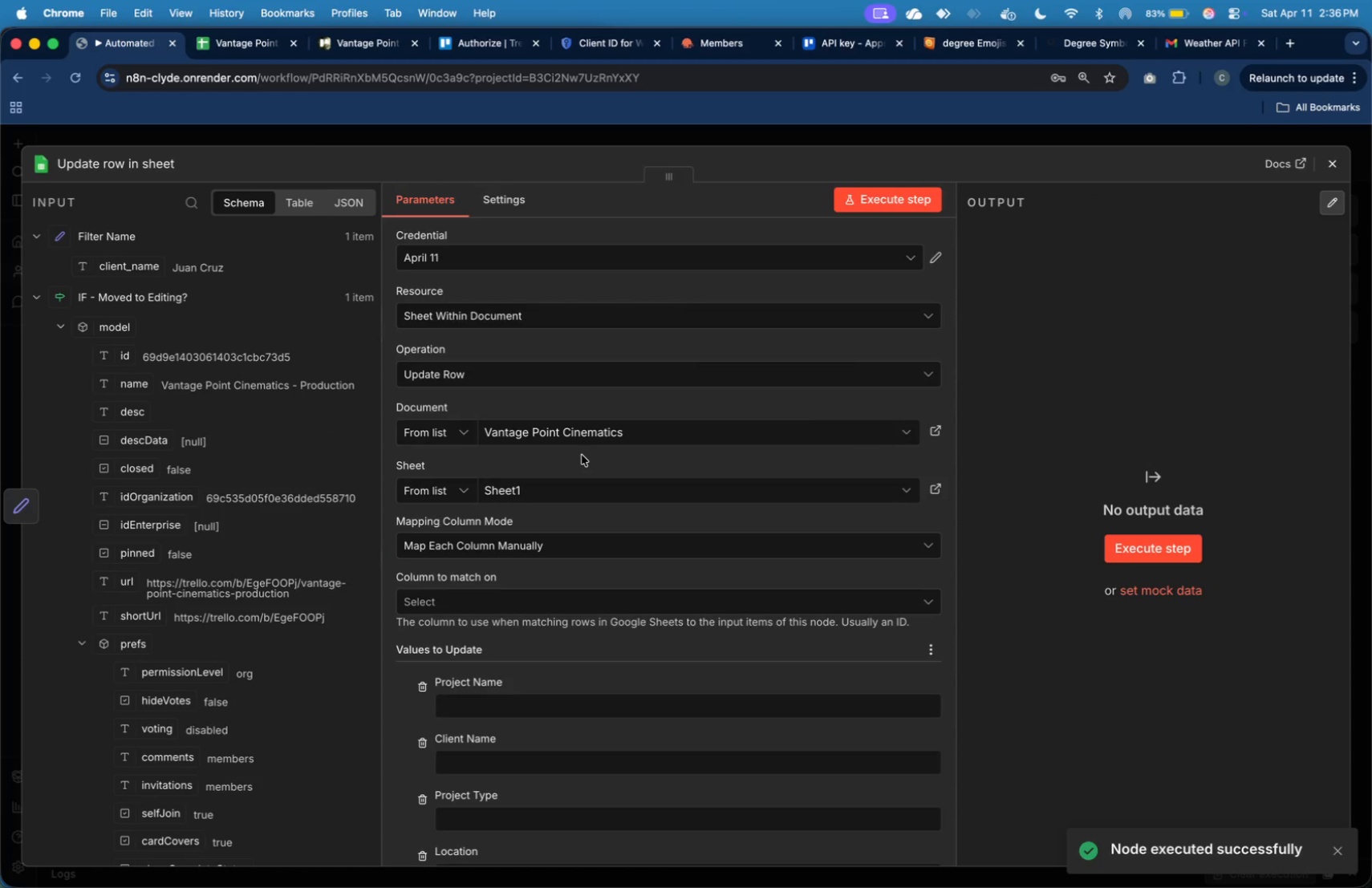 
scroll: coordinate [586, 456], scroll_direction: down, amount: 12.0
 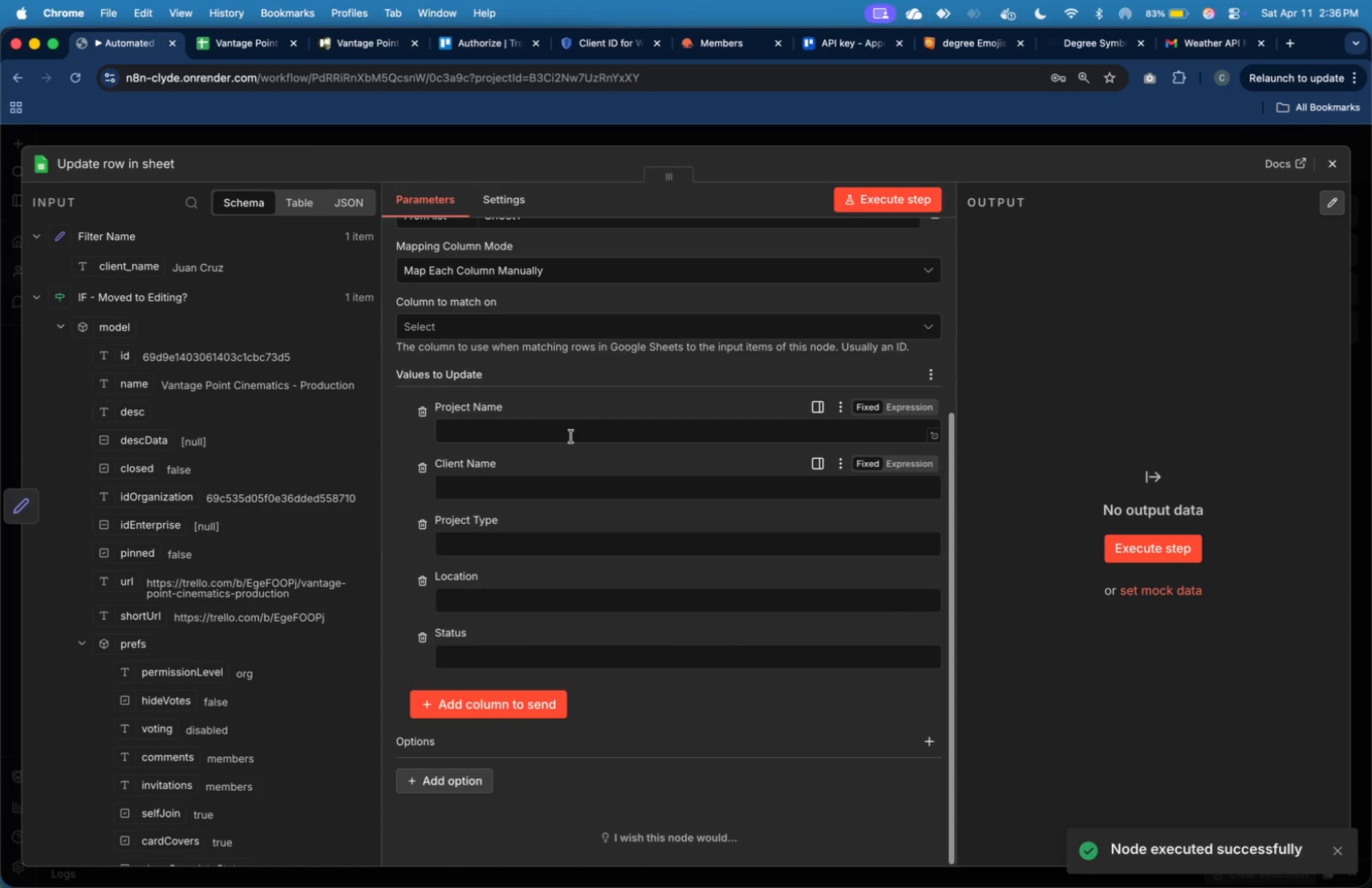 
scroll: coordinate [570, 436], scroll_direction: up, amount: 5.0
 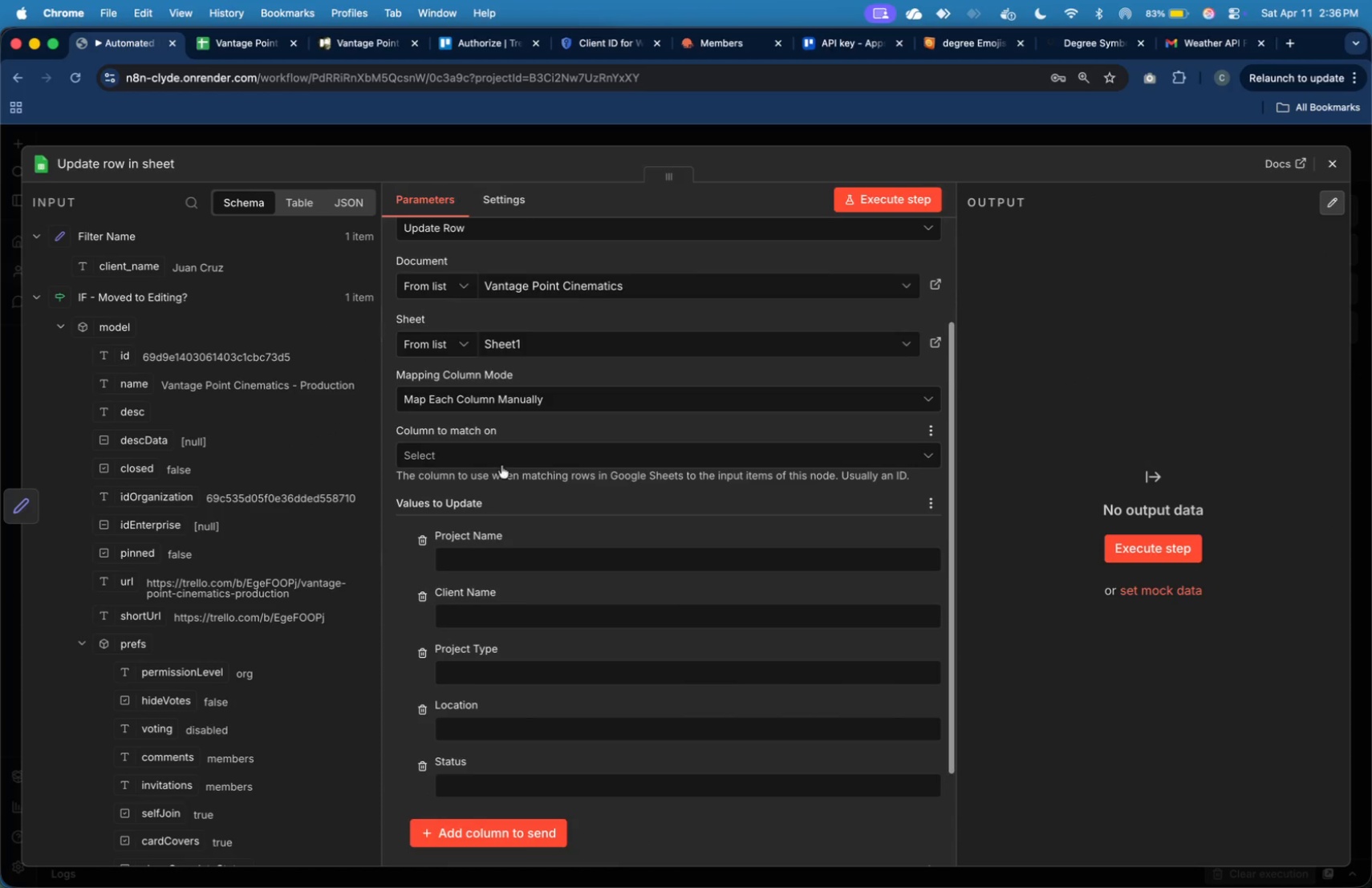 
left_click([506, 455])
 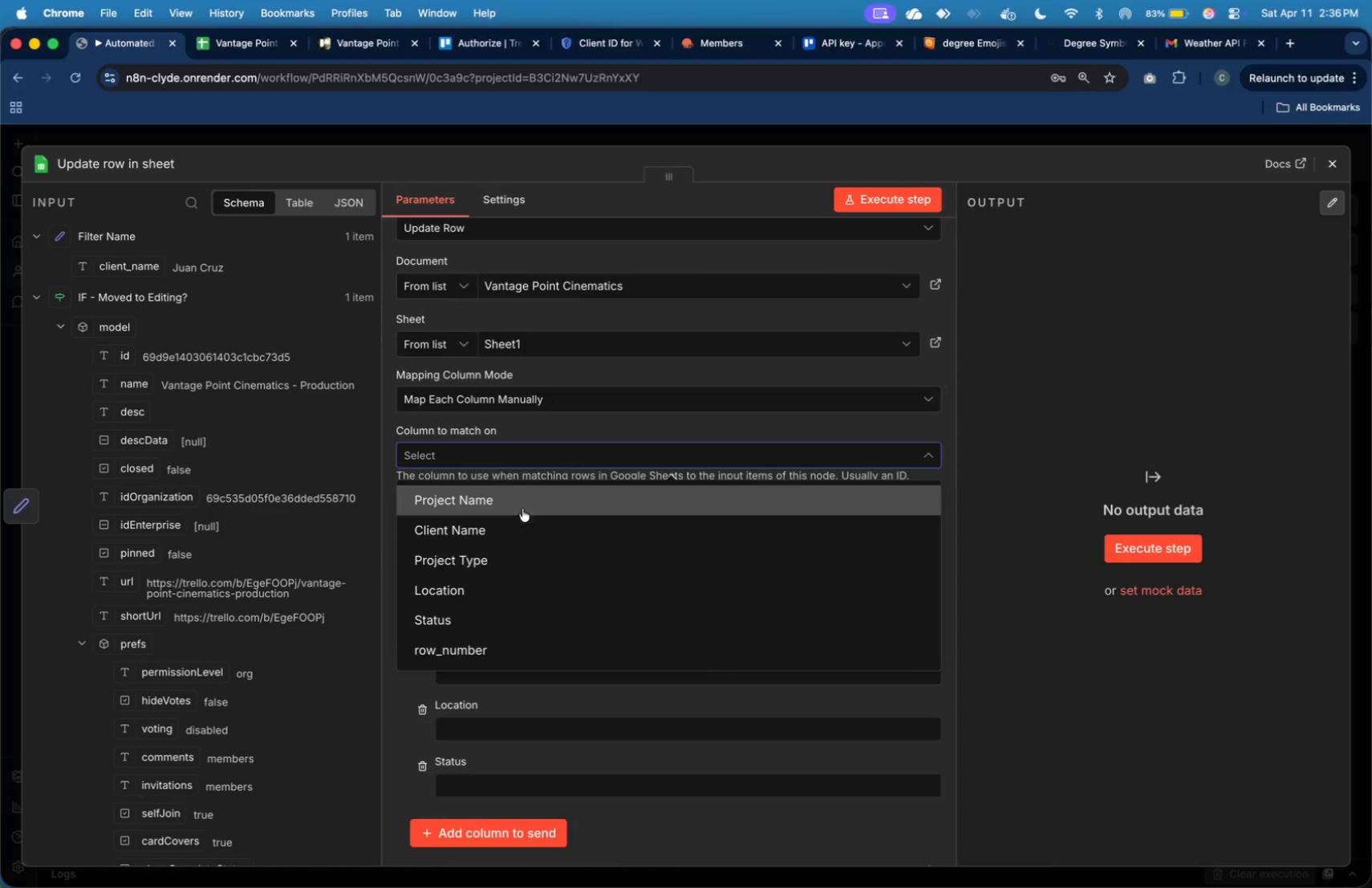 
left_click([526, 518])
 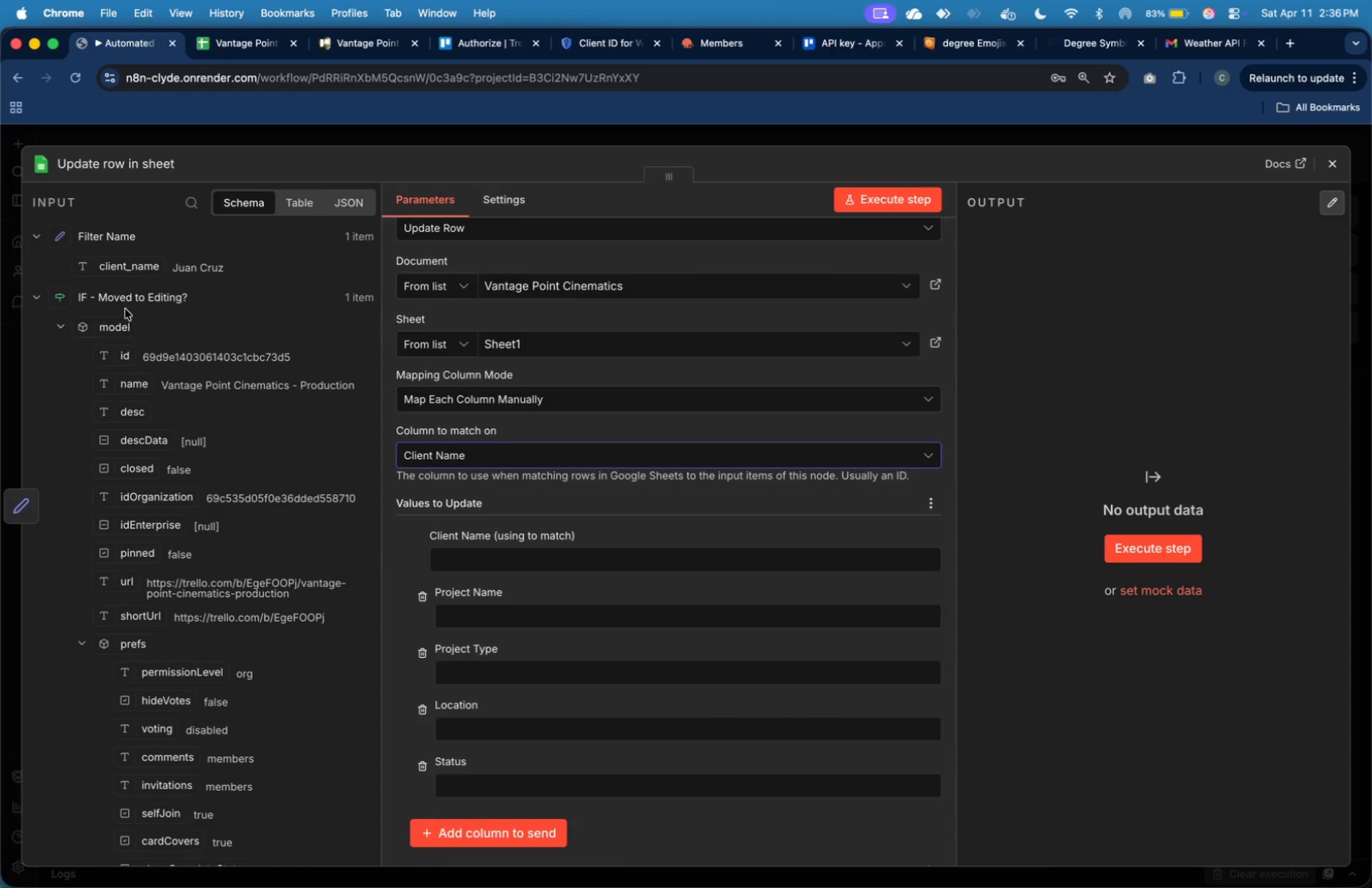 
left_click_drag(start_coordinate=[128, 268], to_coordinate=[598, 560])
 